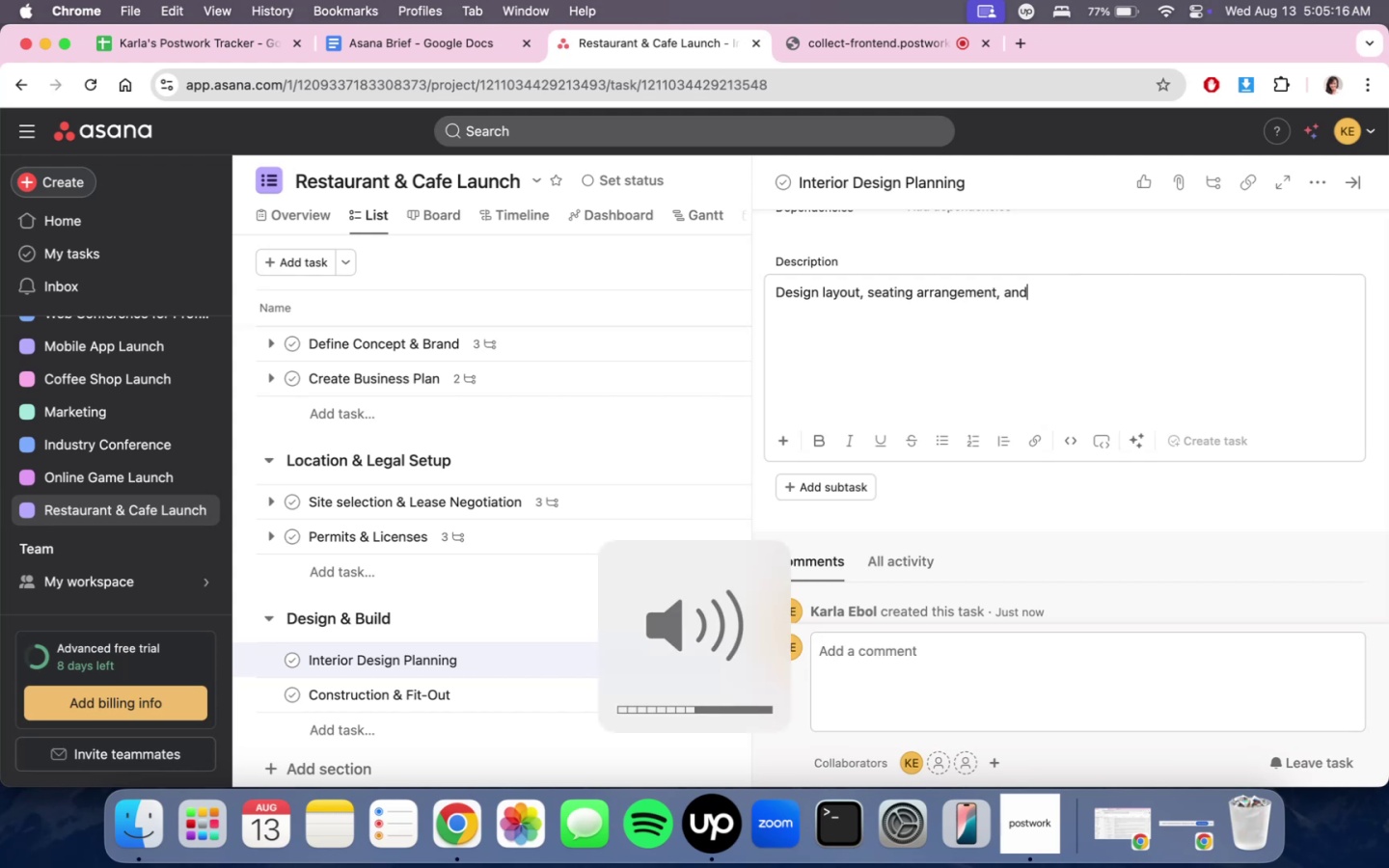 
key(VolumeDown)
 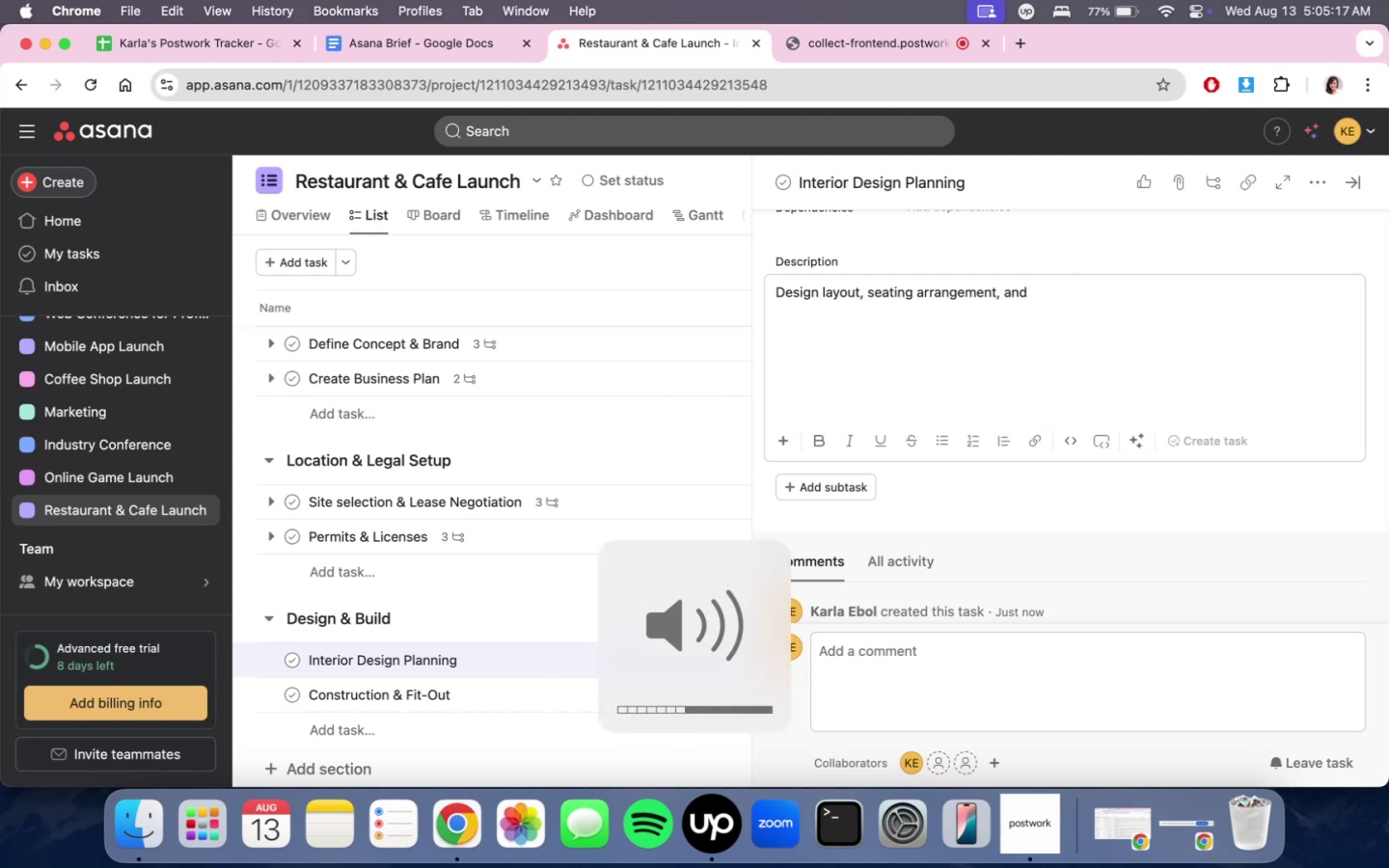 
key(VolumeDown)
 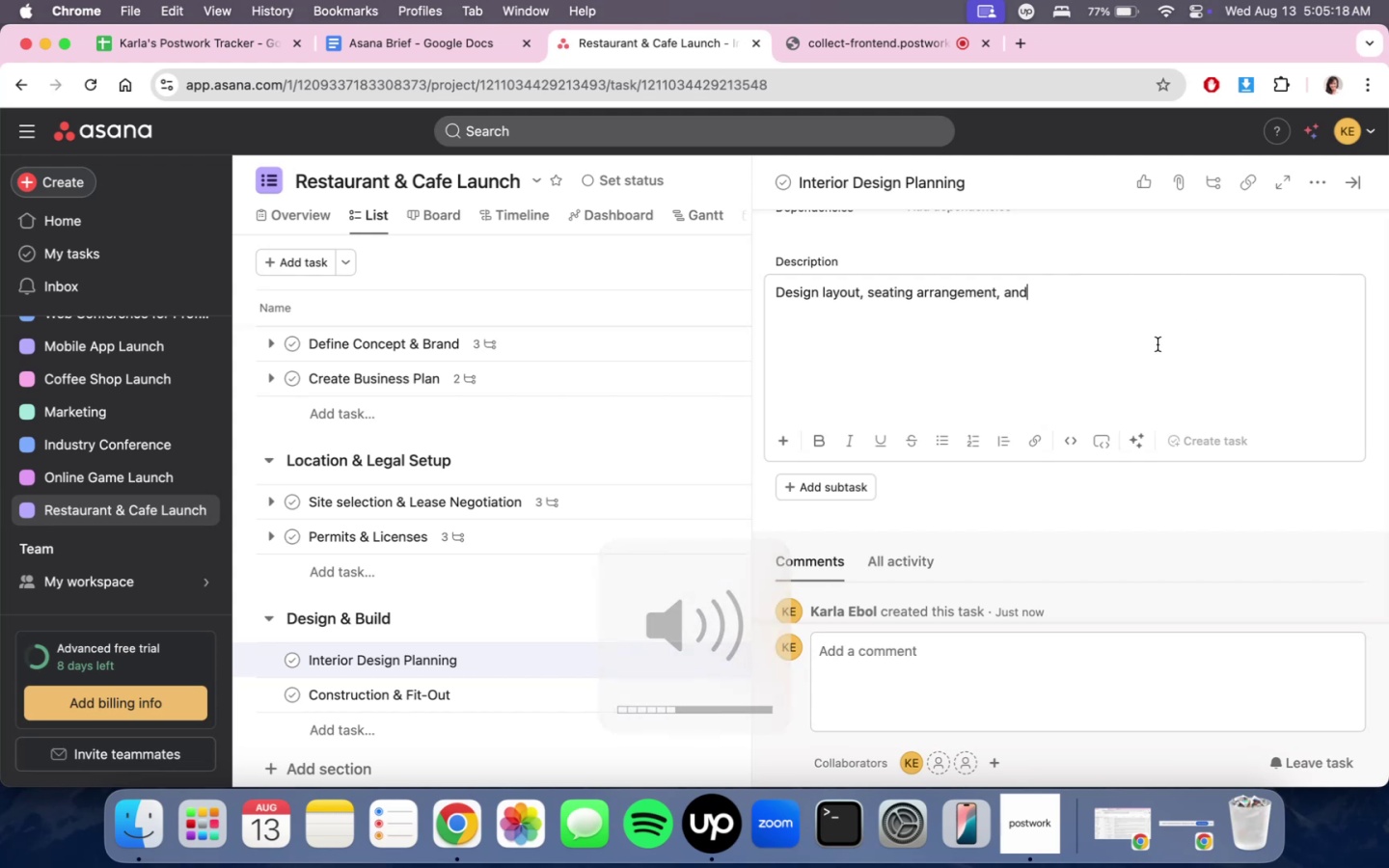 
left_click([1136, 325])
 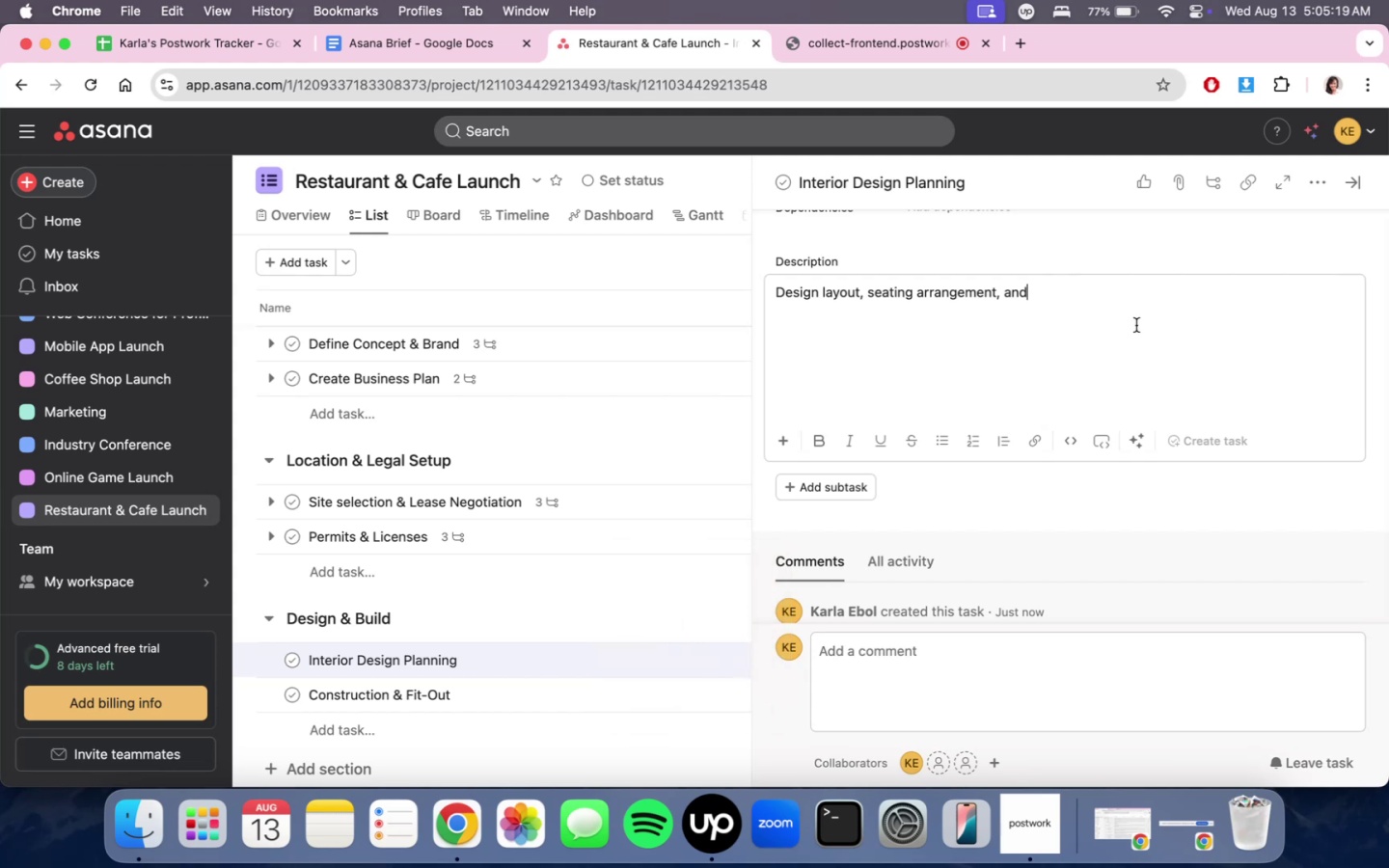 
key(Backspace)
 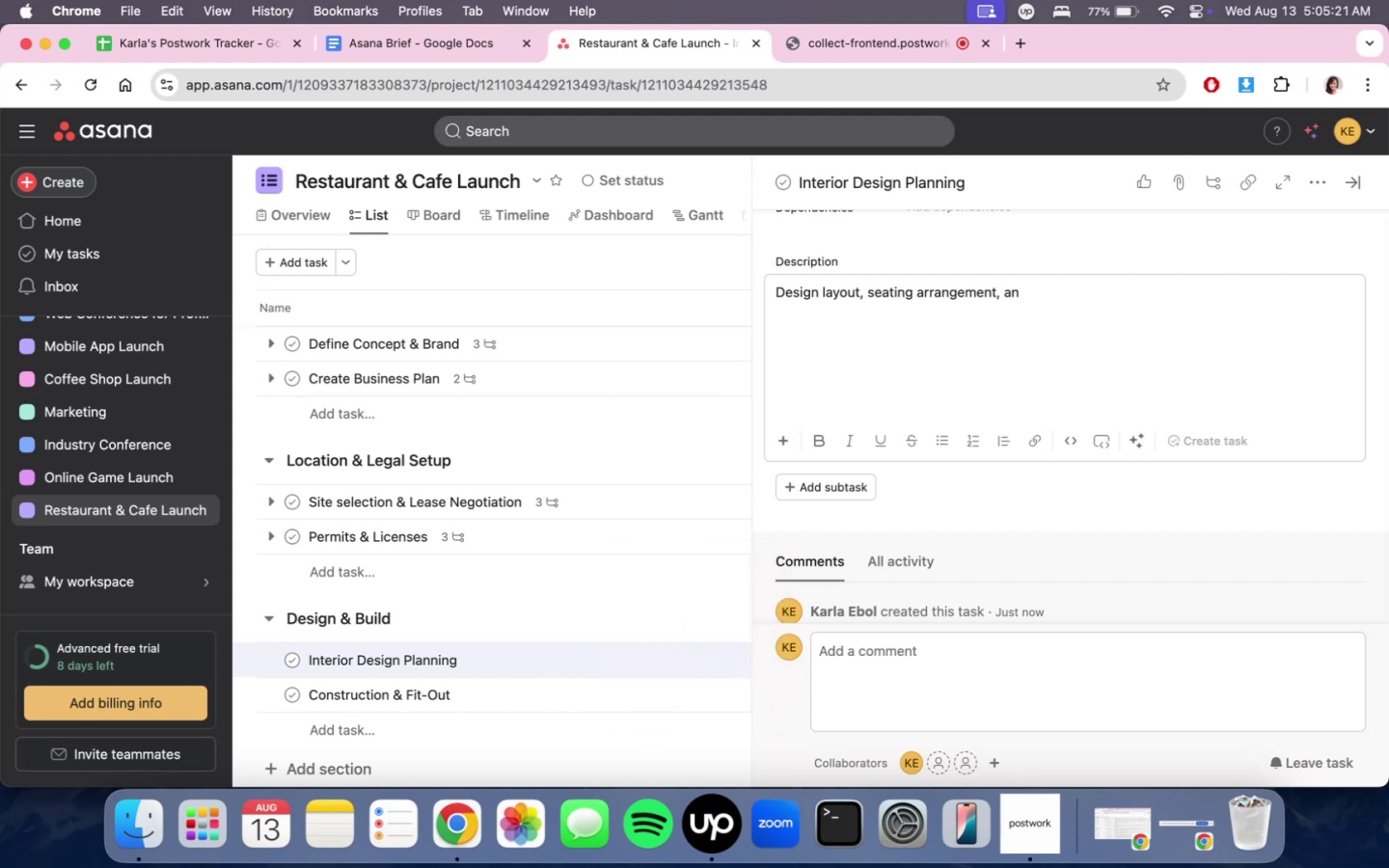 
key(D)
 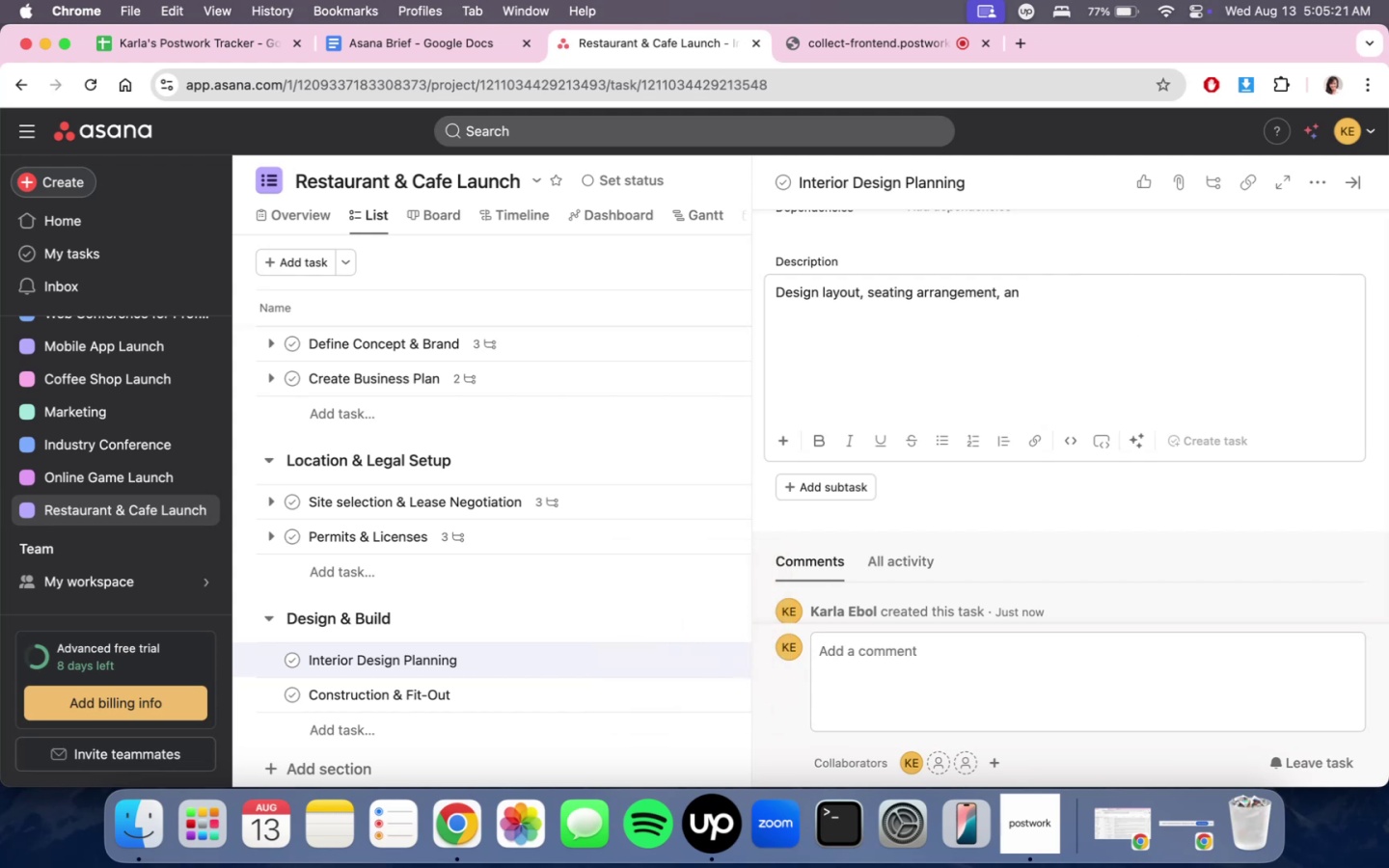 
key(Space)
 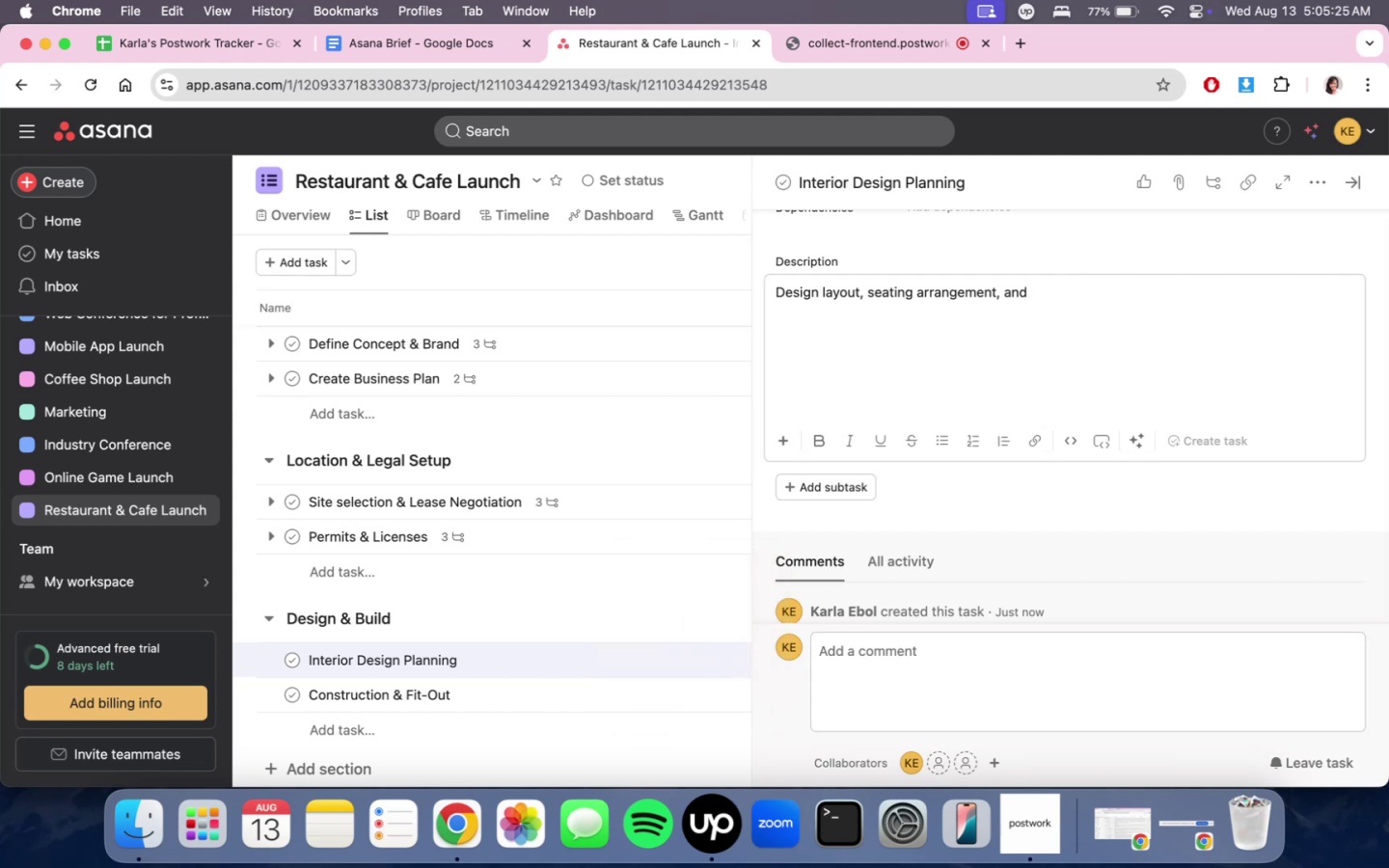 
type(maa)
key(Backspace)
type(biance.)
 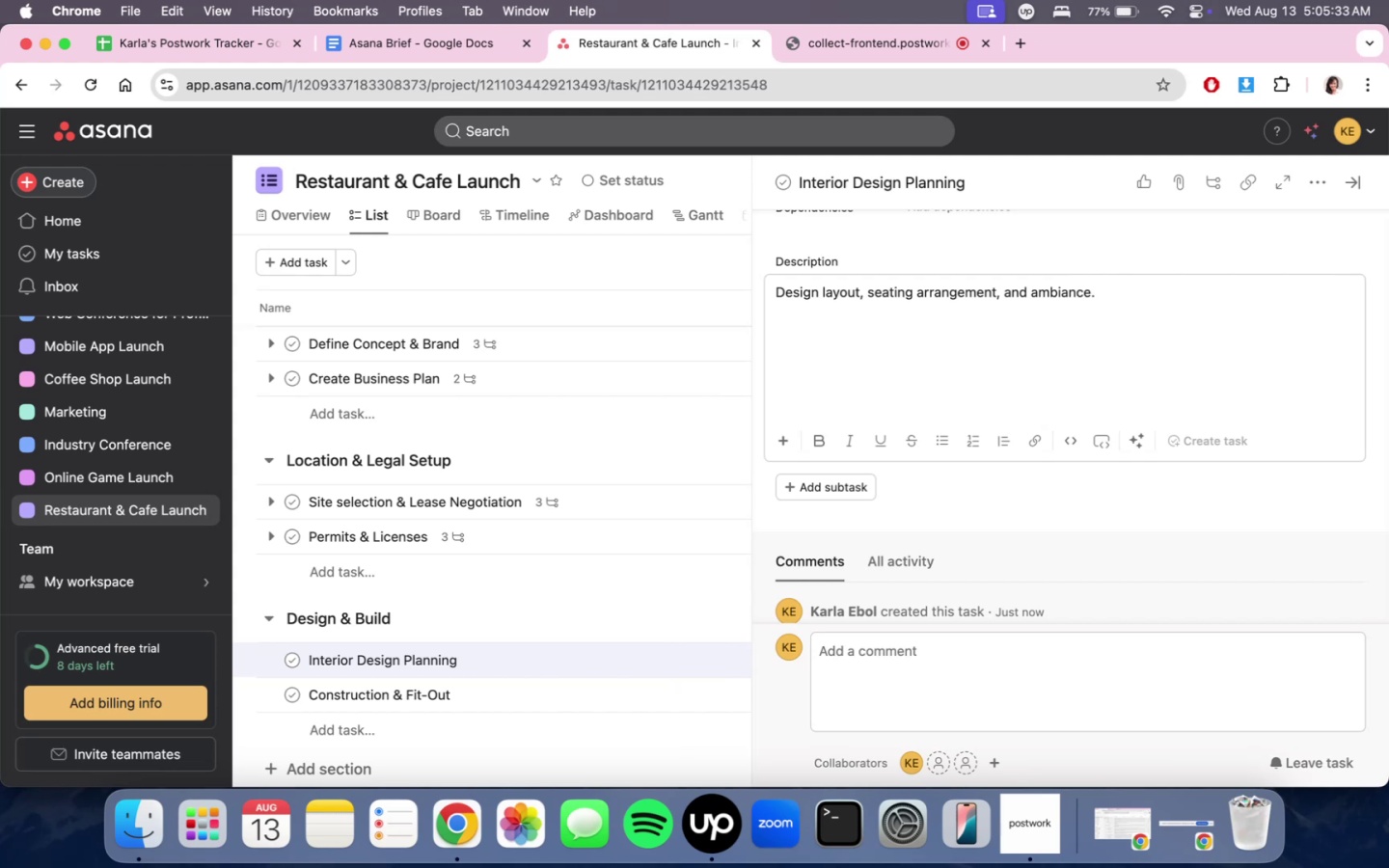 
wait(6.34)
 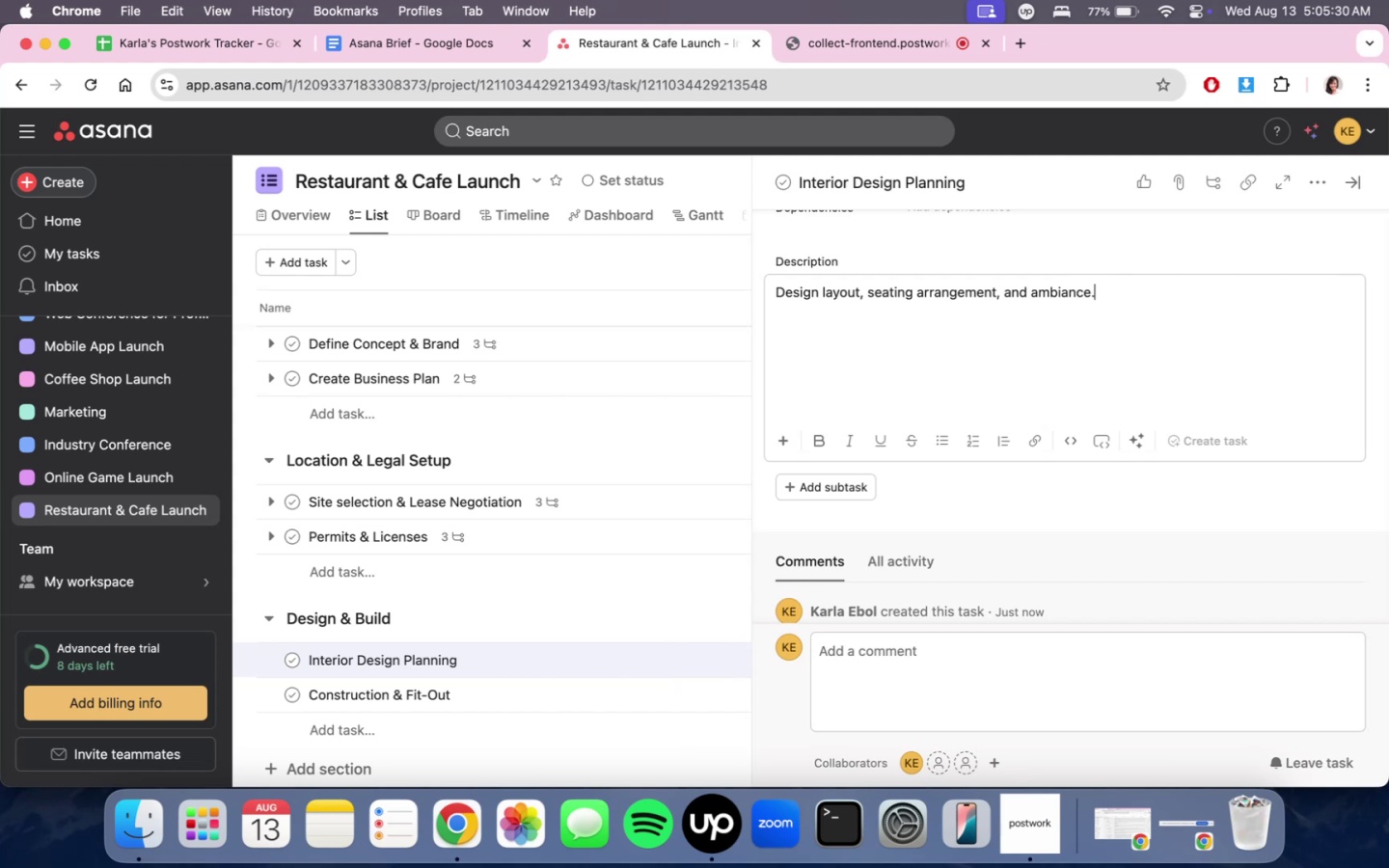 
left_click([1349, 62])
 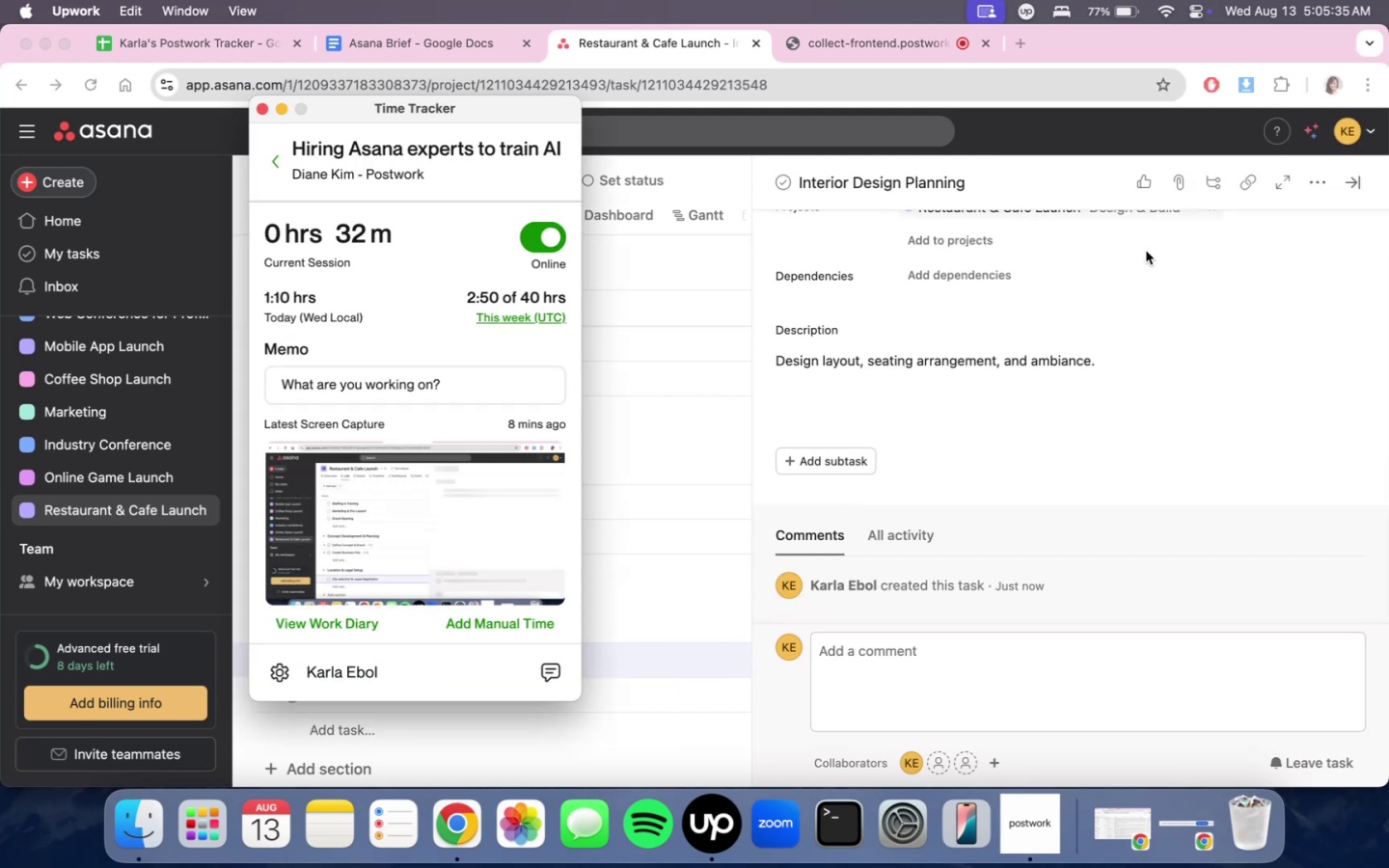 
double_click([1194, 251])
 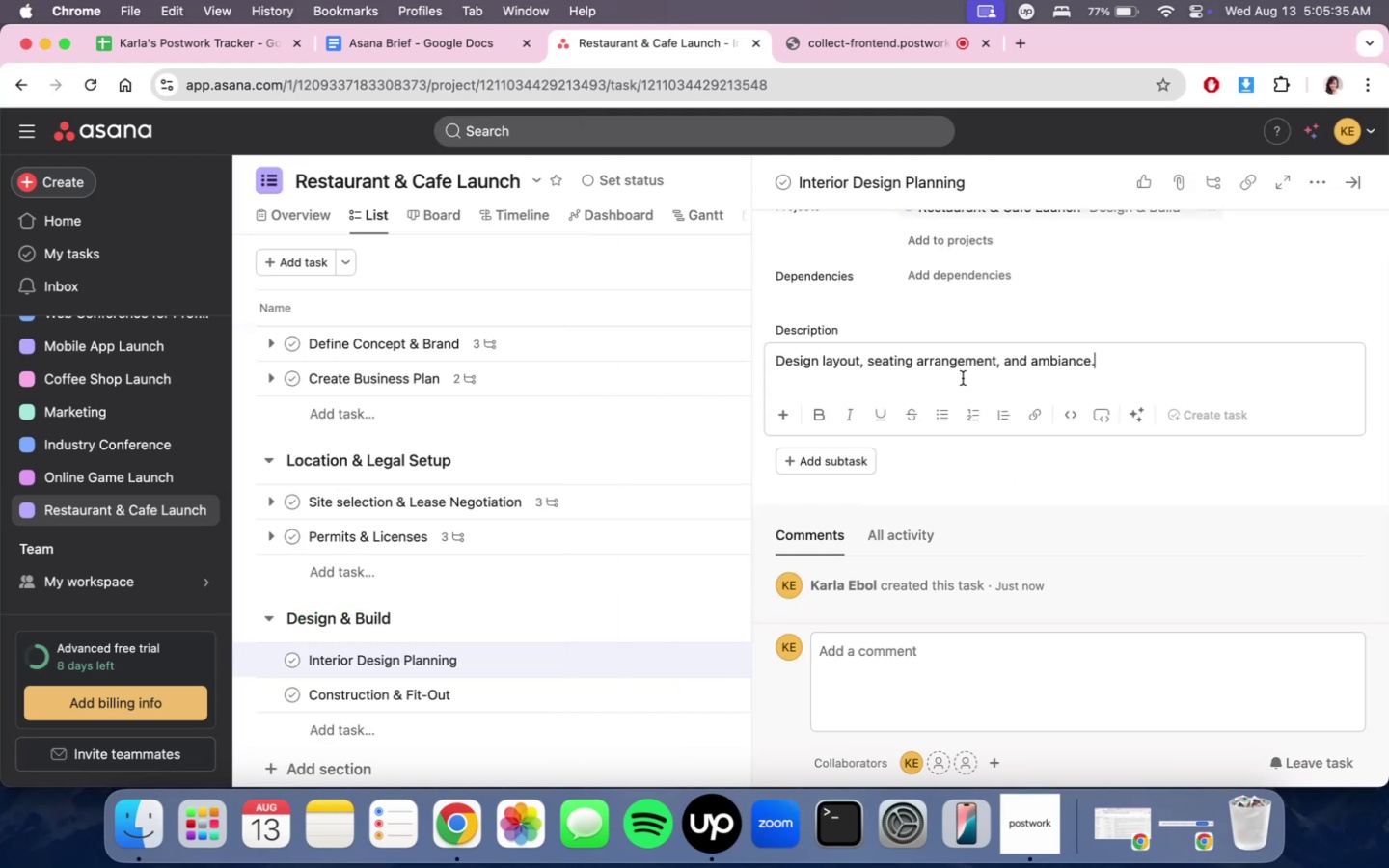 
scroll: coordinate [631, 616], scroll_direction: down, amount: 9.0
 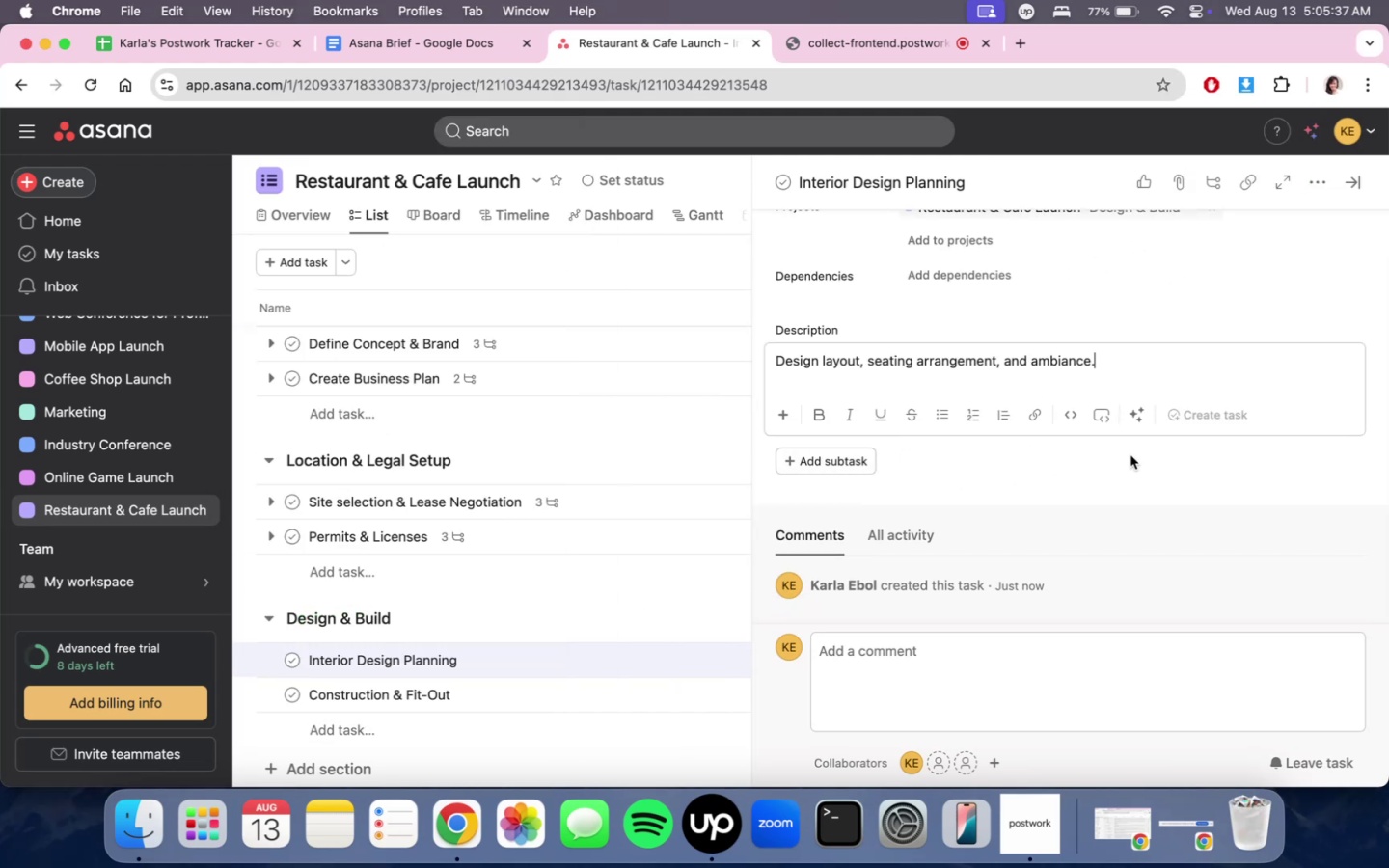 
left_click([1125, 463])
 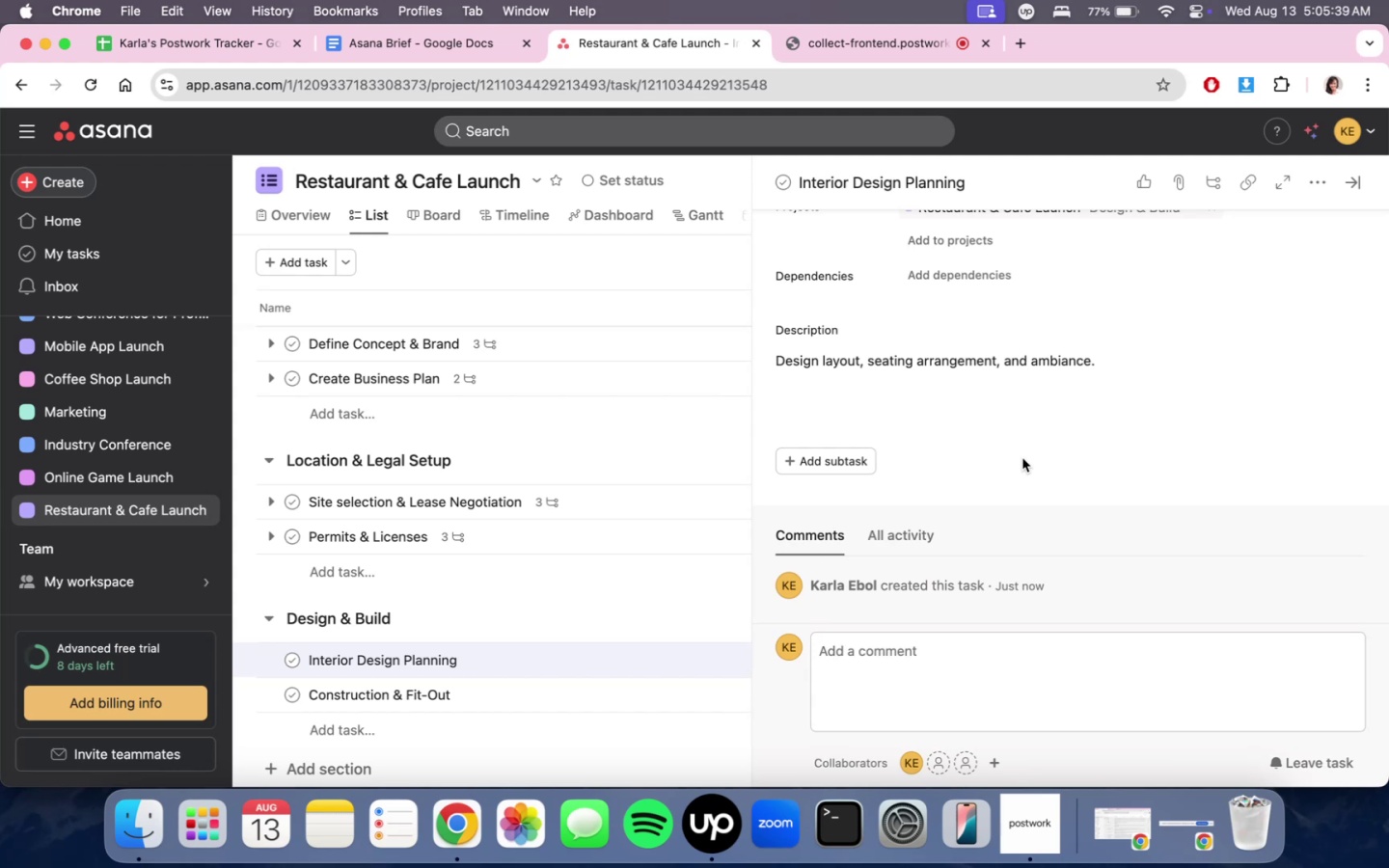 
scroll: coordinate [1017, 488], scroll_direction: up, amount: 11.0
 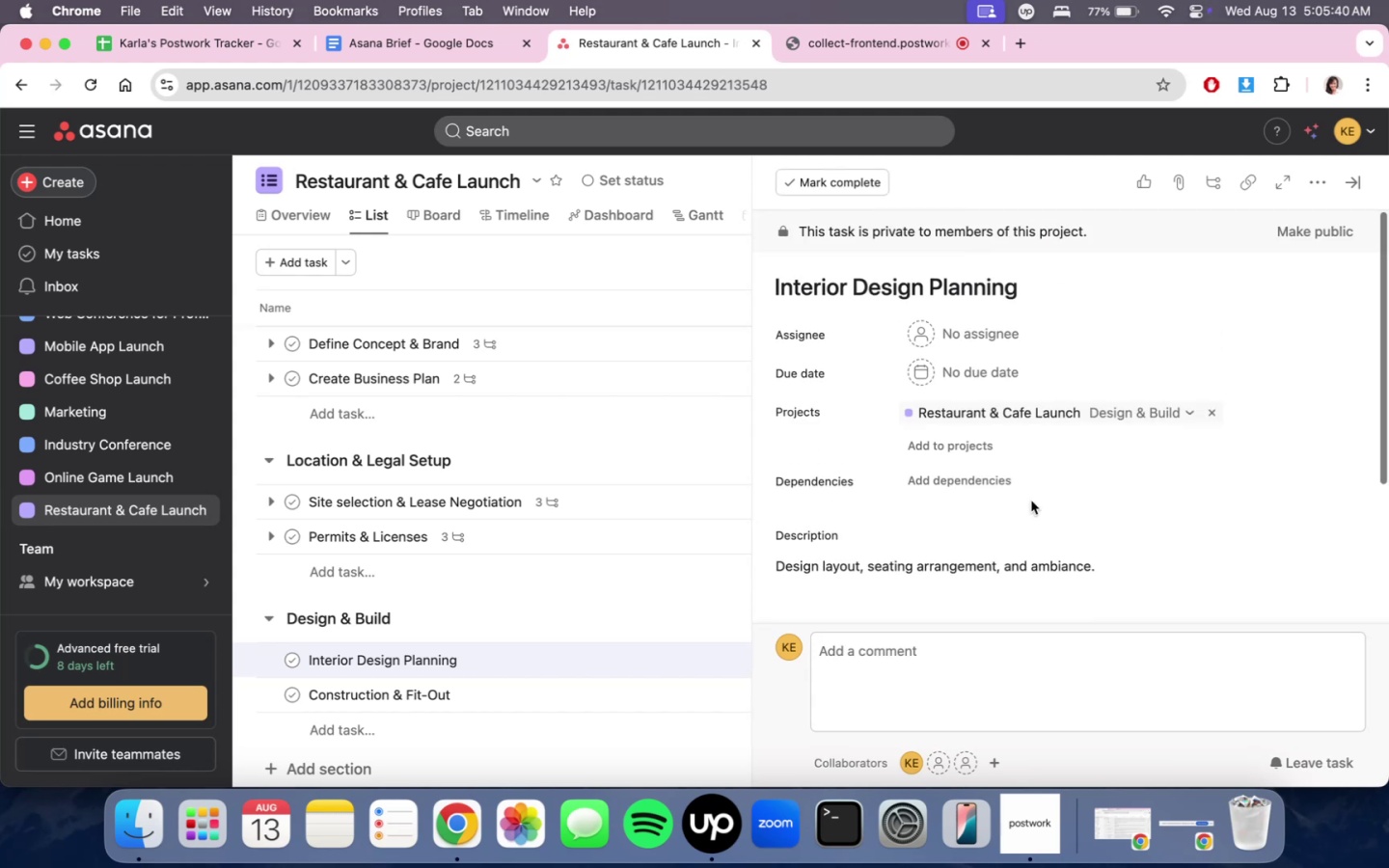 
scroll: coordinate [1049, 519], scroll_direction: down, amount: 11.0
 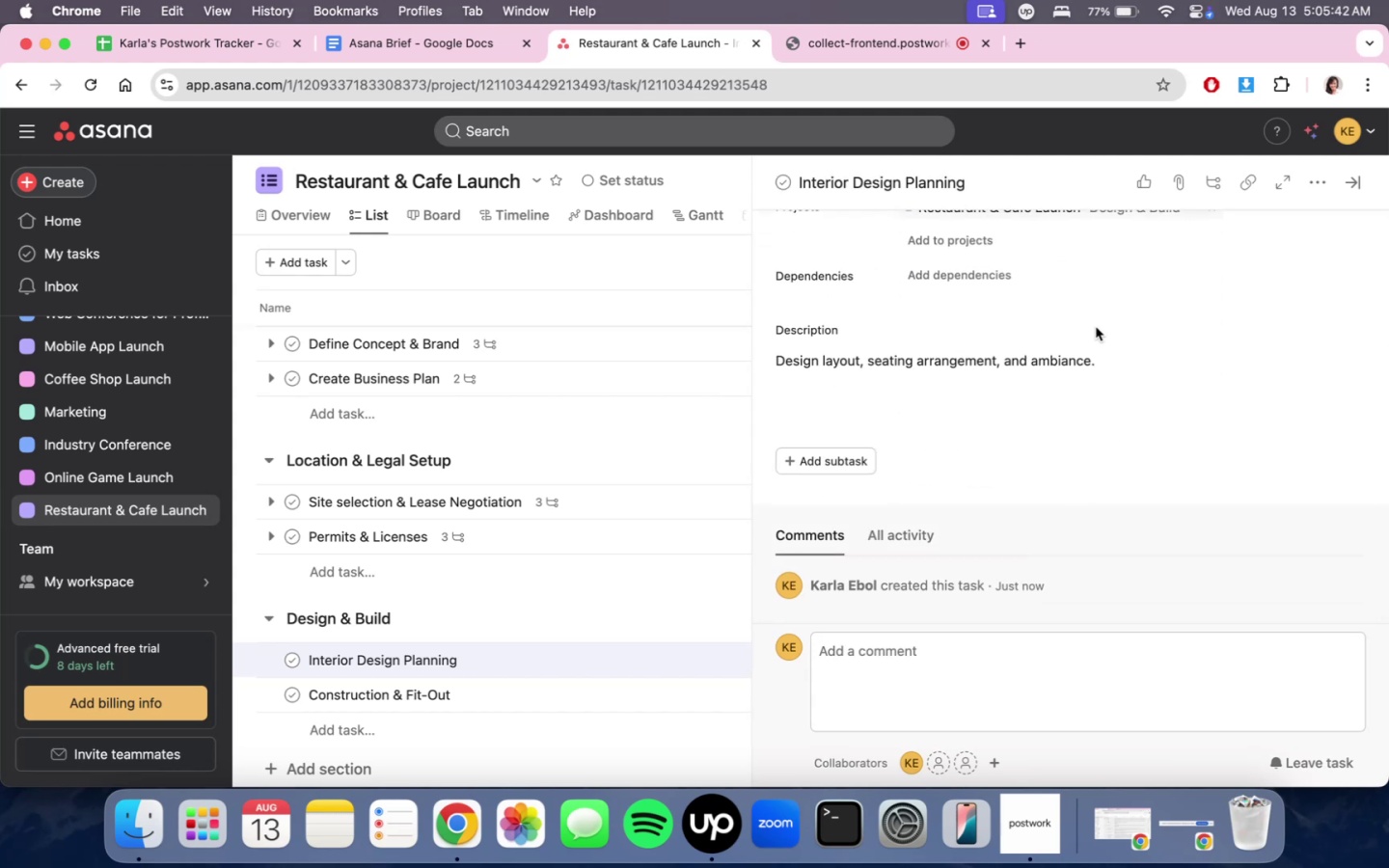 
scroll: coordinate [1096, 365], scroll_direction: up, amount: 1.0
 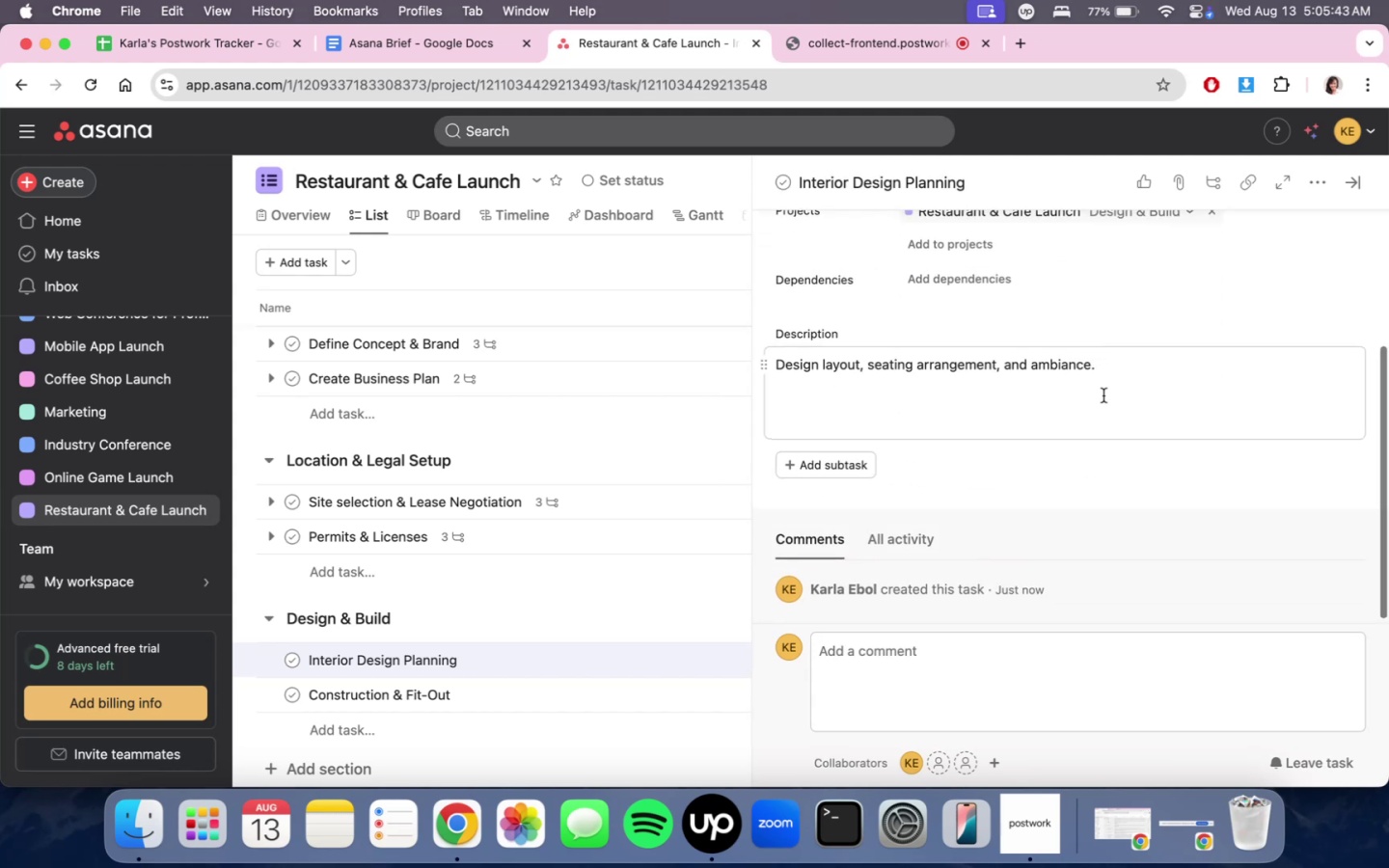 
scroll: coordinate [1100, 469], scroll_direction: down, amount: 3.0
 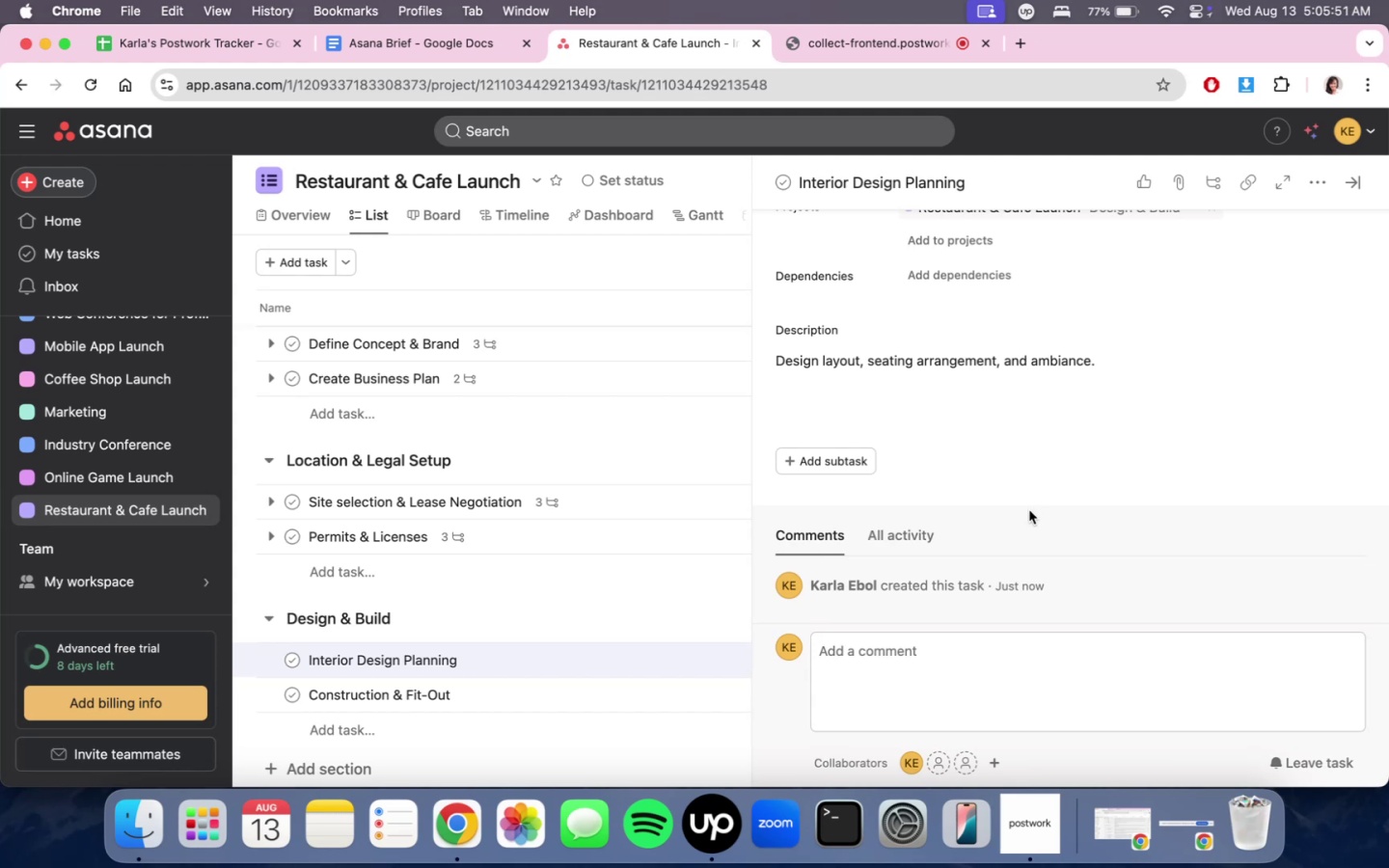 
wait(7.83)
 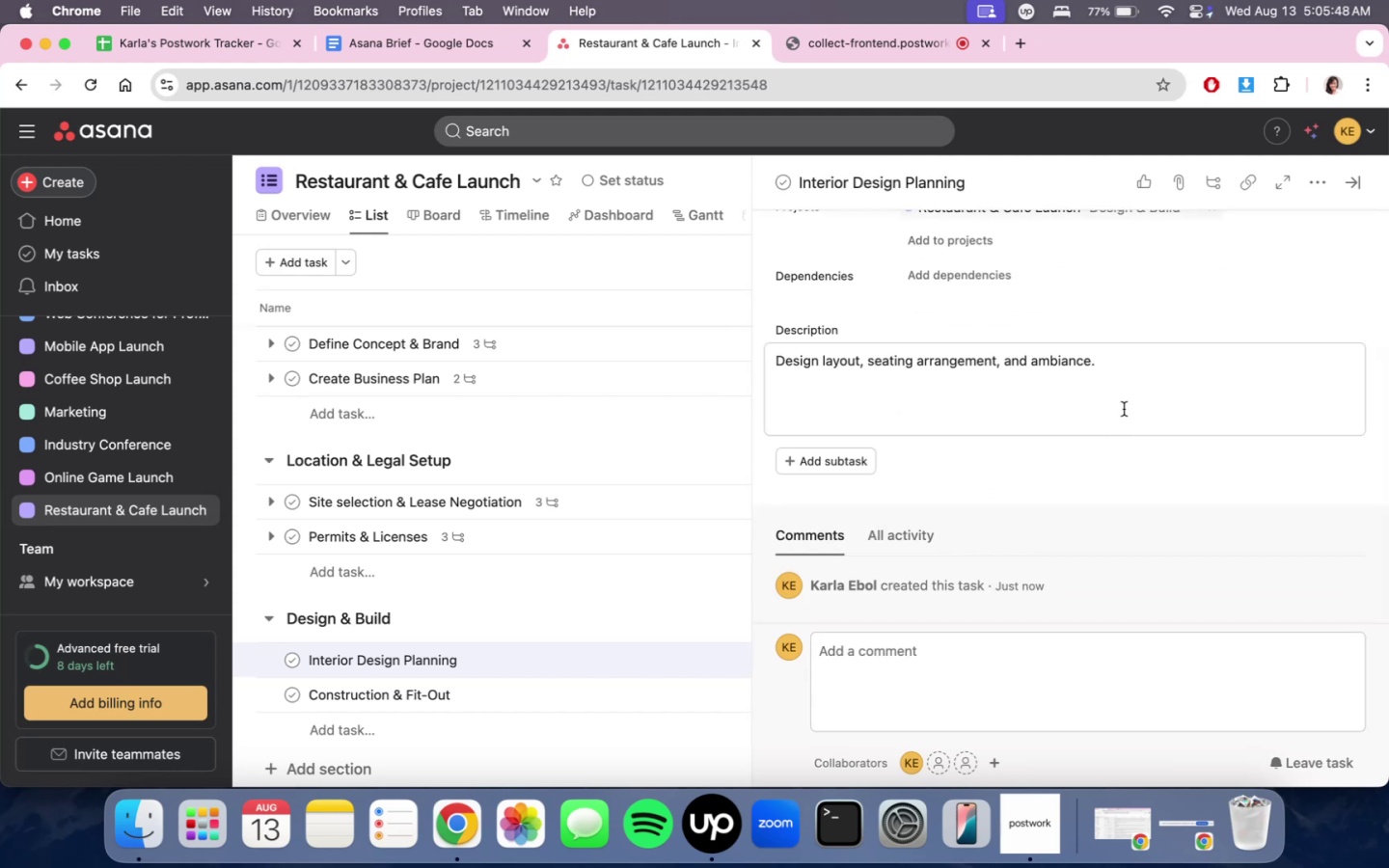 
left_click([831, 456])
 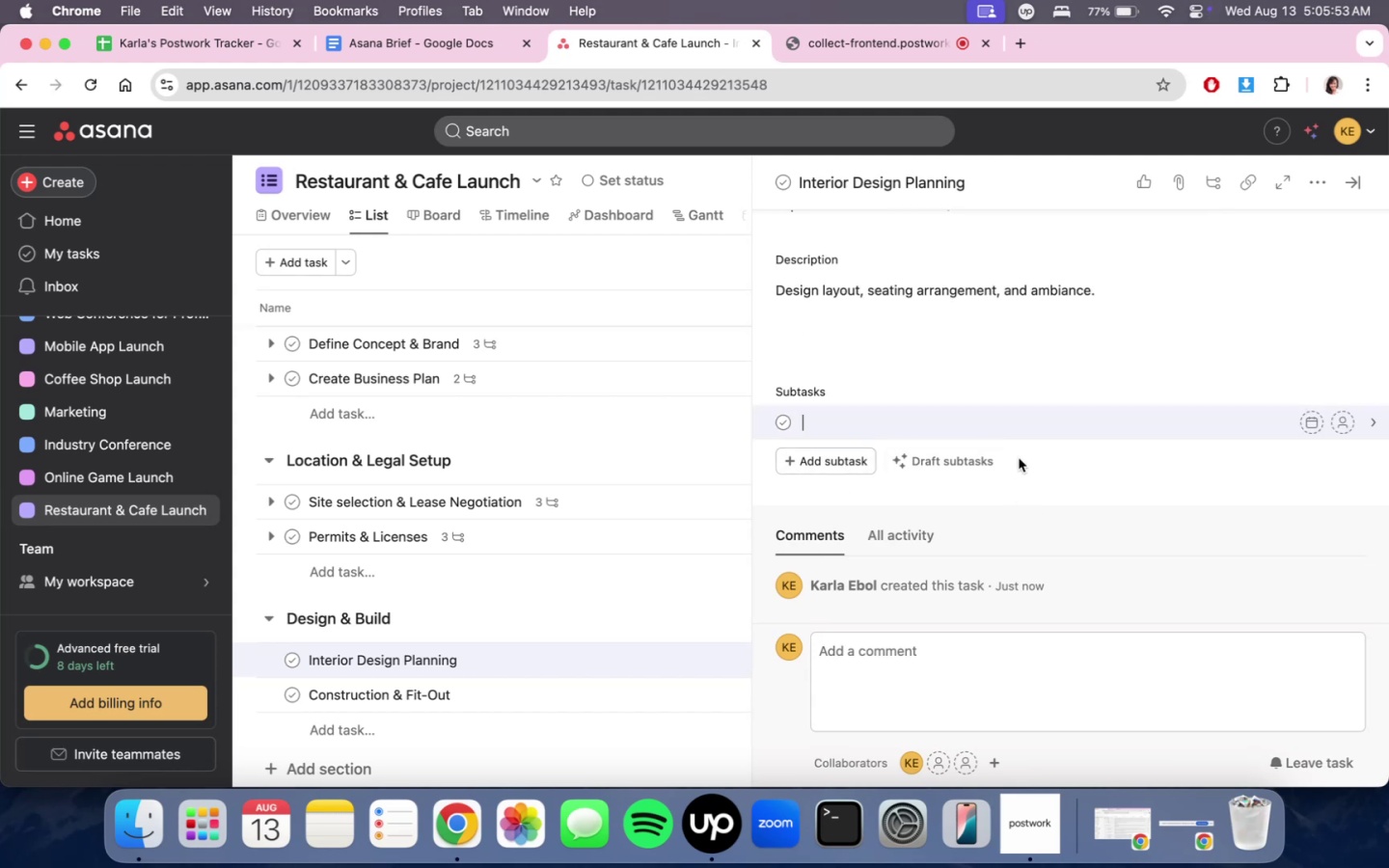 
type(Hre)
key(Backspace)
key(Backspace)
type(ire designer)
 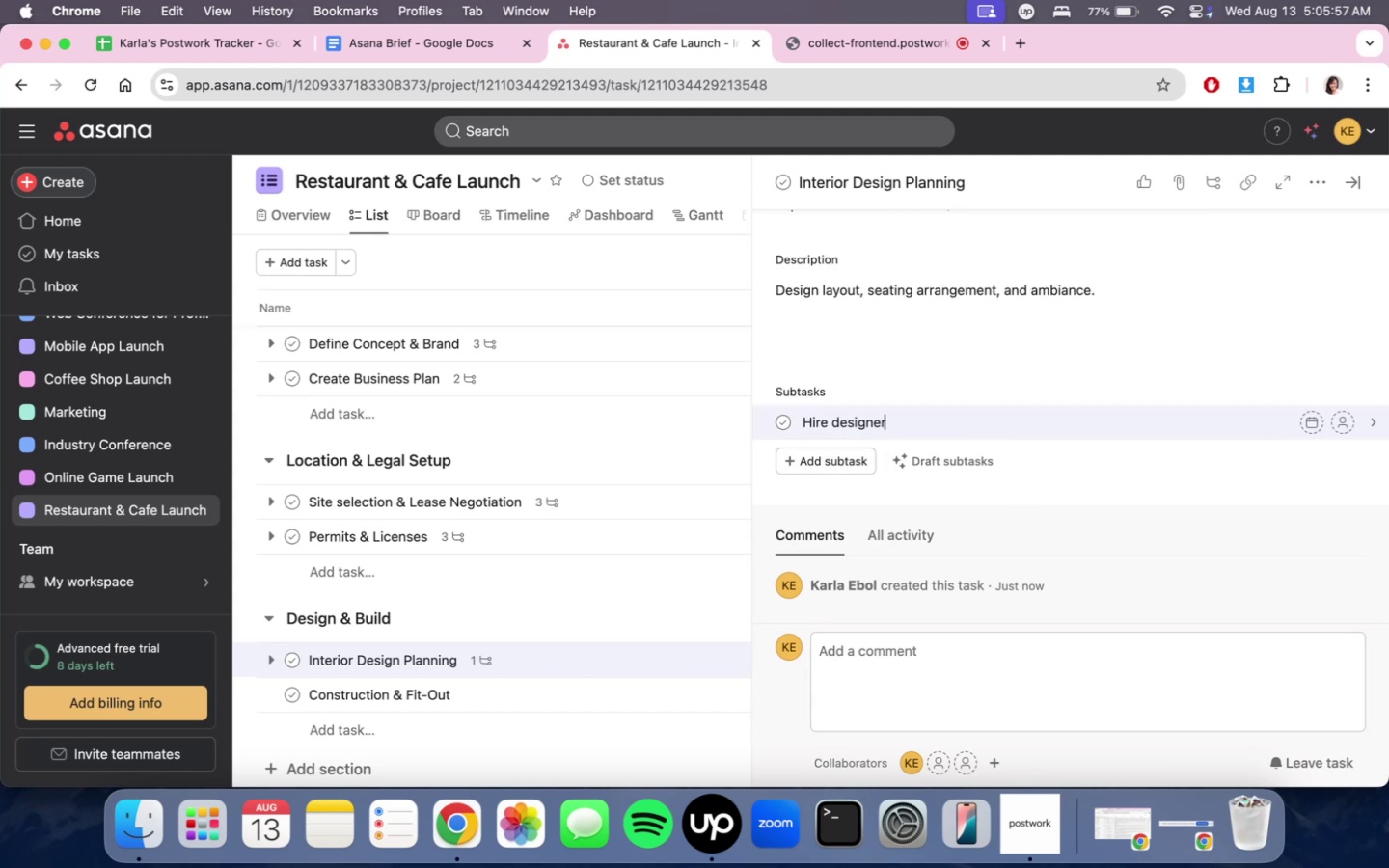 
key(Enter)
 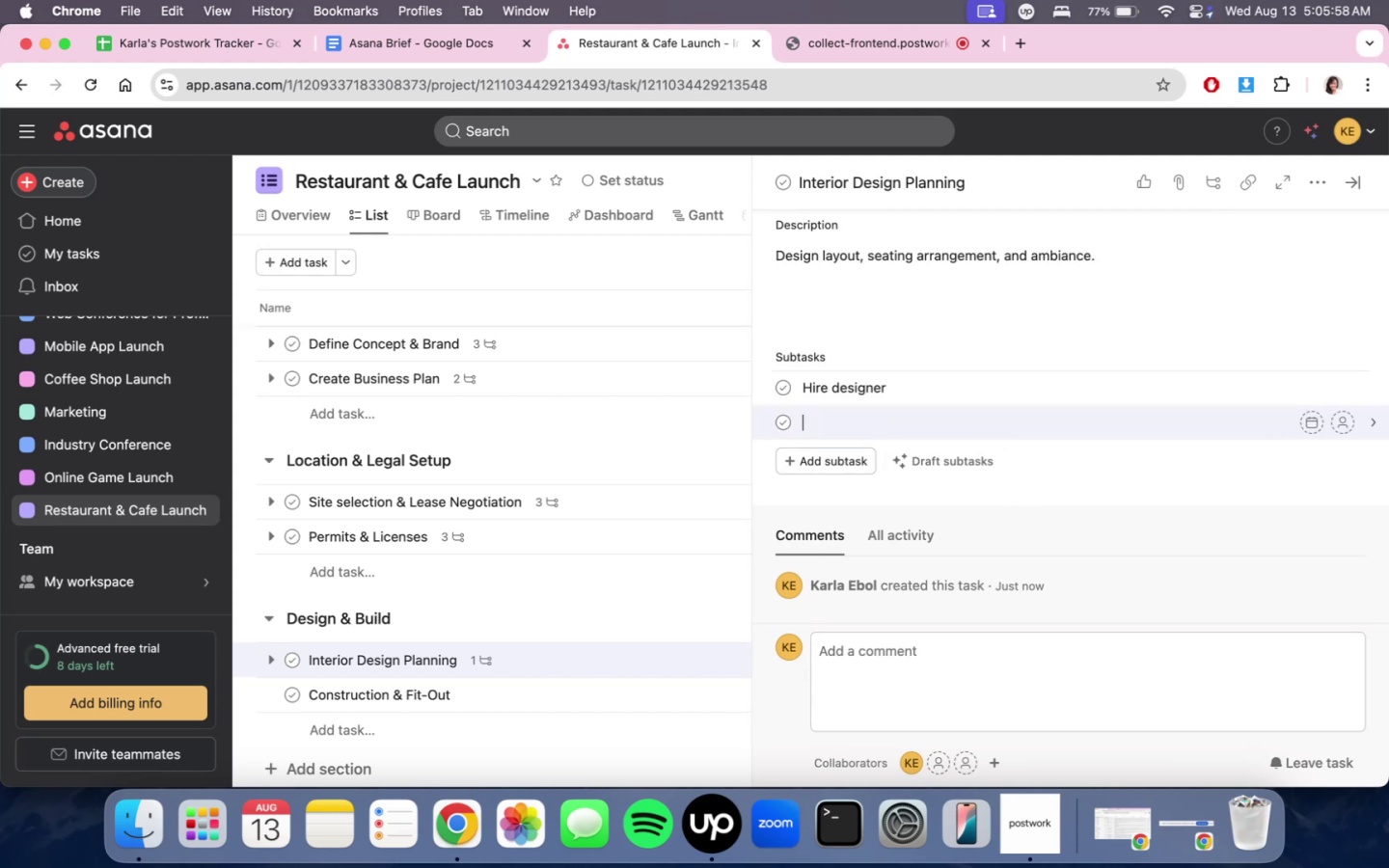 
type(Approve floor plan)
 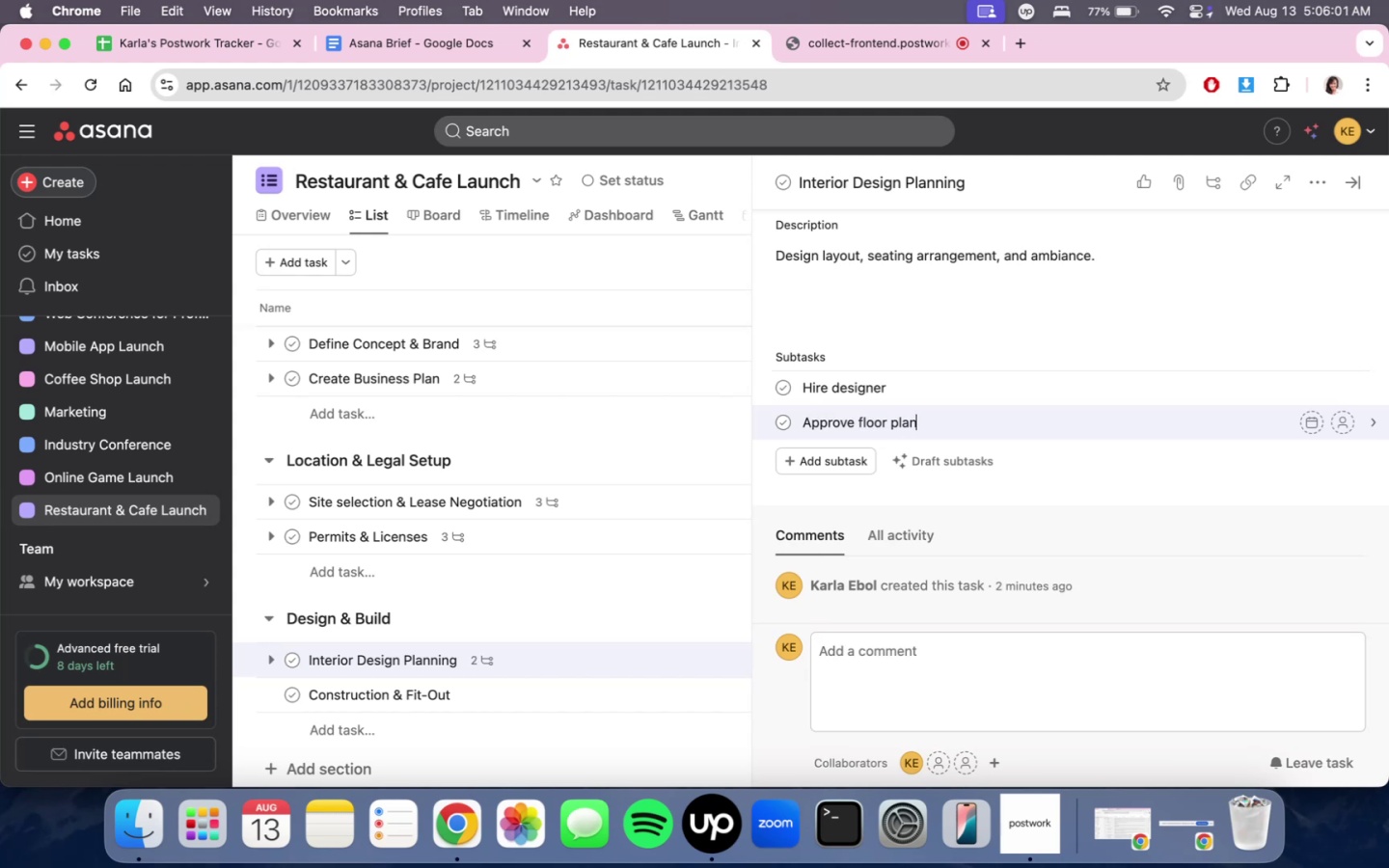 
key(Enter)
 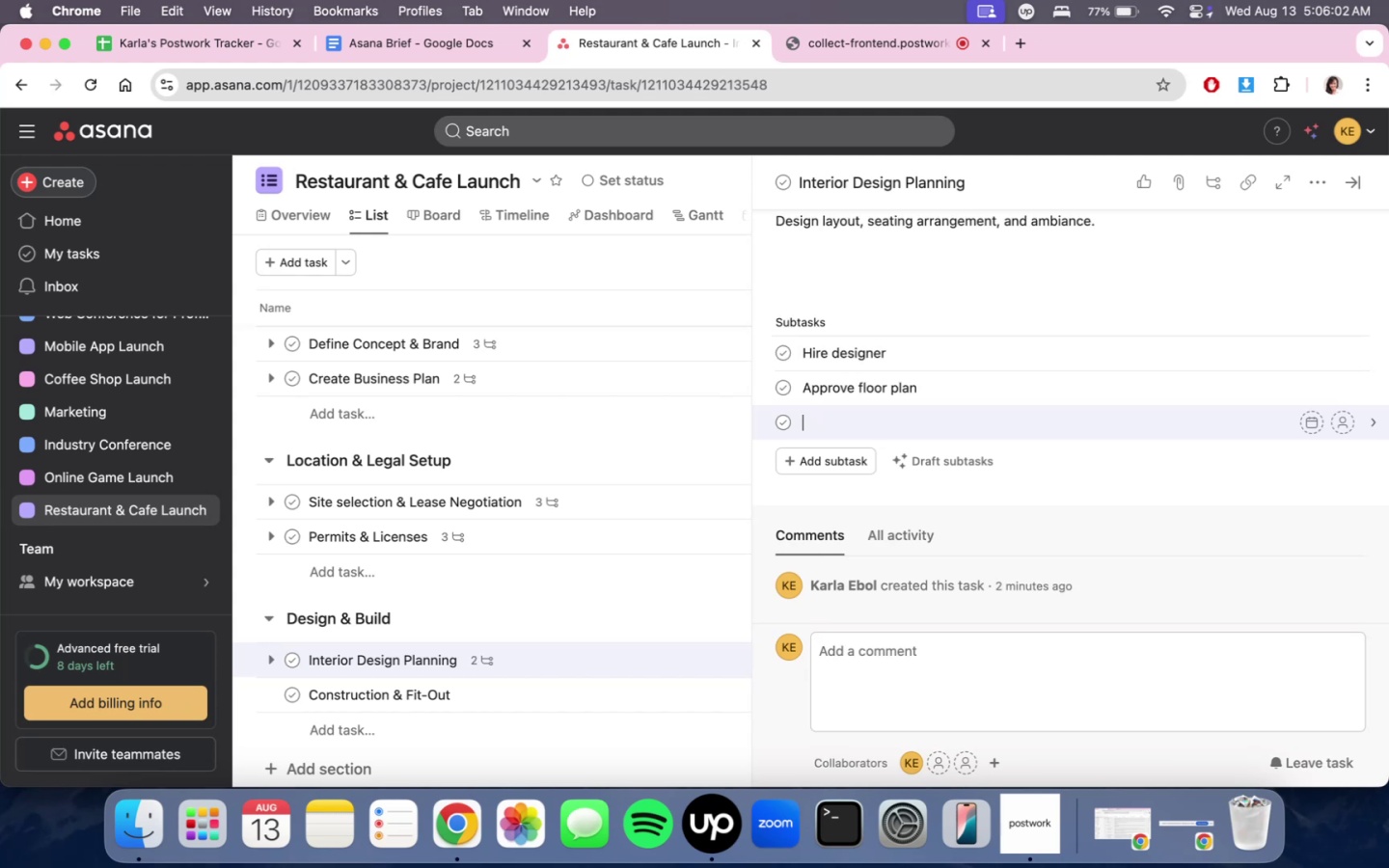 
type(Choose furniture, fixtures, and decro)
key(Backspace)
key(Backspace)
type(or)
 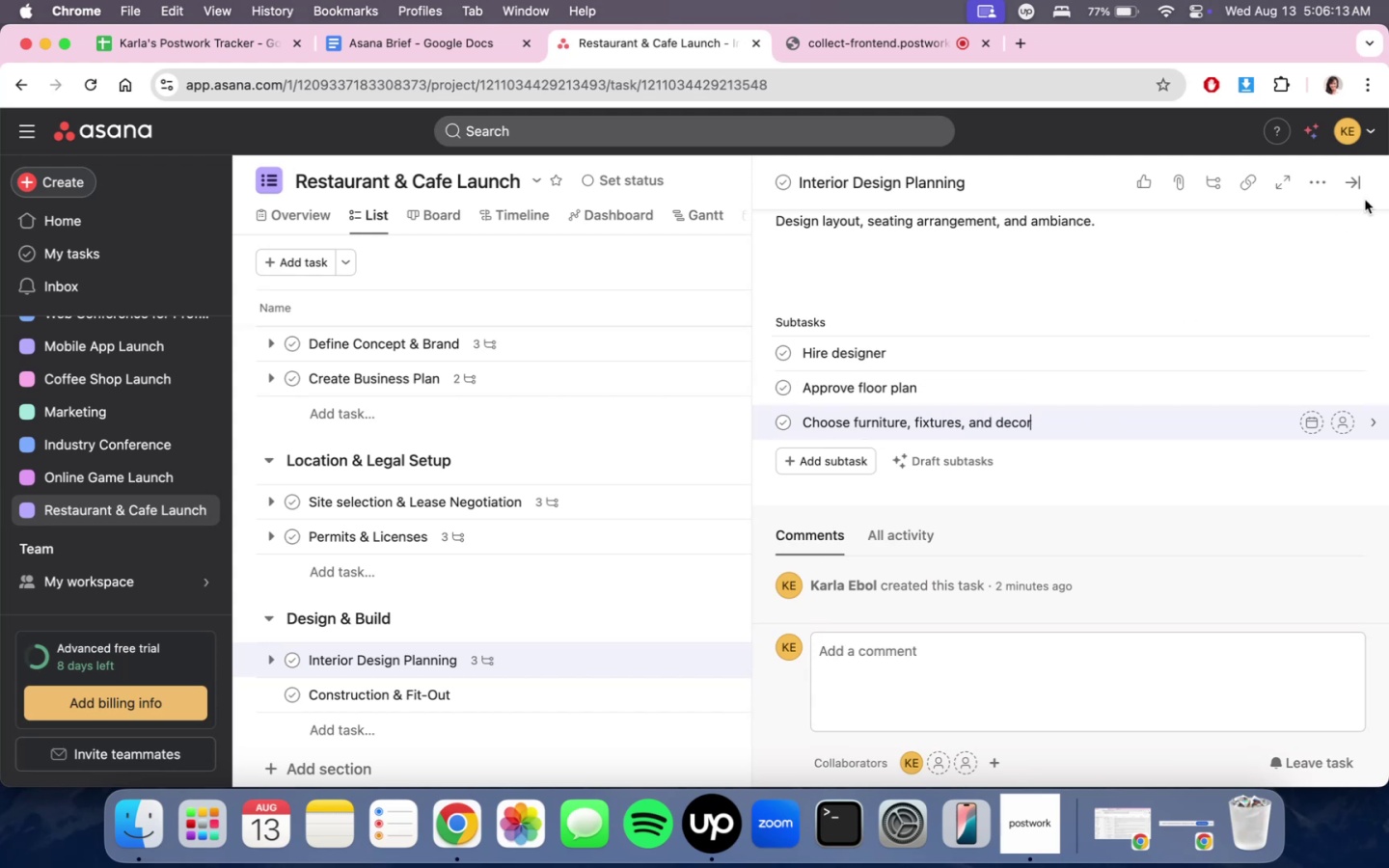 
left_click([1351, 189])
 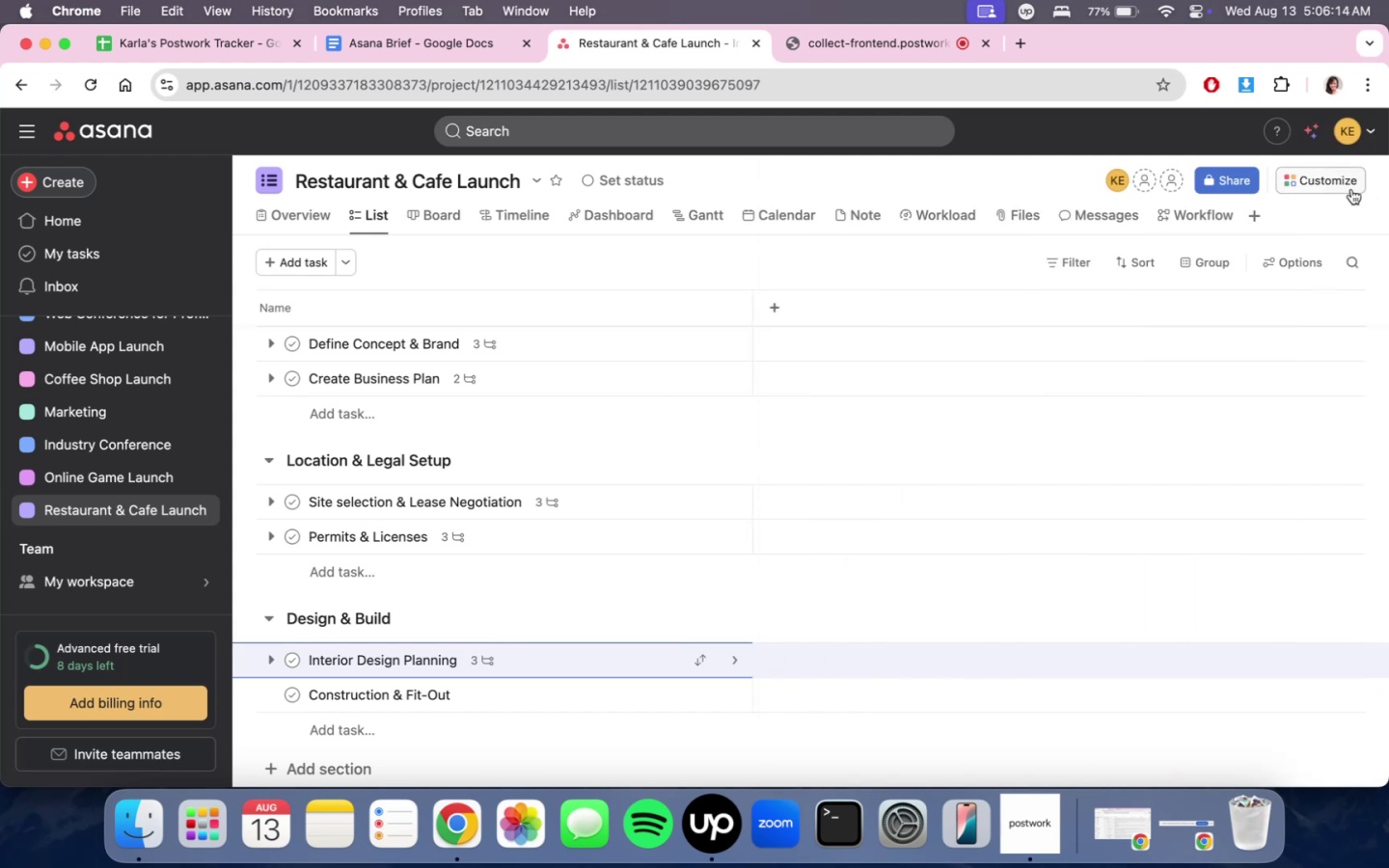 
scroll: coordinate [792, 579], scroll_direction: down, amount: 8.0
 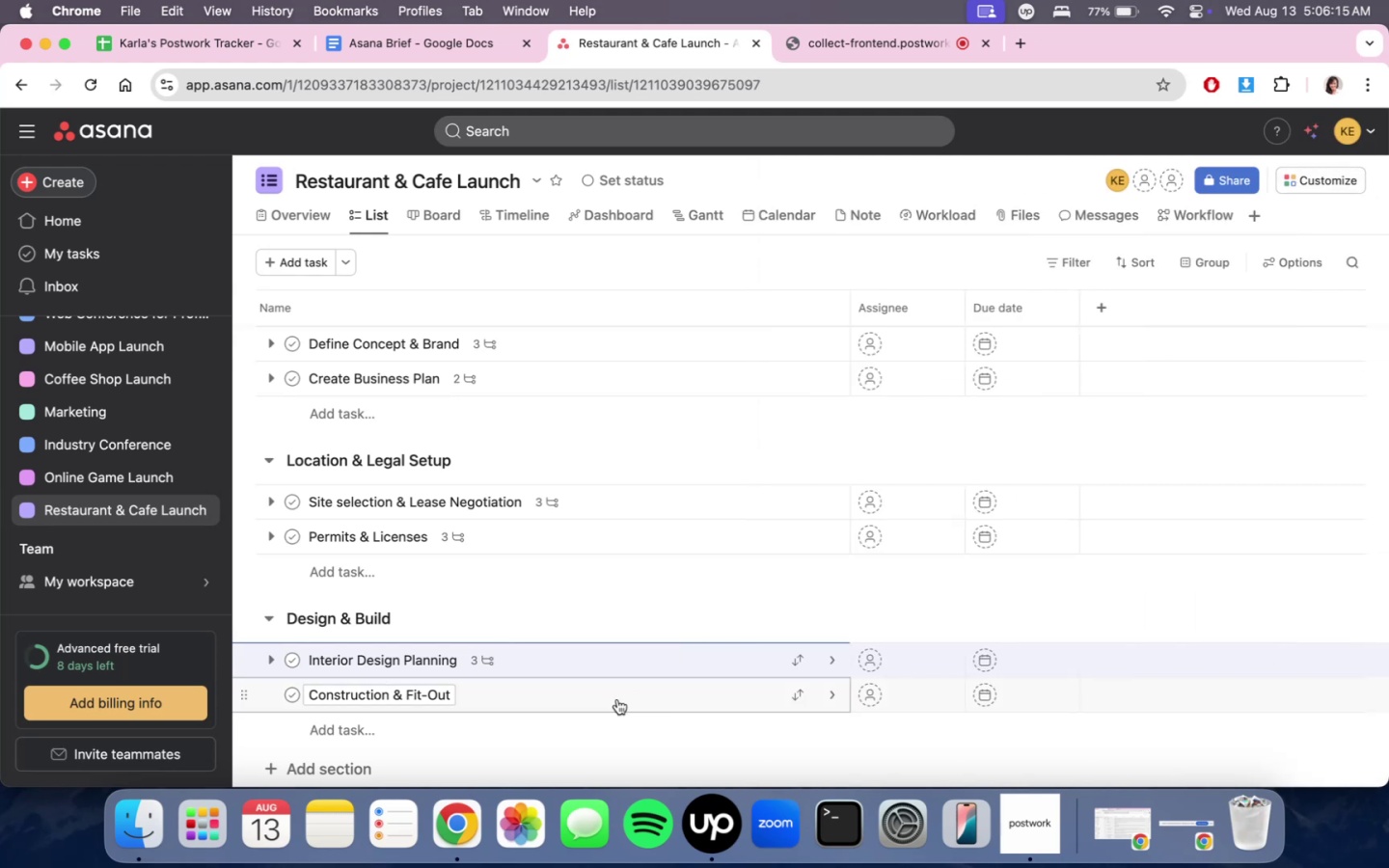 
left_click([613, 701])
 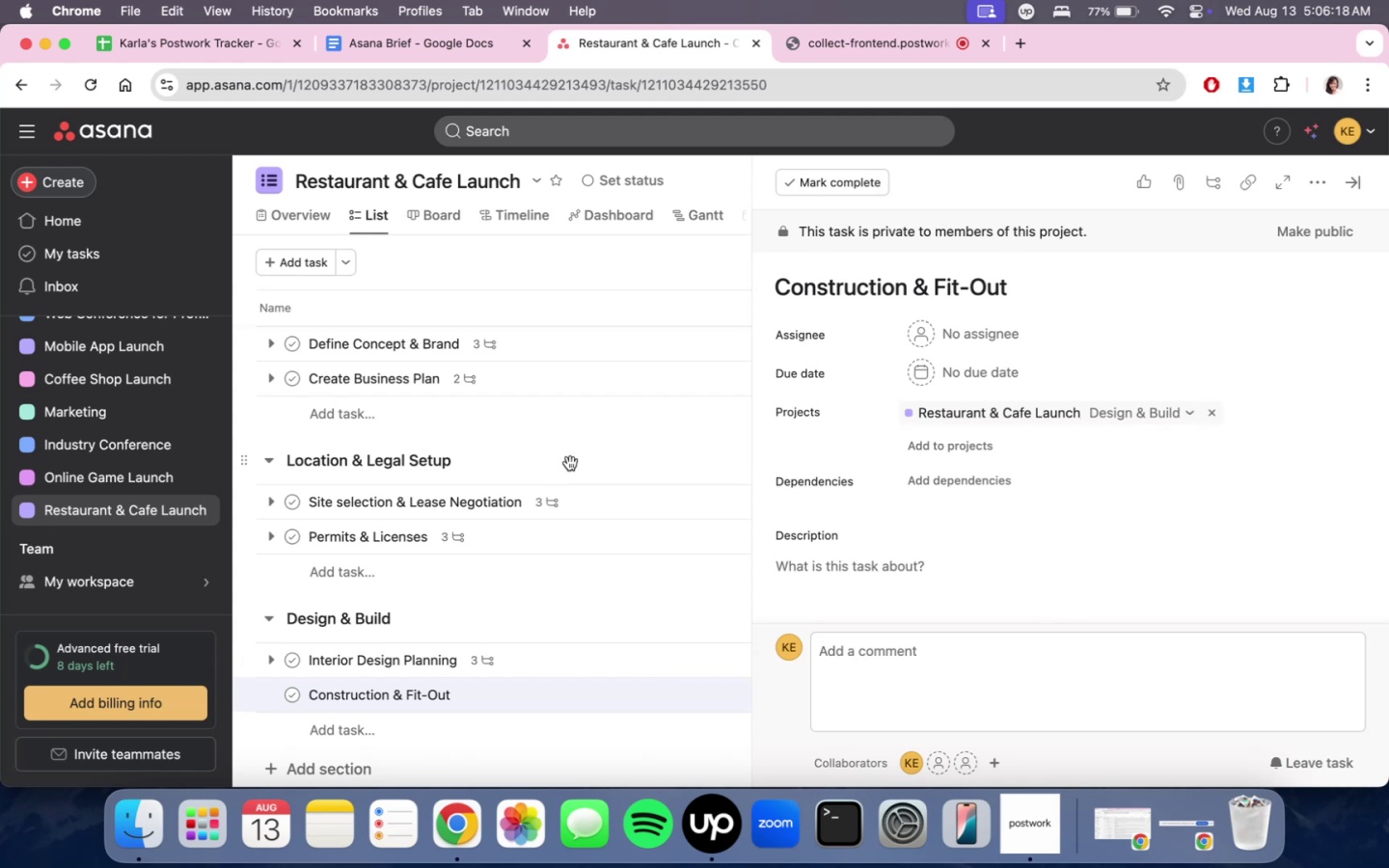 
left_click([874, 574])
 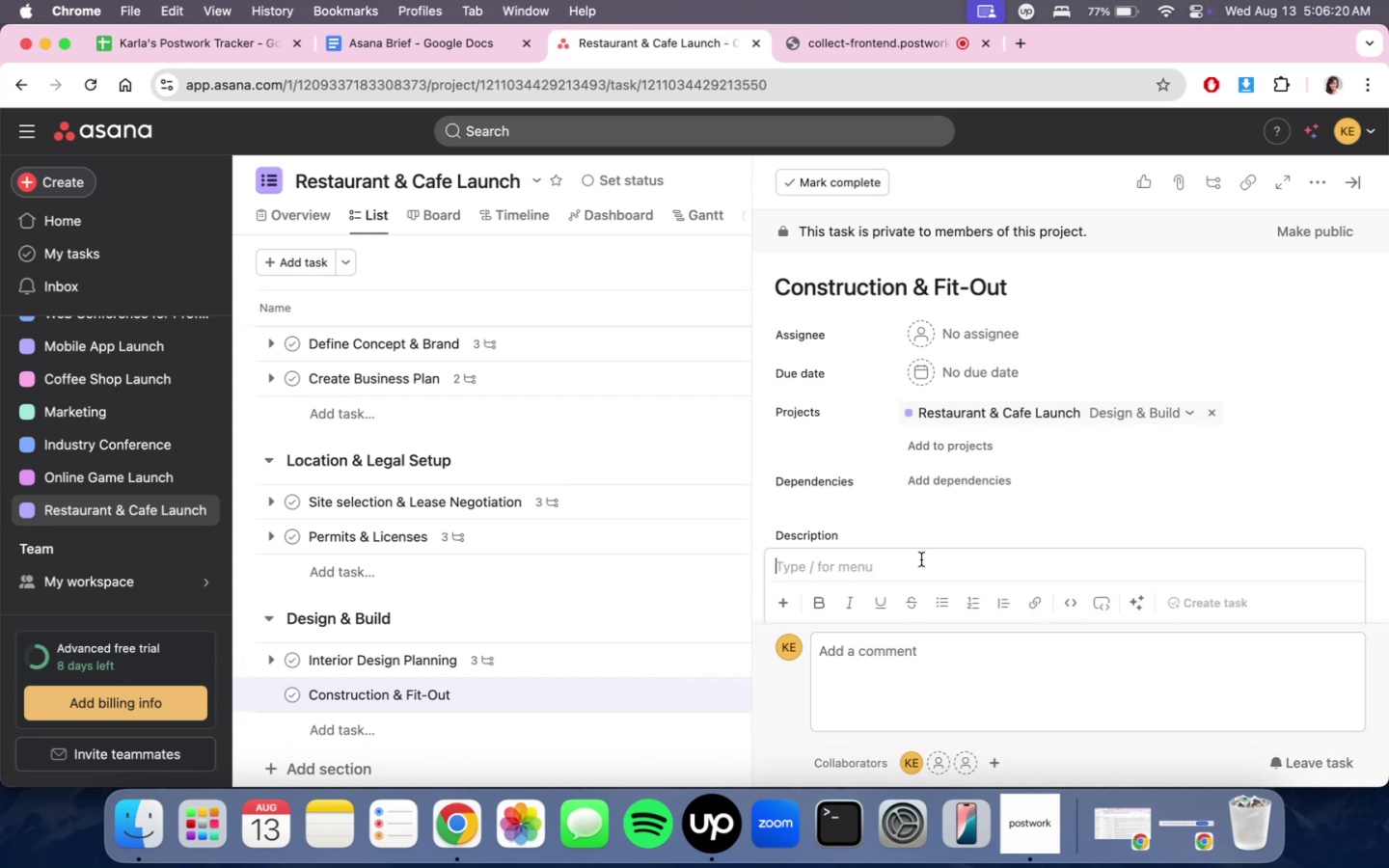 
type(Execute renovation/construction and install equipmn)
key(Backspace)
type(ent.)
 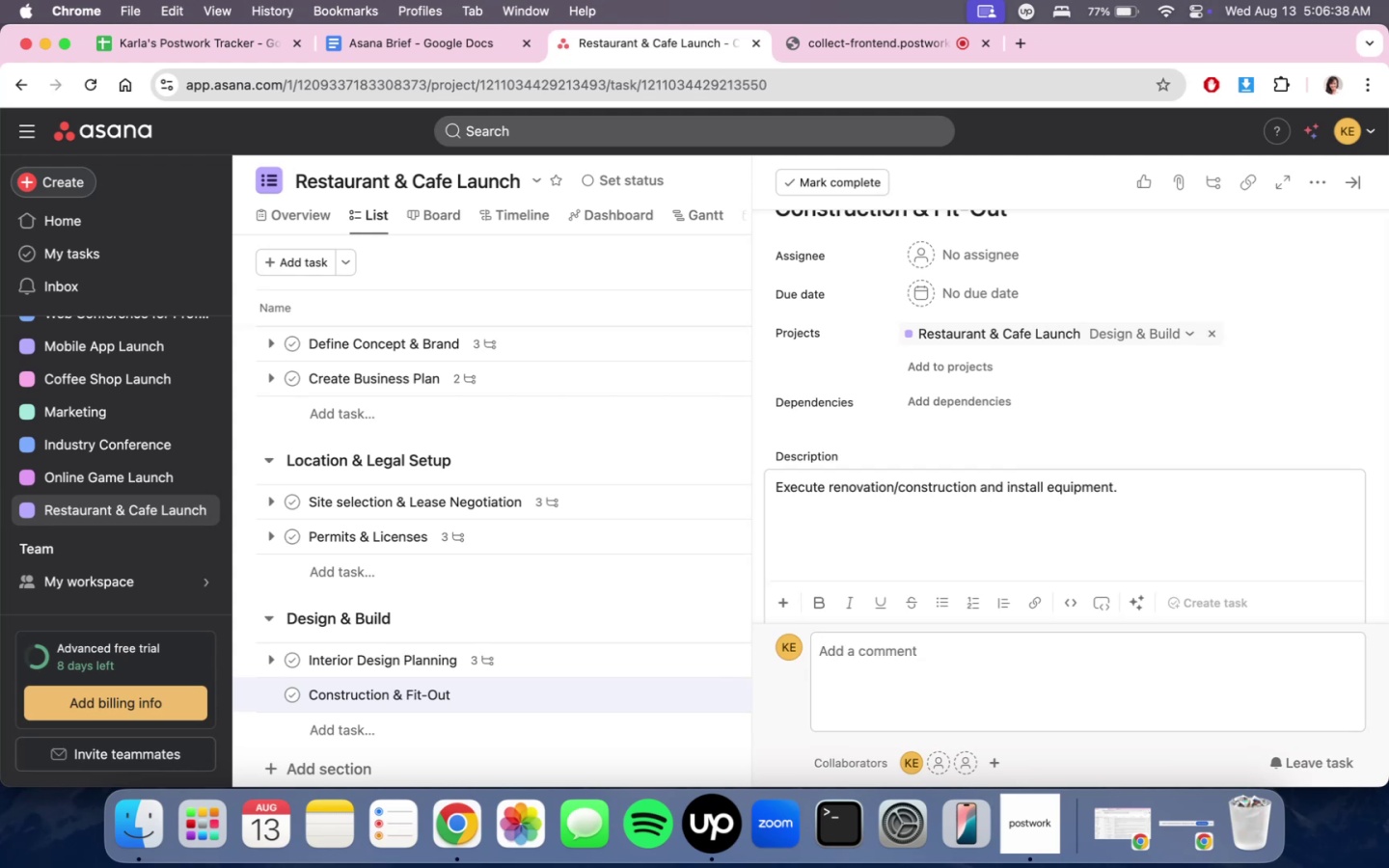 
scroll: coordinate [1108, 477], scroll_direction: down, amount: 4.0
 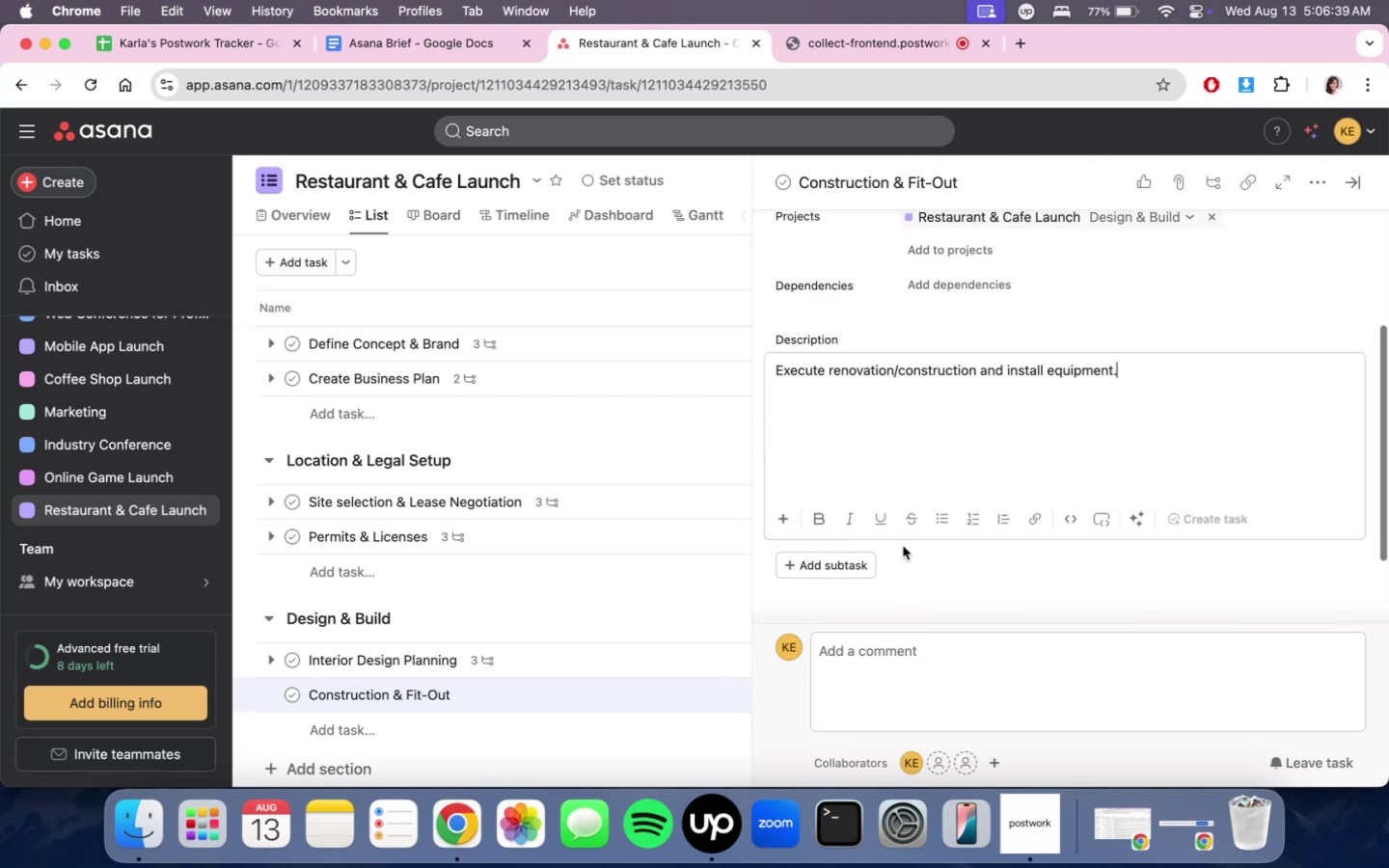 
left_click([851, 561])
 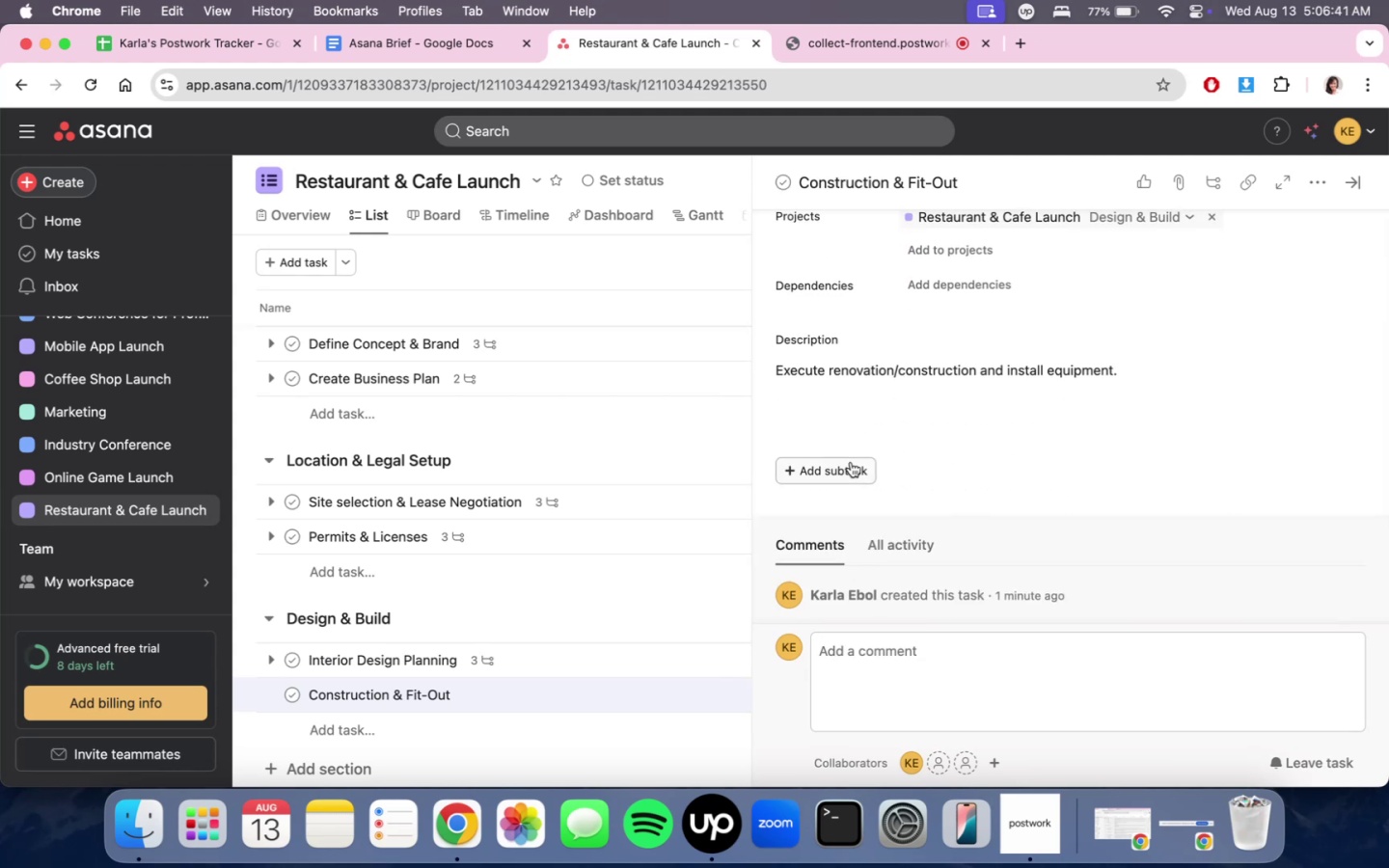 
scroll: coordinate [965, 459], scroll_direction: down, amount: 4.0
 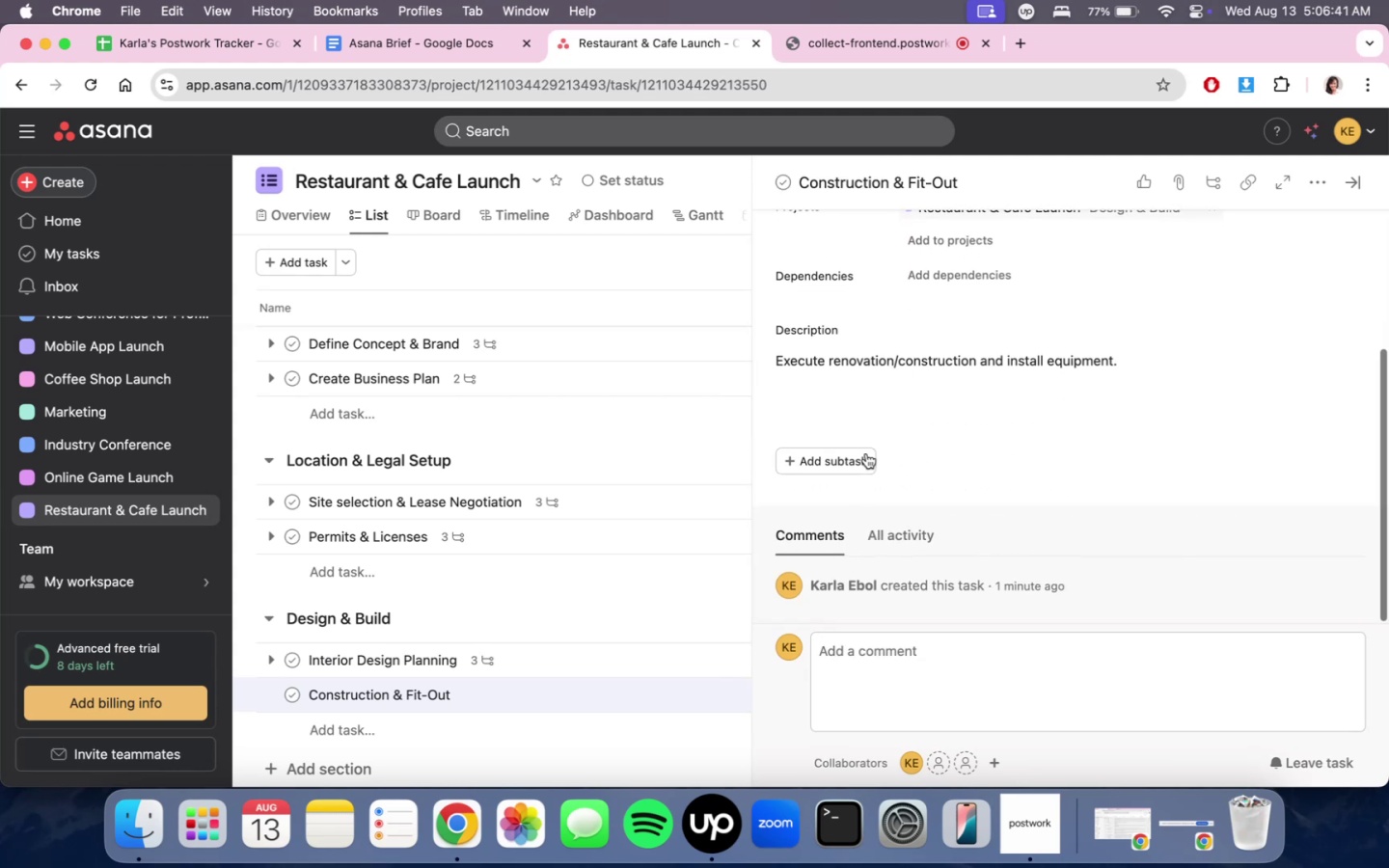 
left_click([822, 451])
 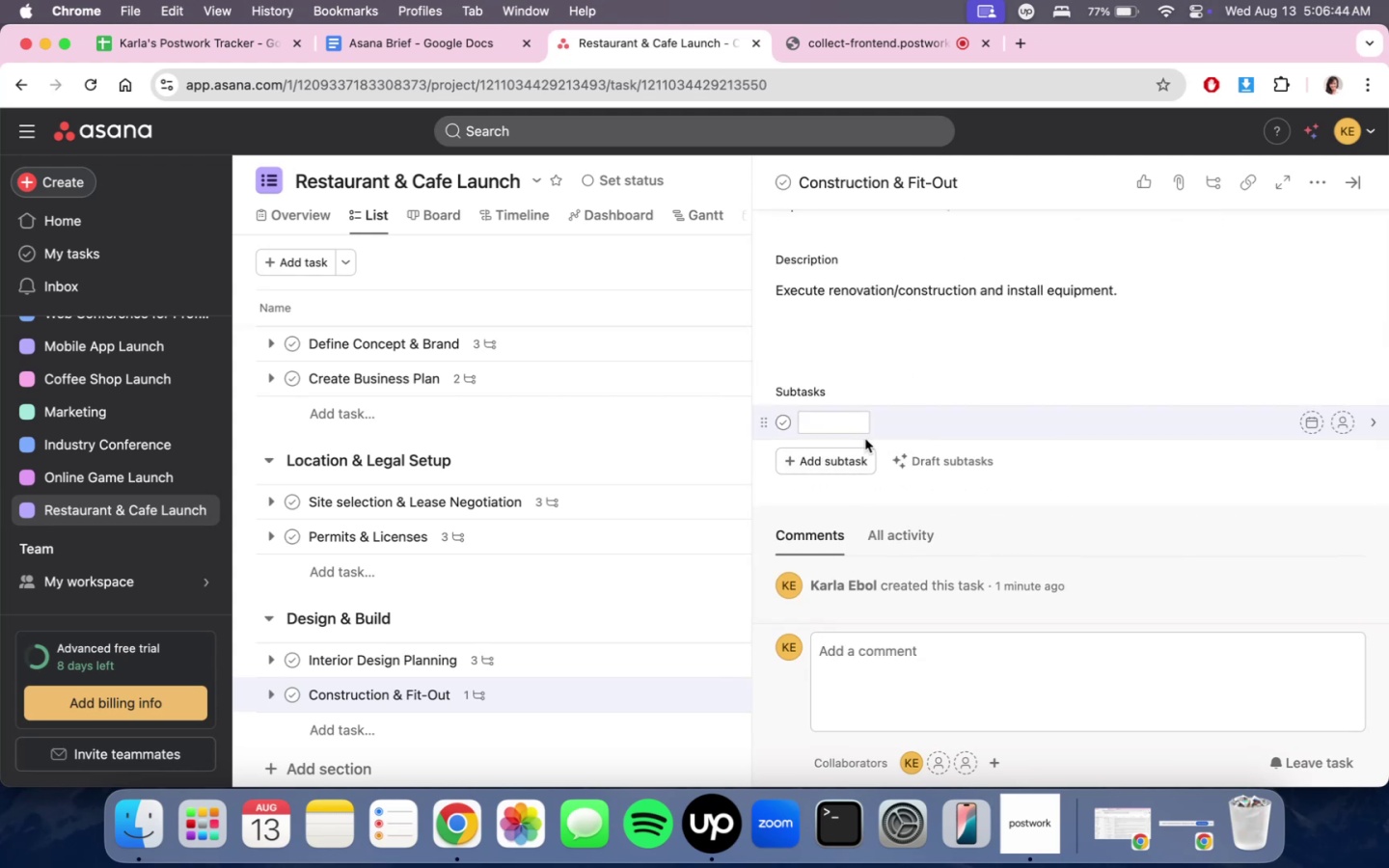 
type(ren)
key(Backspace)
key(Backspace)
key(Backspace)
type(Renoa)
key(Backspace)
type(vation )
key(Backspace)
type(/construction wro)
key(Backspace)
key(Backspace)
type(rok)
key(Backspace)
key(Backspace)
key(Backspace)
type(orks)
 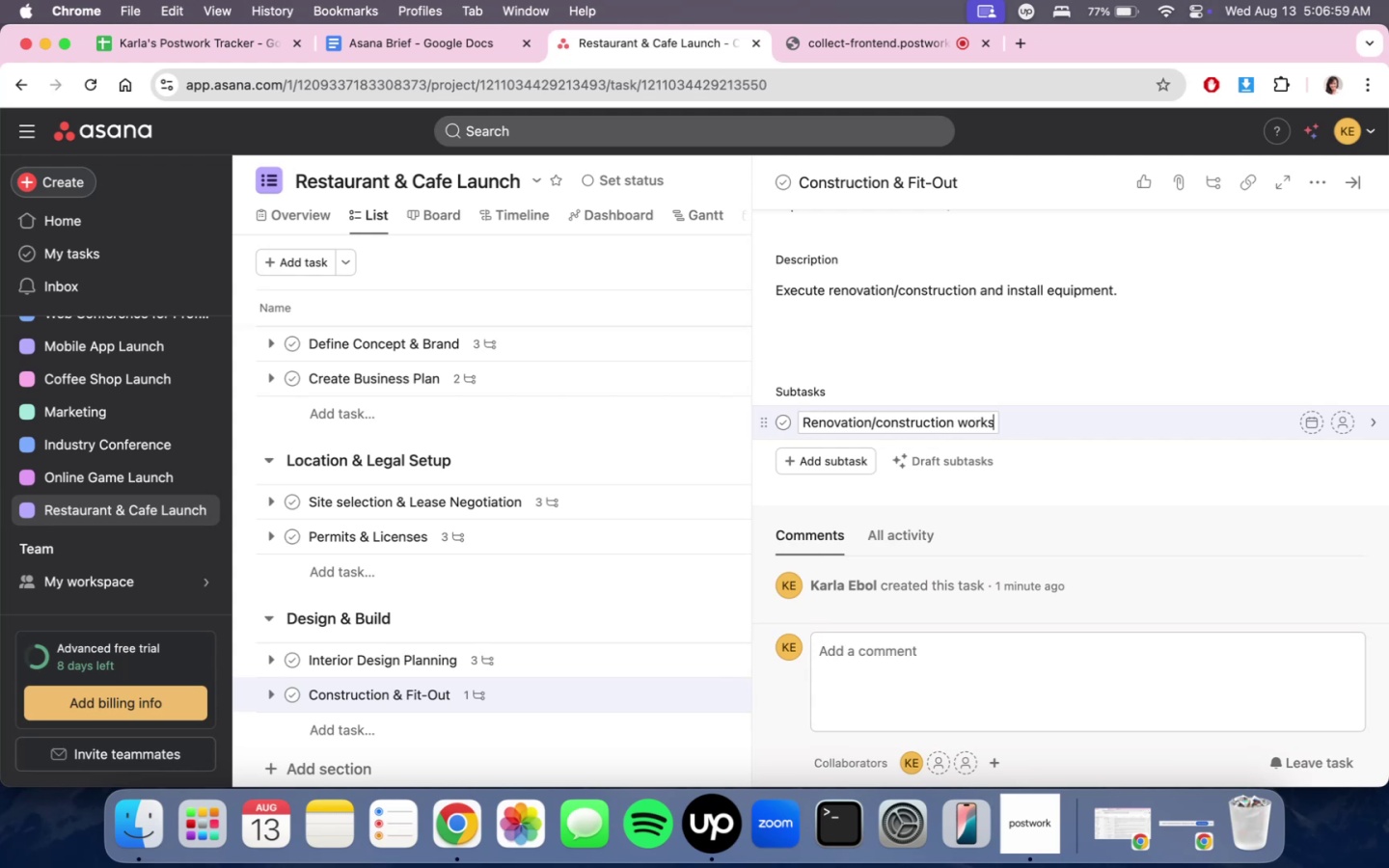 
key(Enter)
 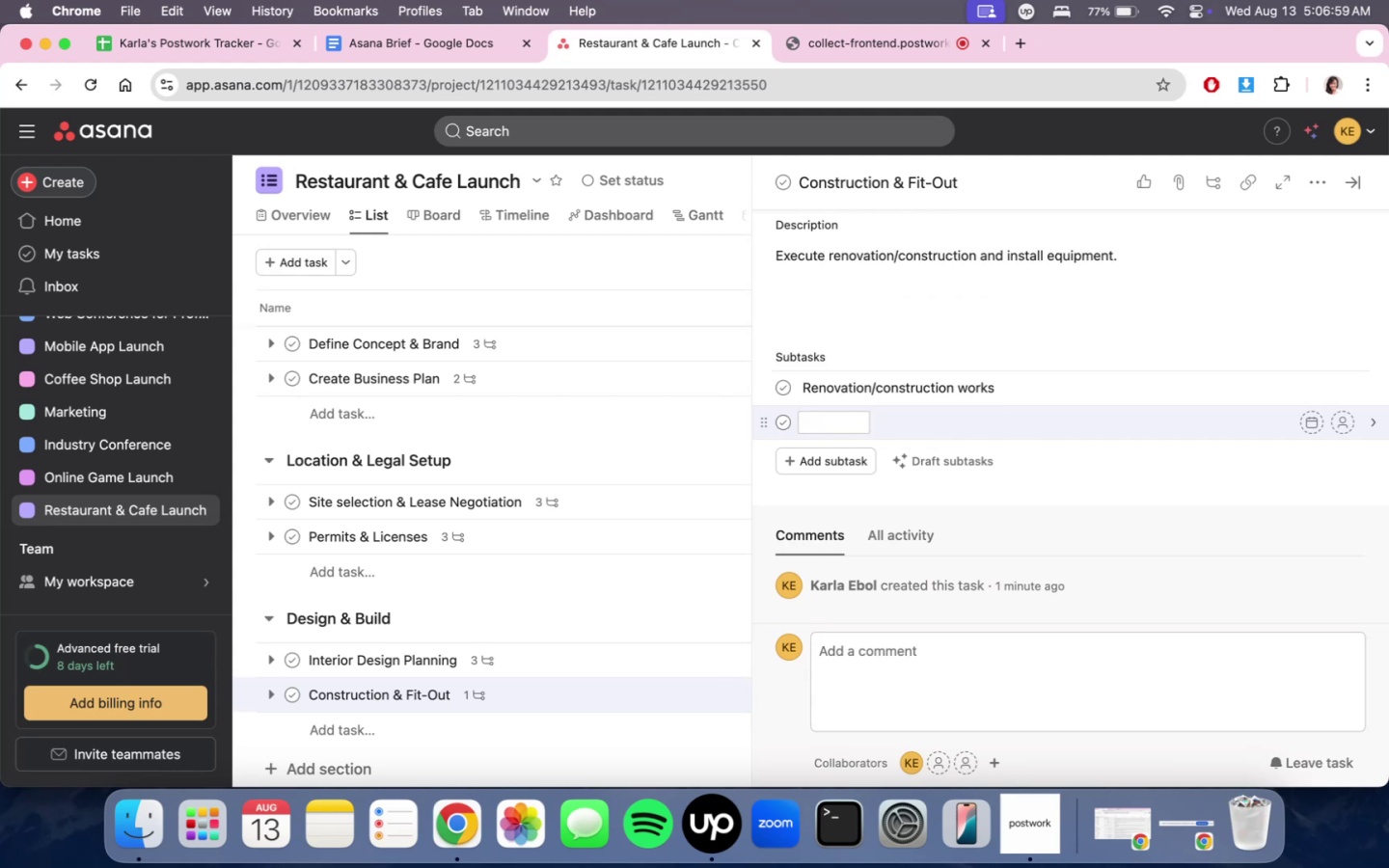 
type(n)
key(Backspace)
type(Install kitchem)
key(Backspace)
type(n e)
key(Backspace)
type(equipment)
 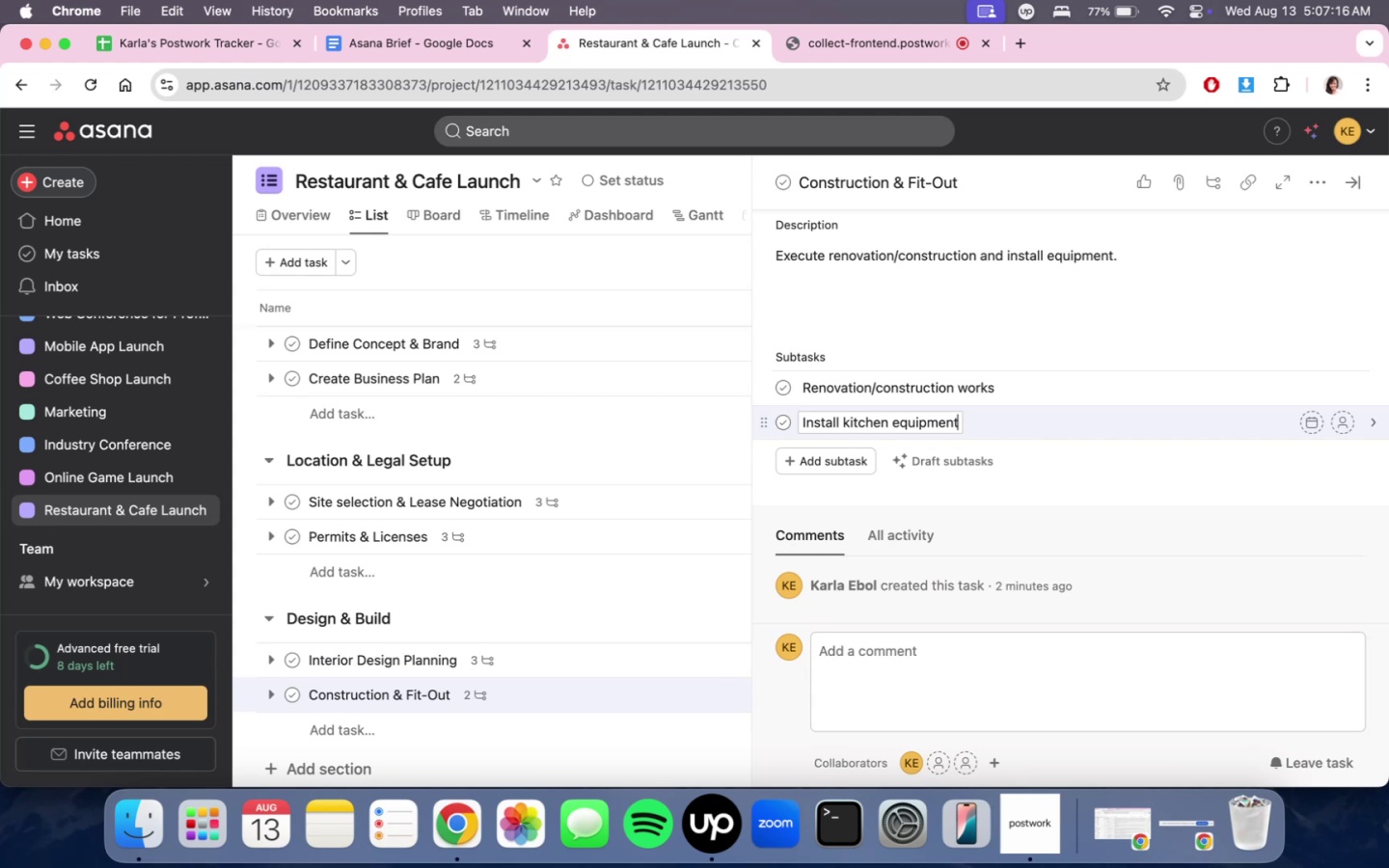 
wait(13.18)
 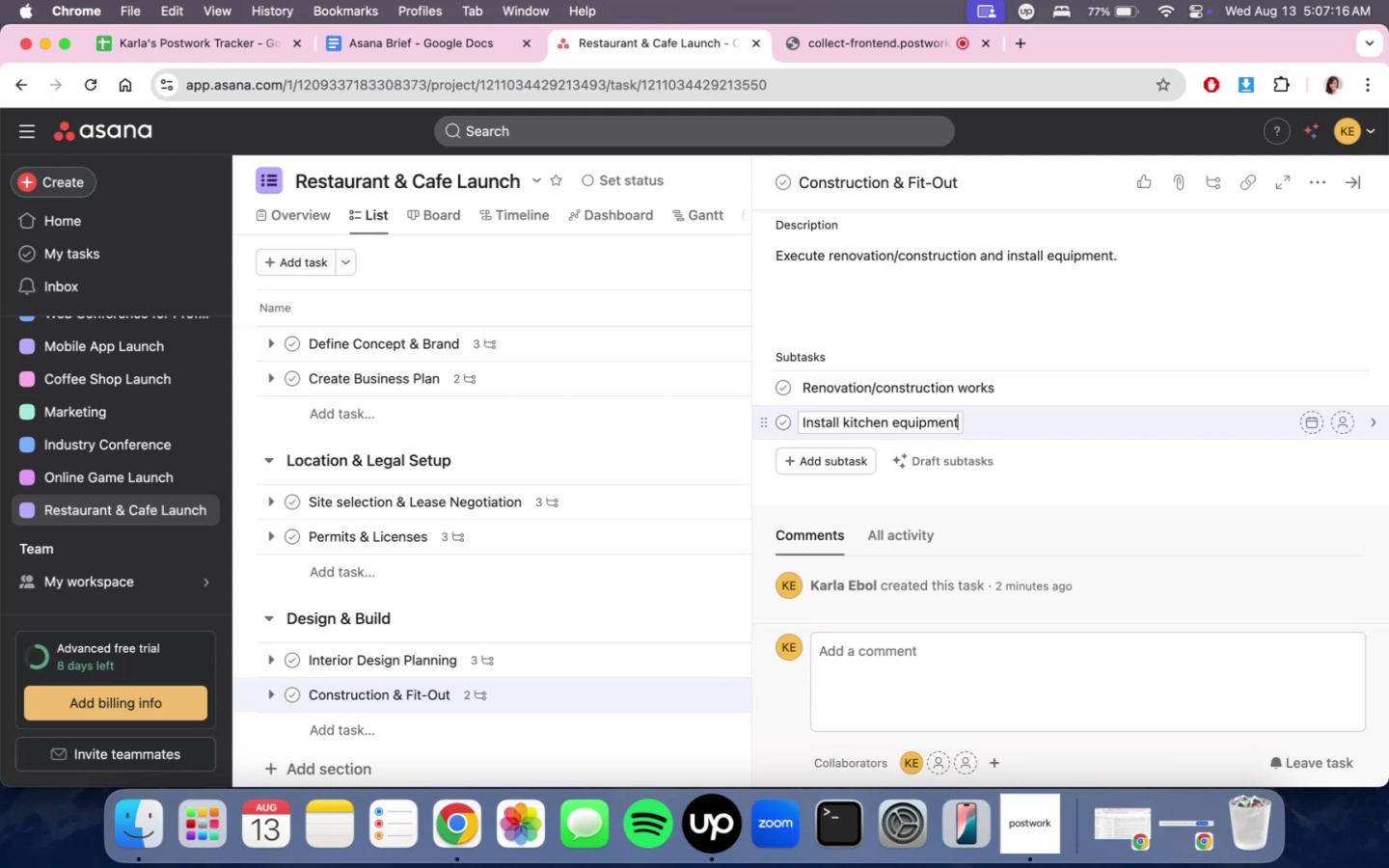 
type( & a)
key(Backspace)
type(cafe )
 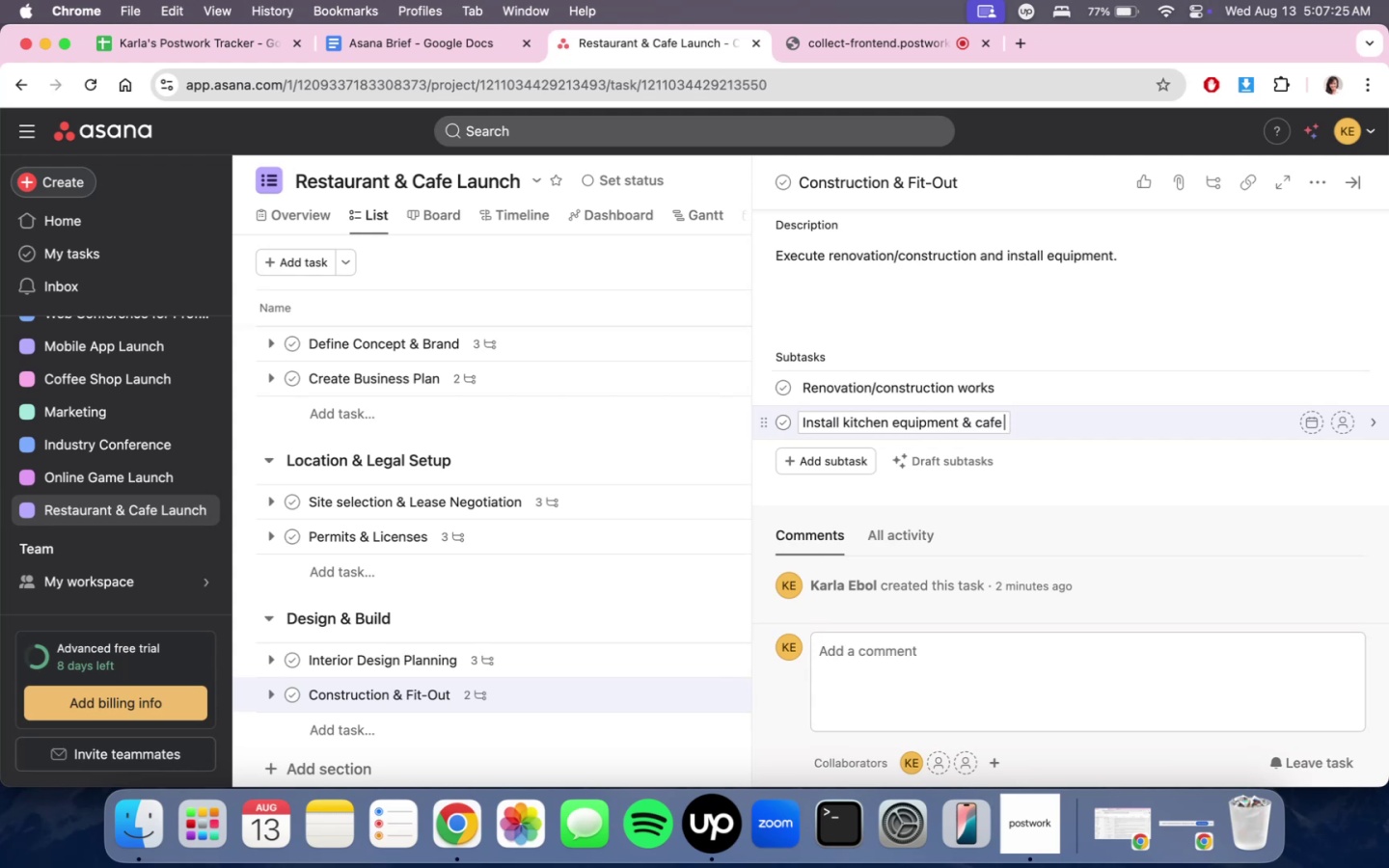 
wait(71.9)
 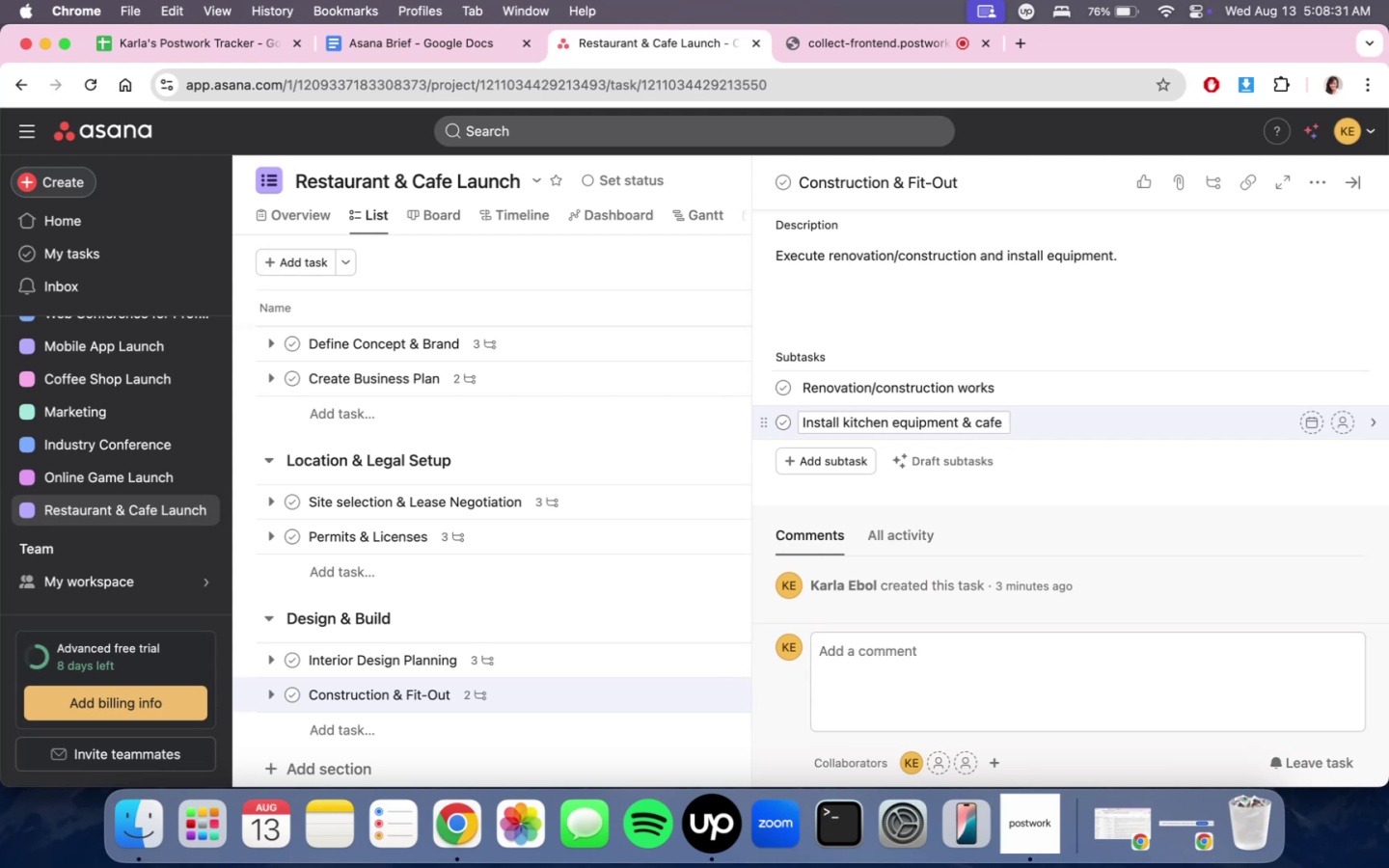 
type(machines)
 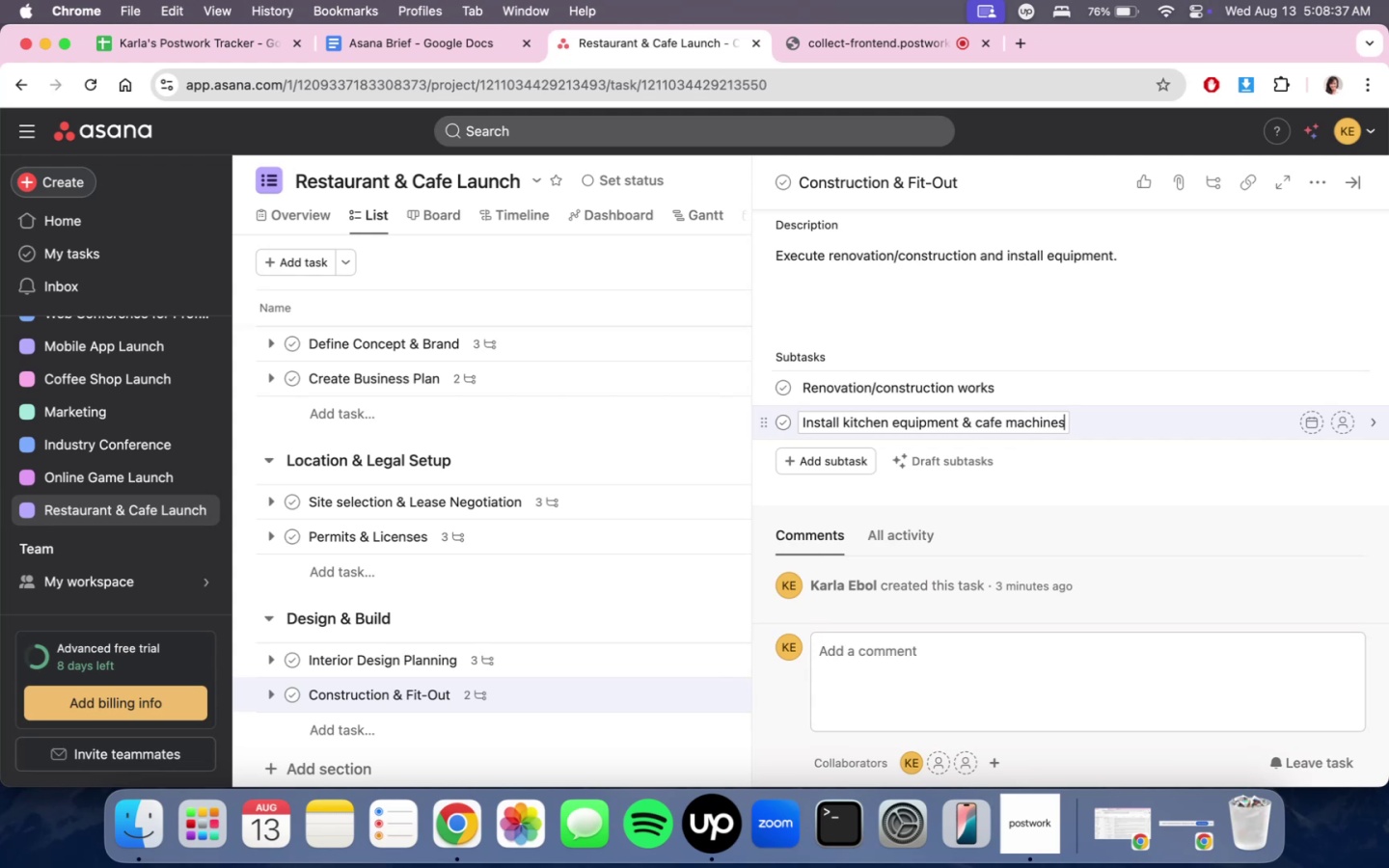 
key(Enter)
 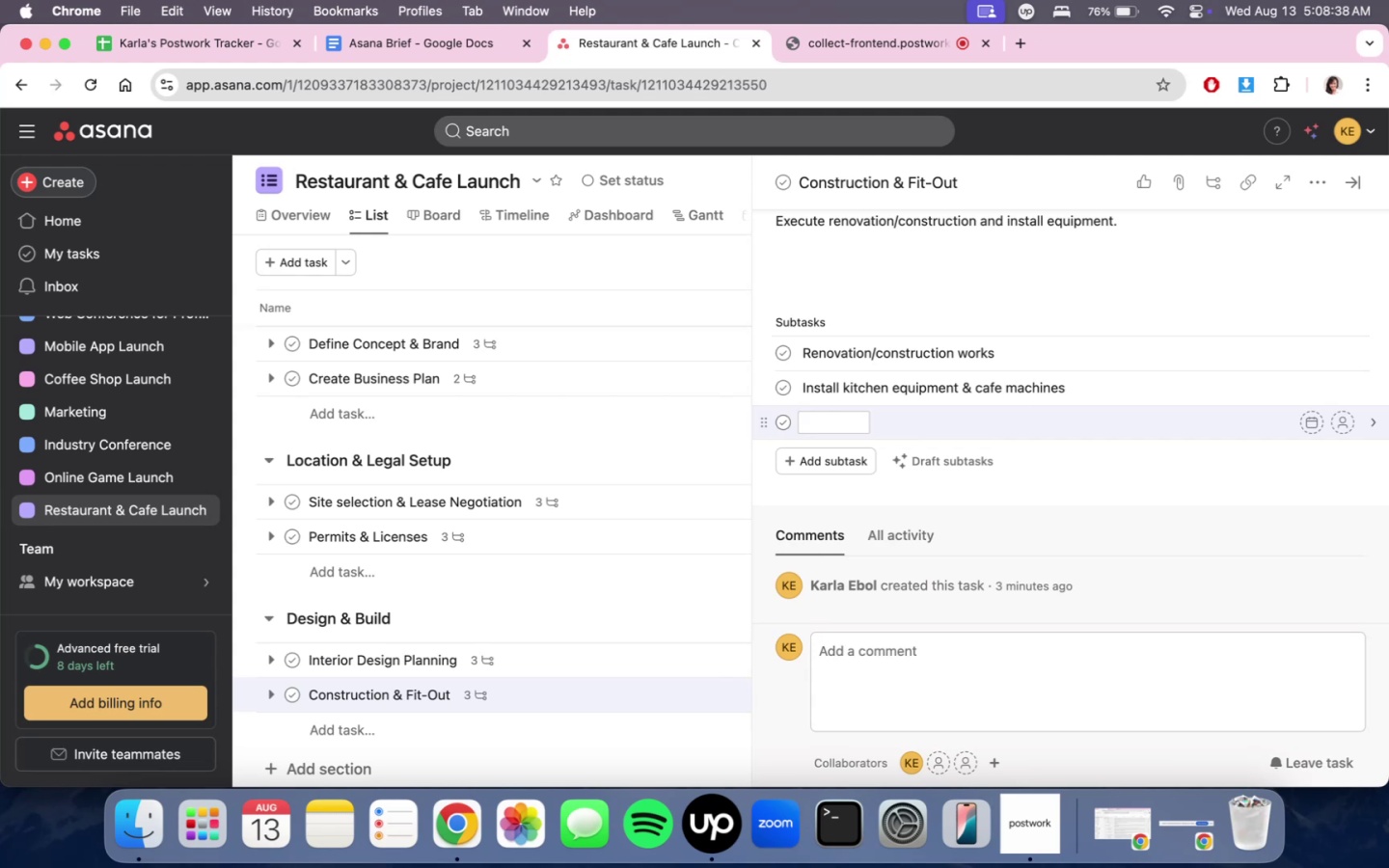 
type(Electrical & plumbon)
key(Backspace)
key(Backspace)
type(ing checks)
 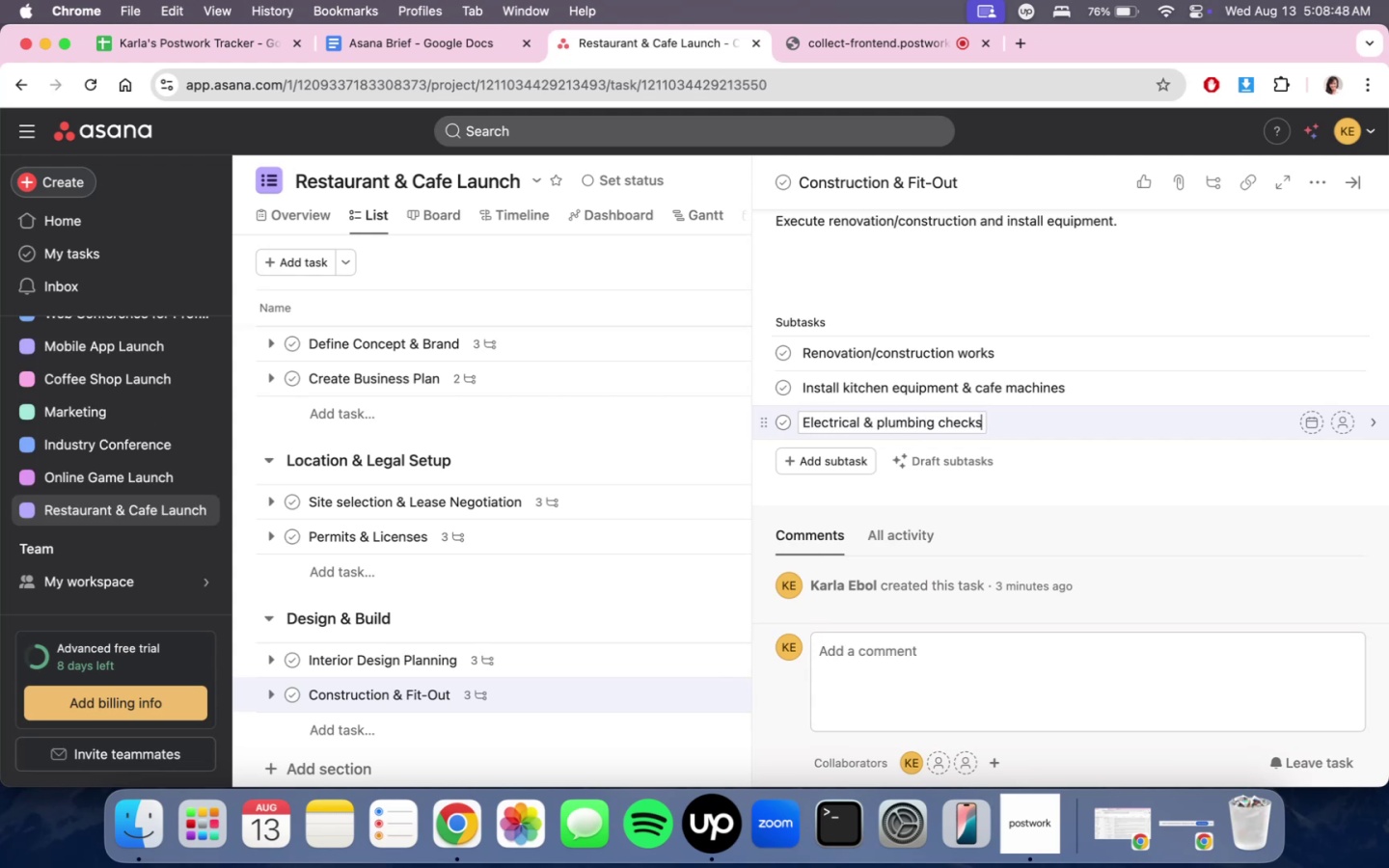 
double_click([1364, 185])
 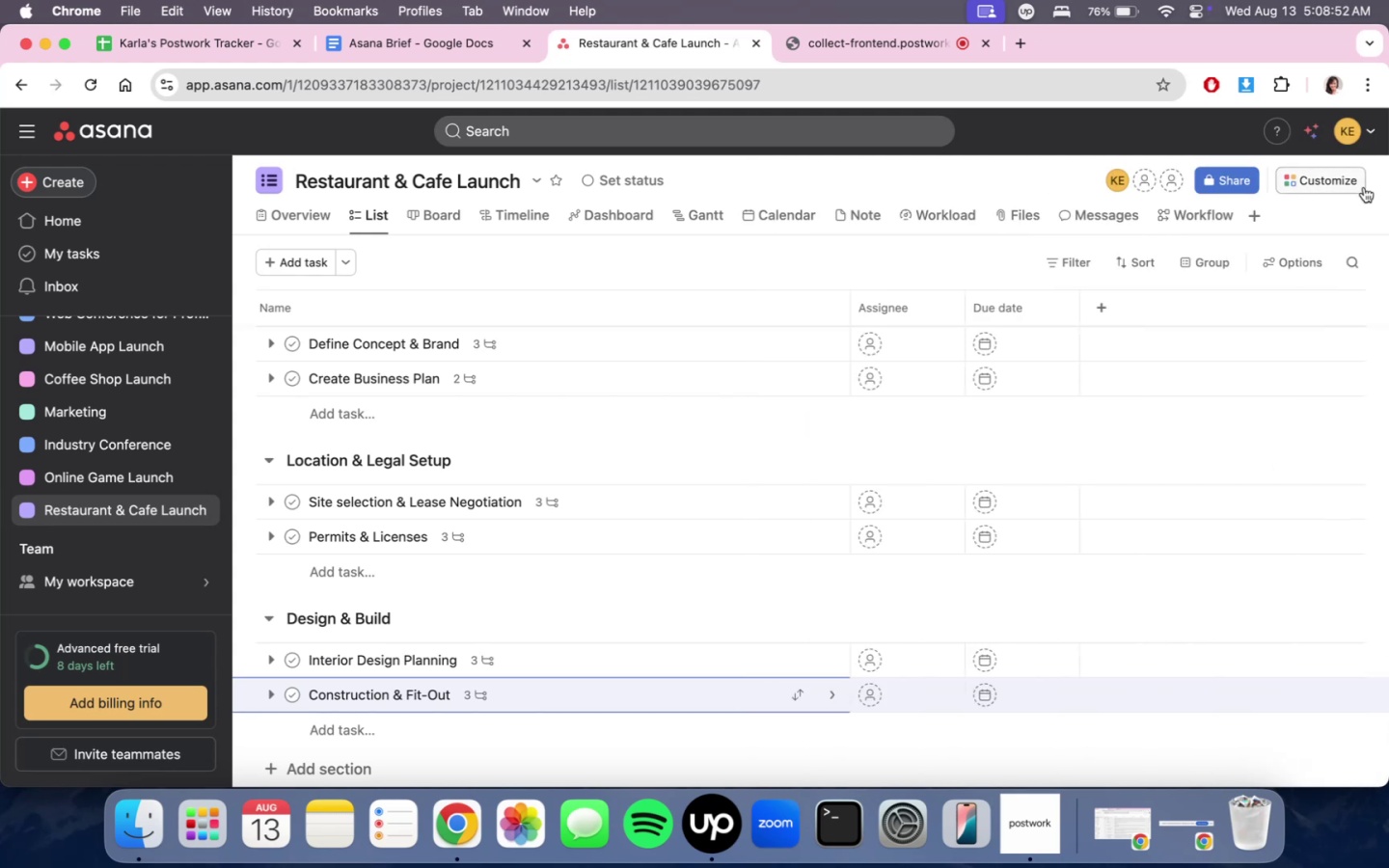 
scroll: coordinate [945, 504], scroll_direction: down, amount: 6.0
 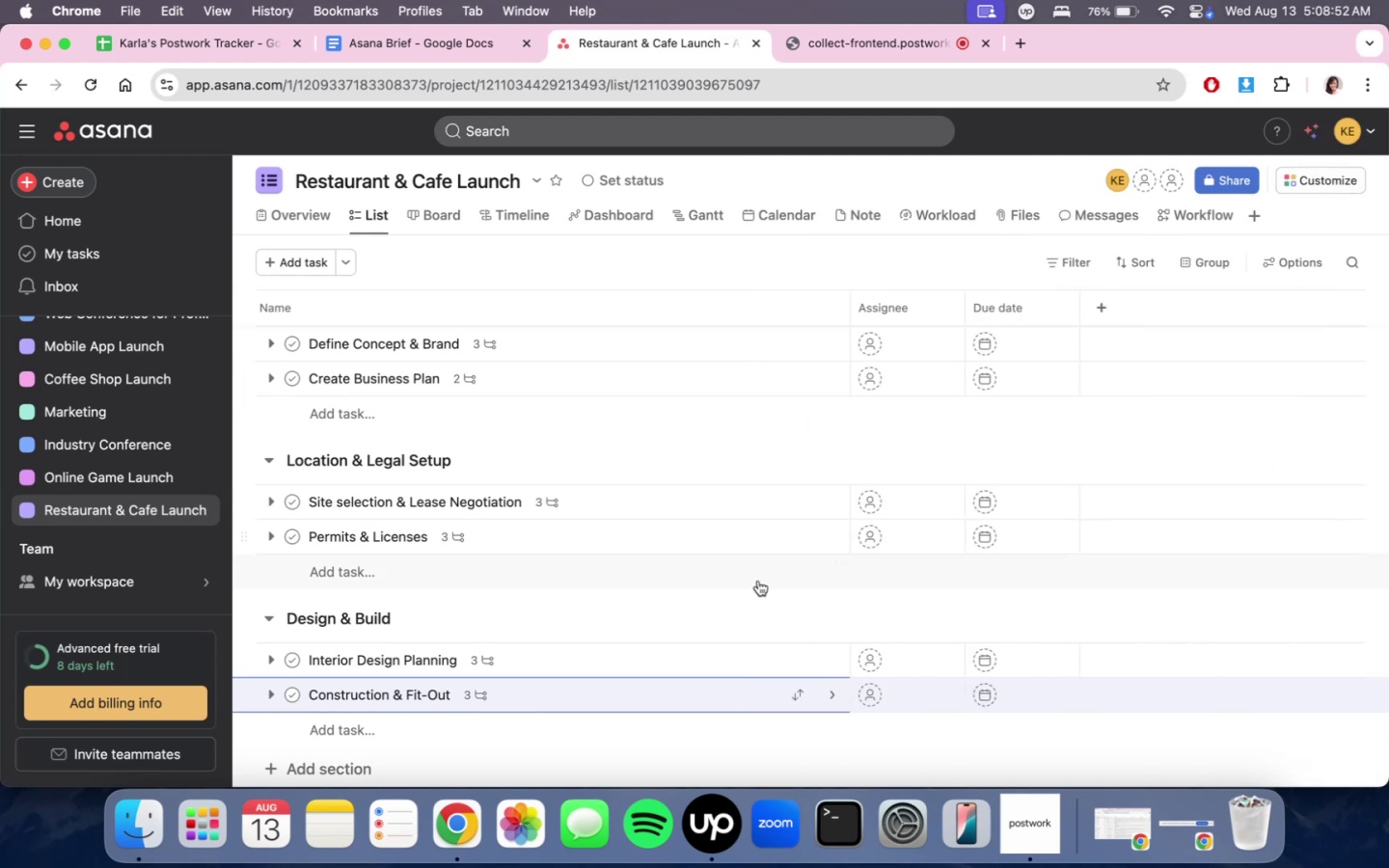 
scroll: coordinate [616, 703], scroll_direction: up, amount: 2.0
 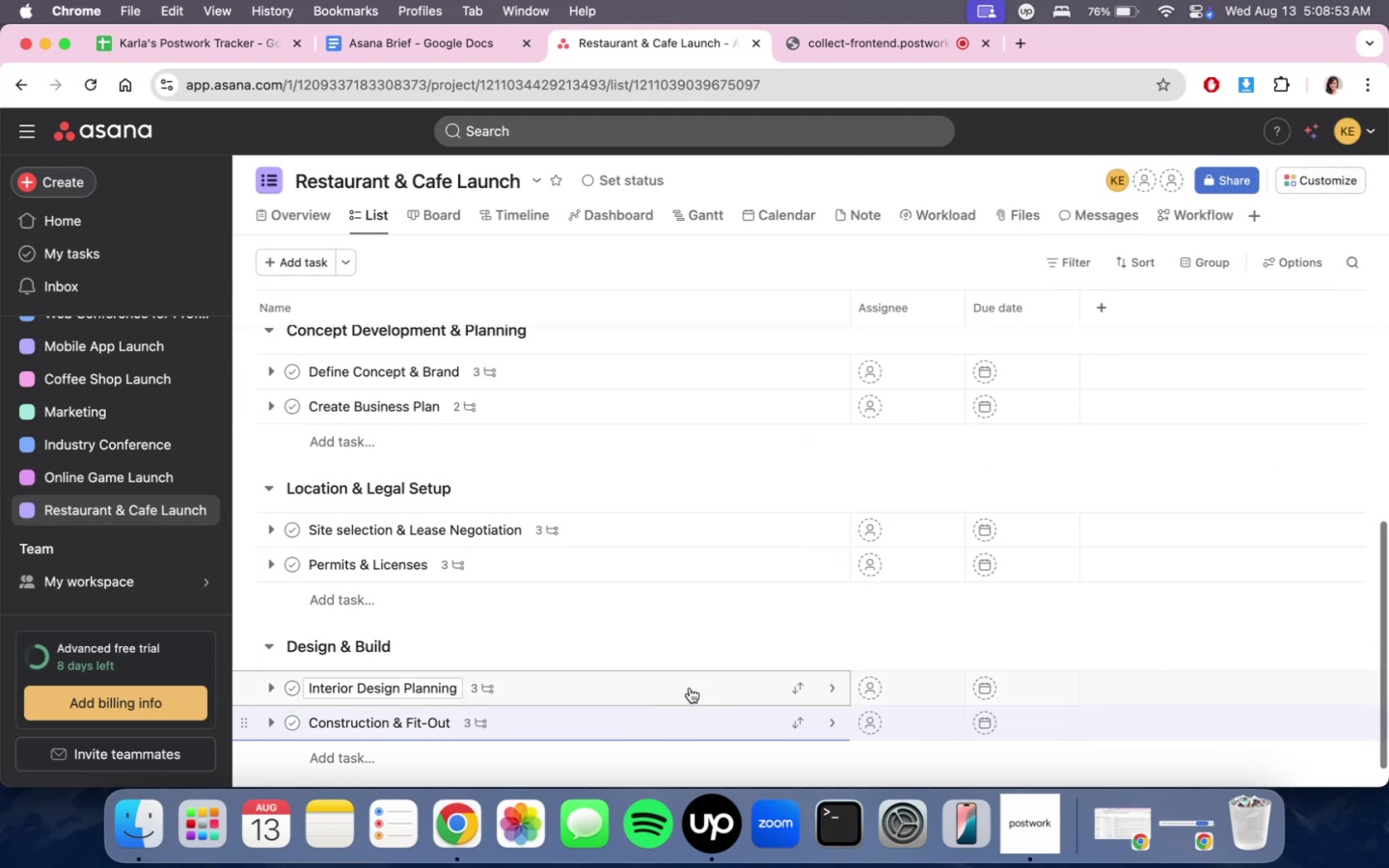 
scroll: coordinate [698, 677], scroll_direction: down, amount: 4.0
 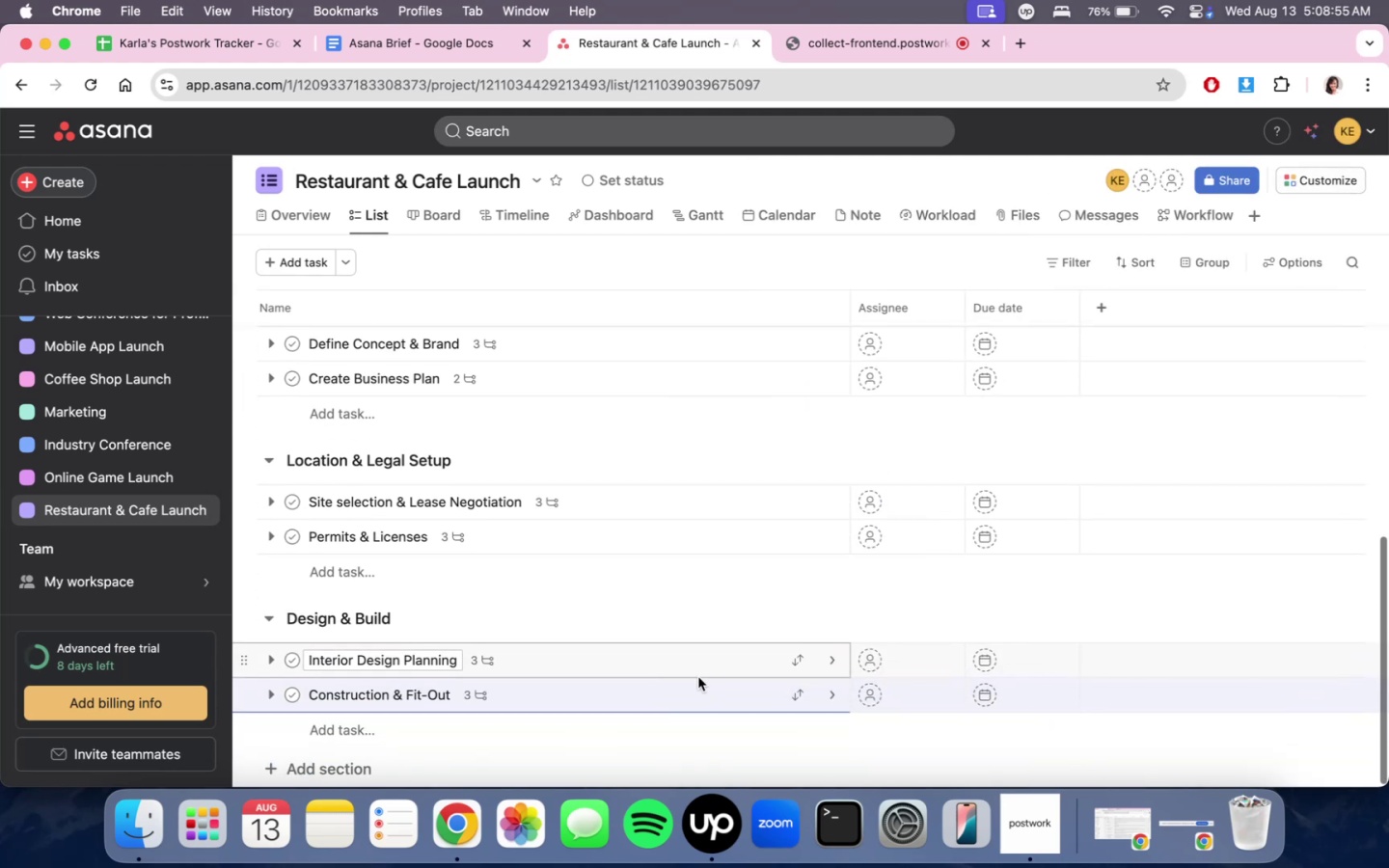 
left_click([674, 691])
 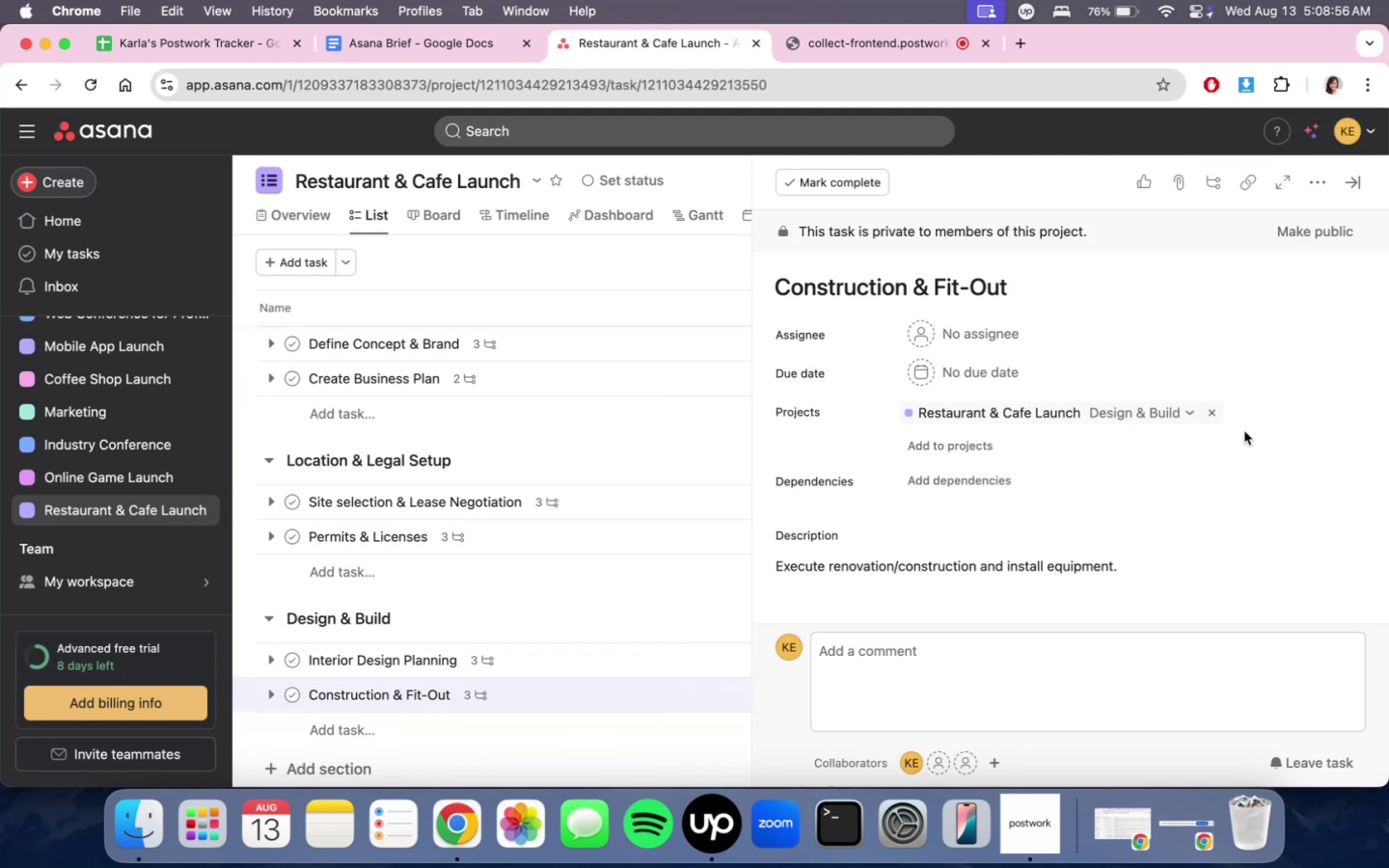 
scroll: coordinate [1233, 466], scroll_direction: down, amount: 10.0
 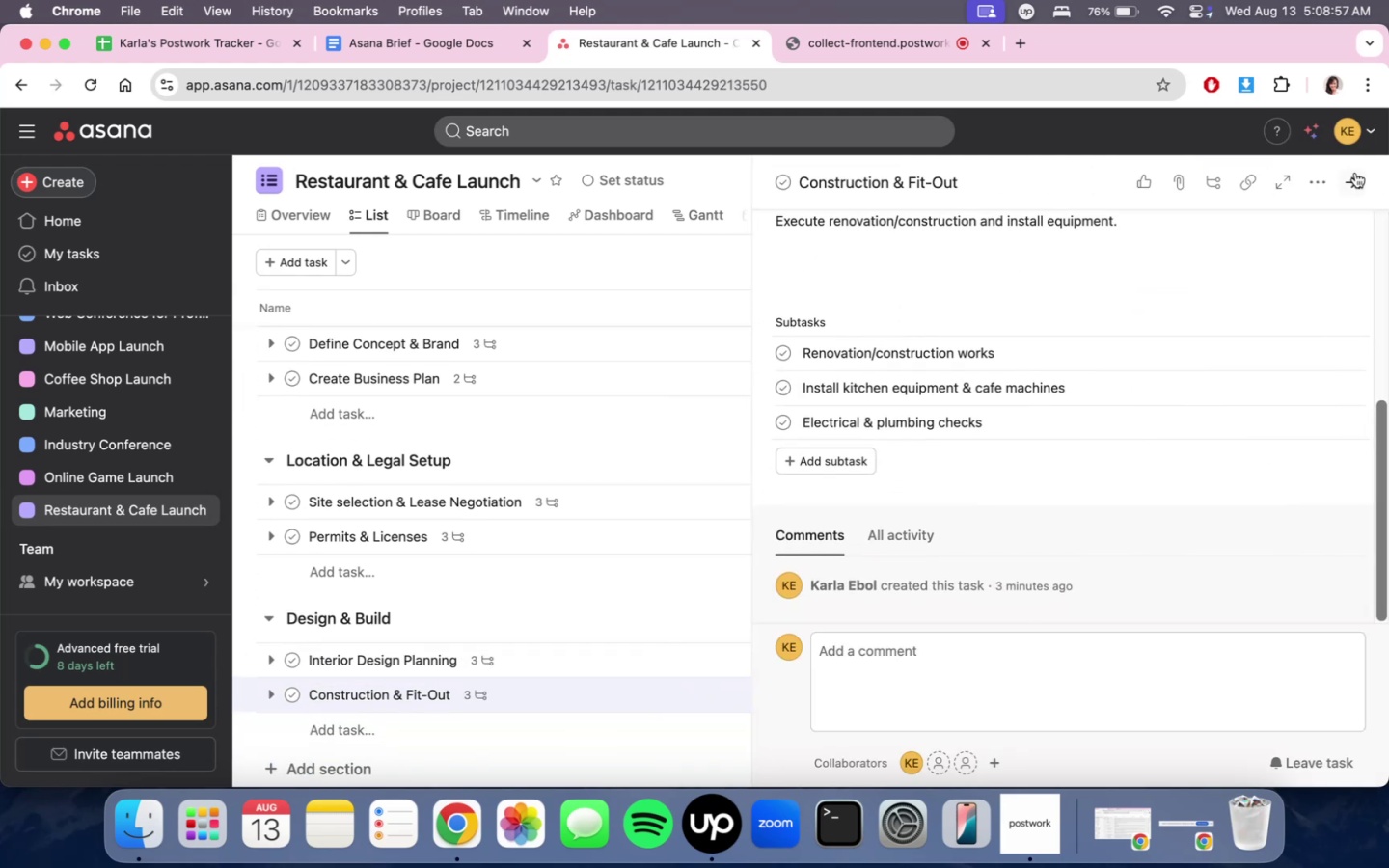 
left_click([1355, 173])
 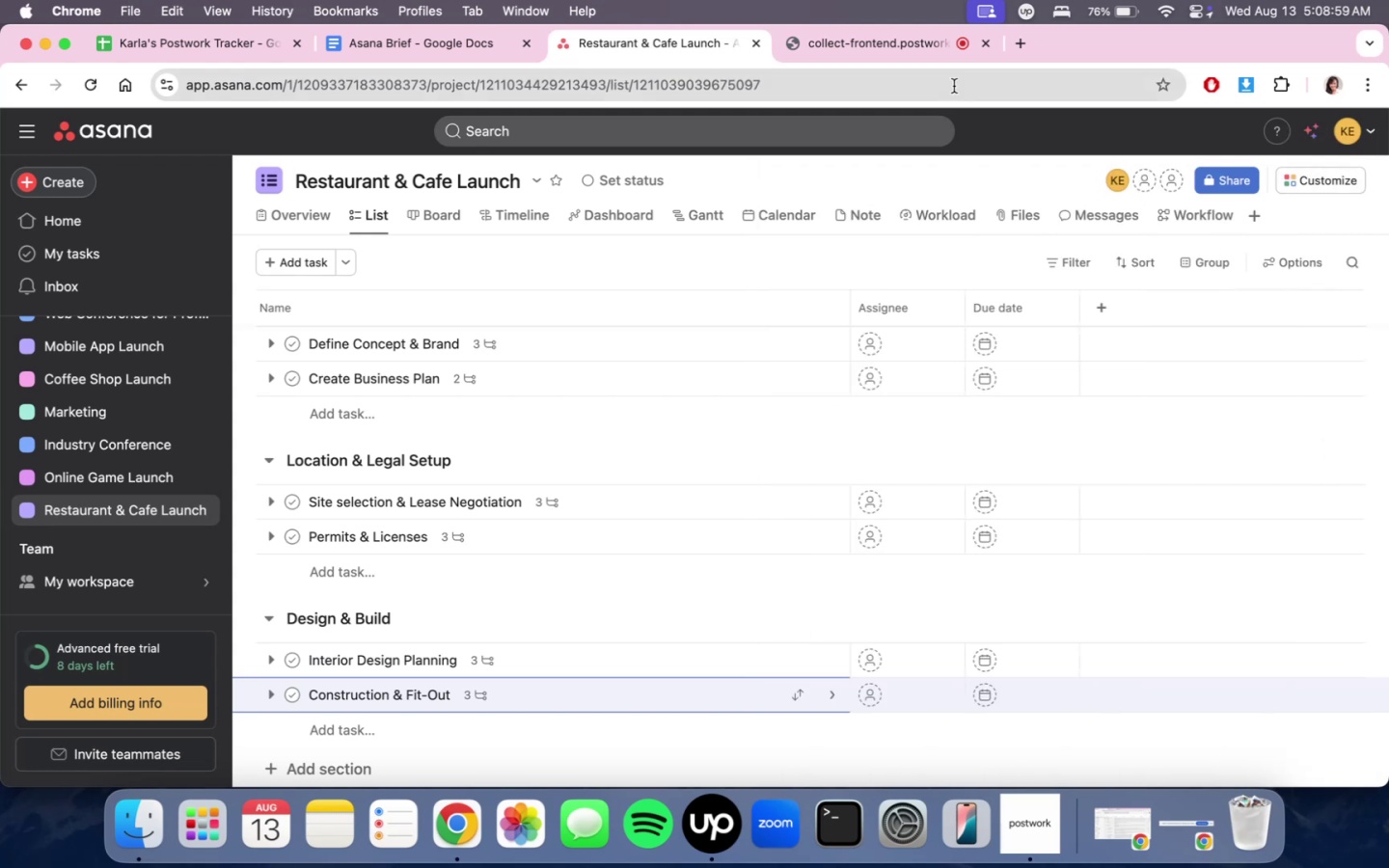 
left_click([871, 52])
 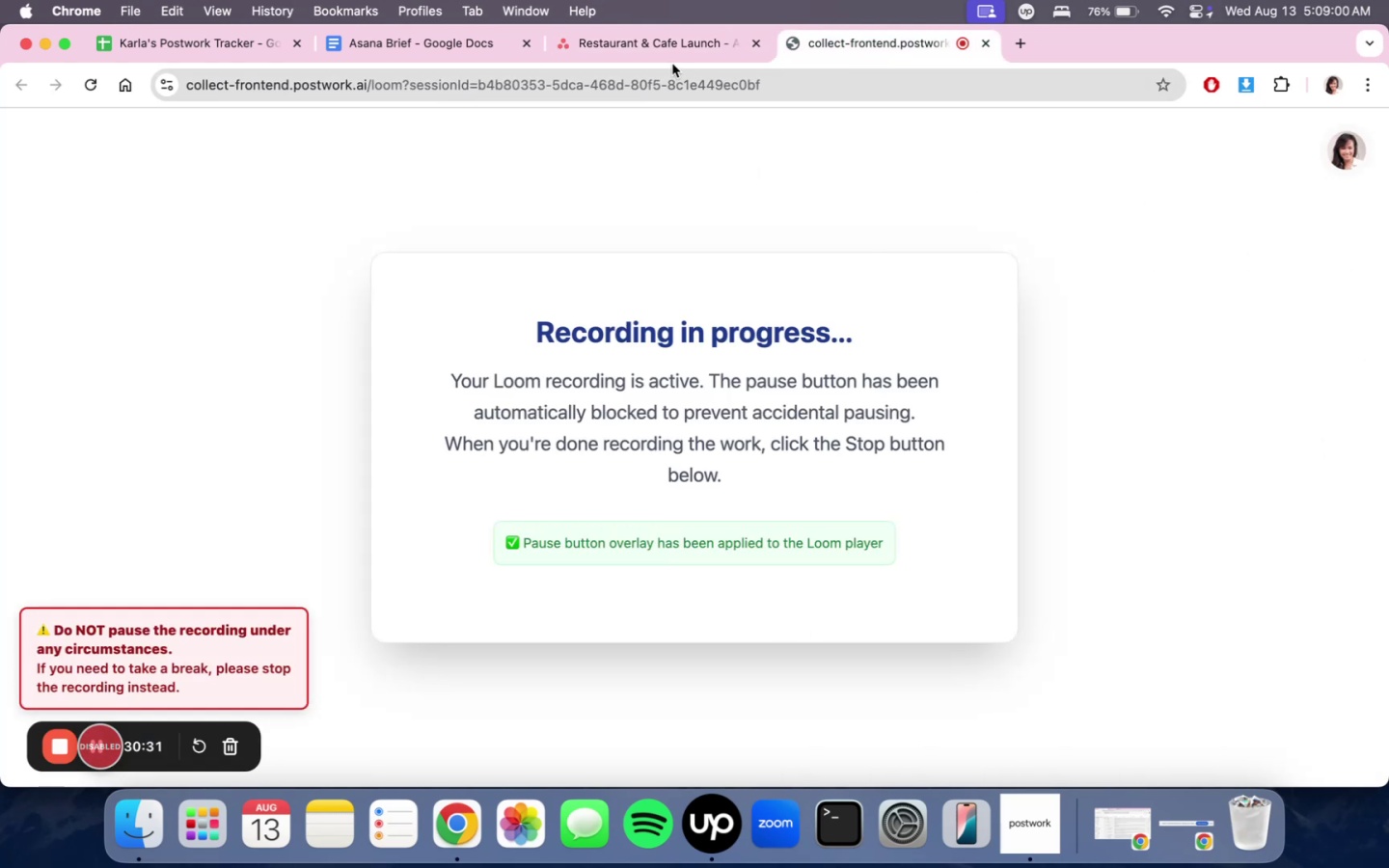 
double_click([672, 64])
 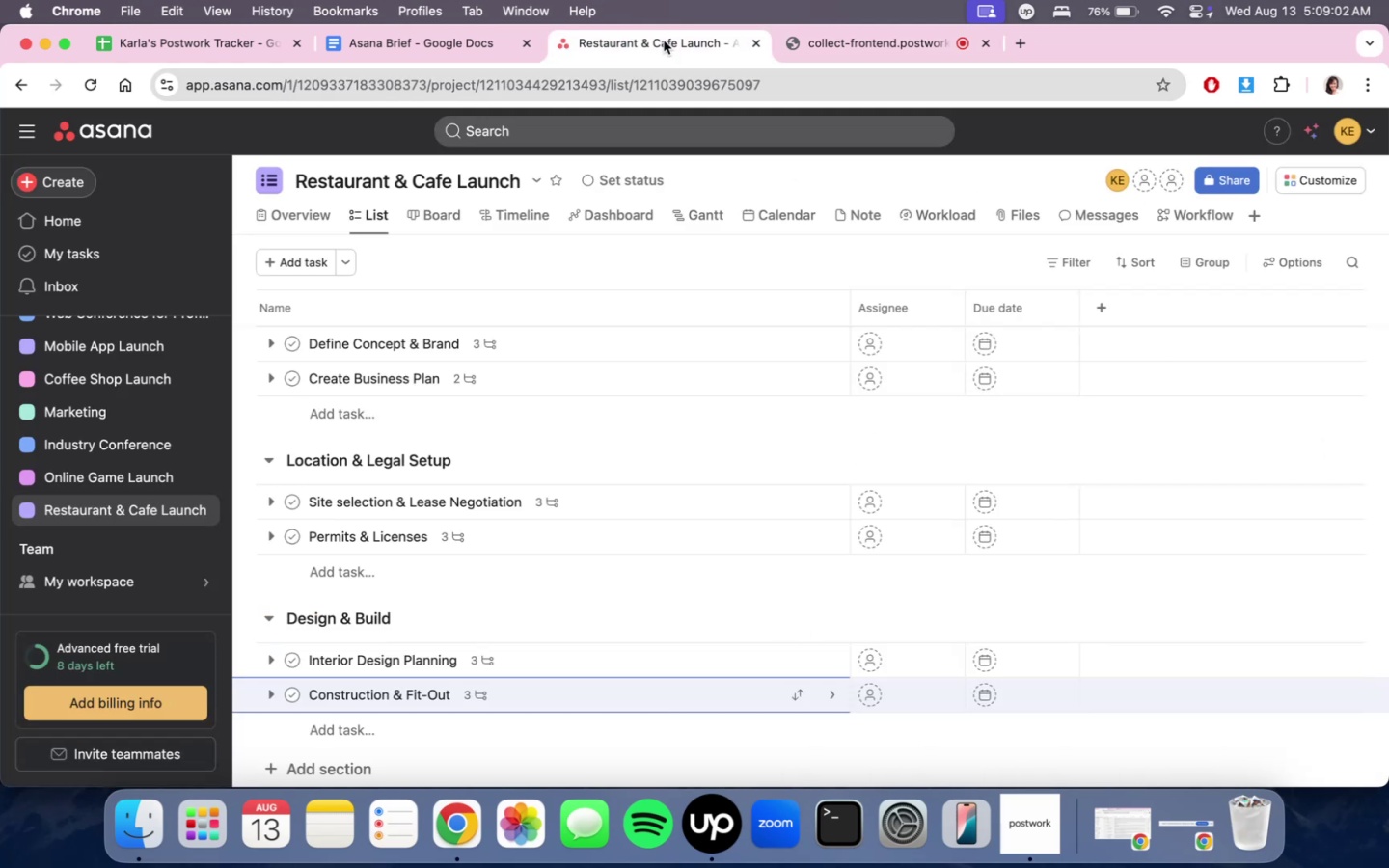 
scroll: coordinate [718, 666], scroll_direction: down, amount: 12.0
 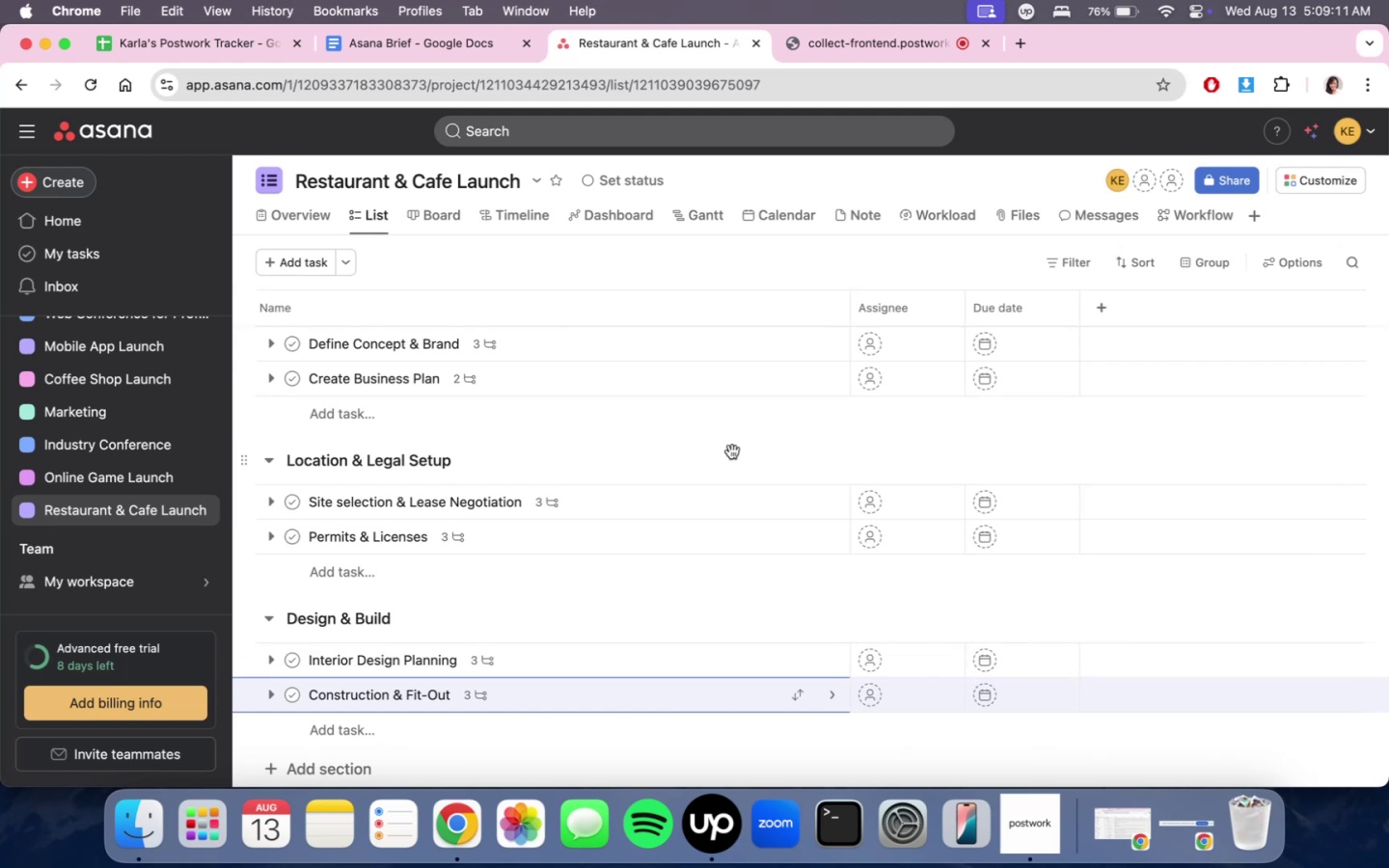 
scroll: coordinate [693, 586], scroll_direction: up, amount: 18.0
 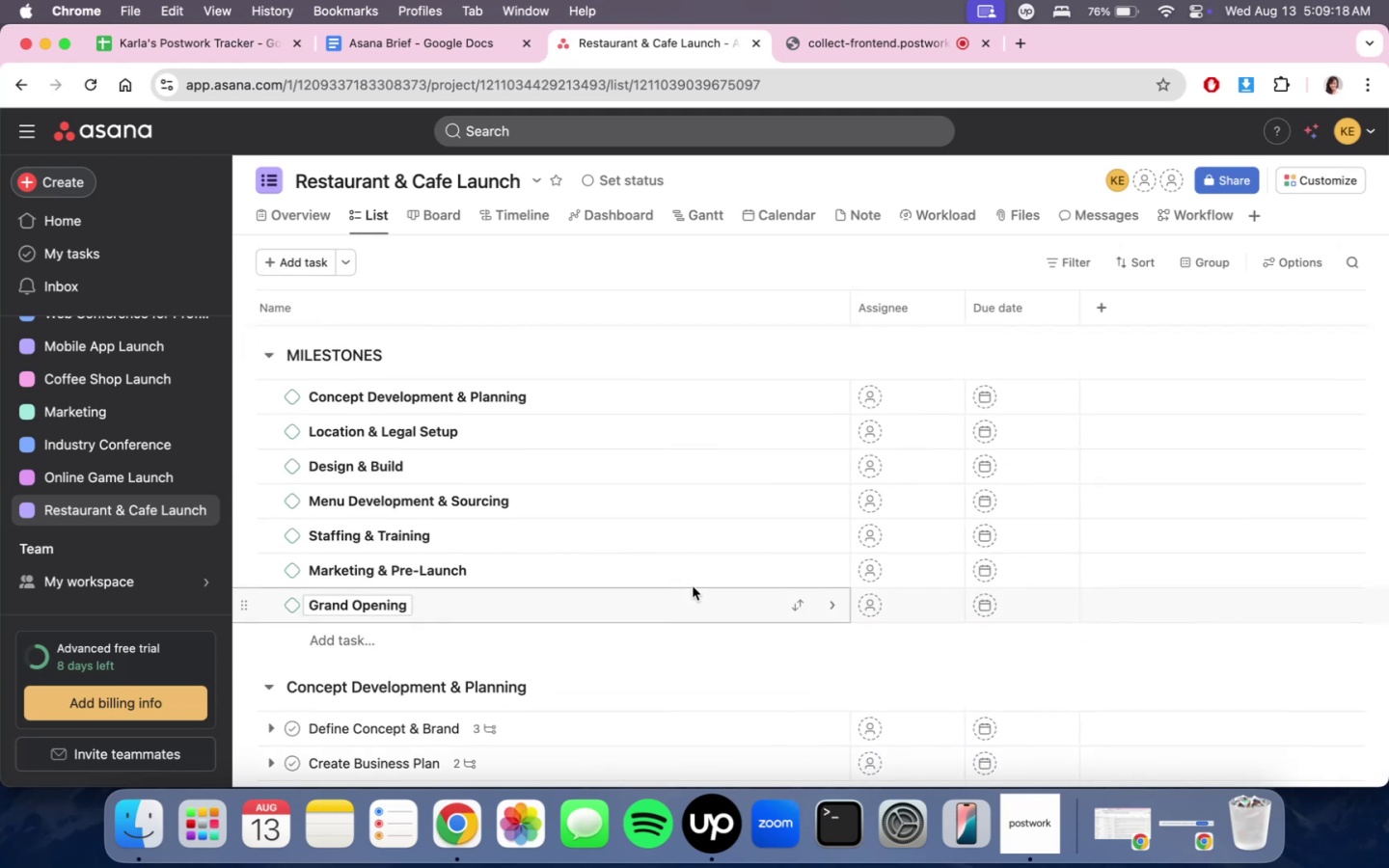 
scroll: coordinate [694, 591], scroll_direction: down, amount: 15.0
 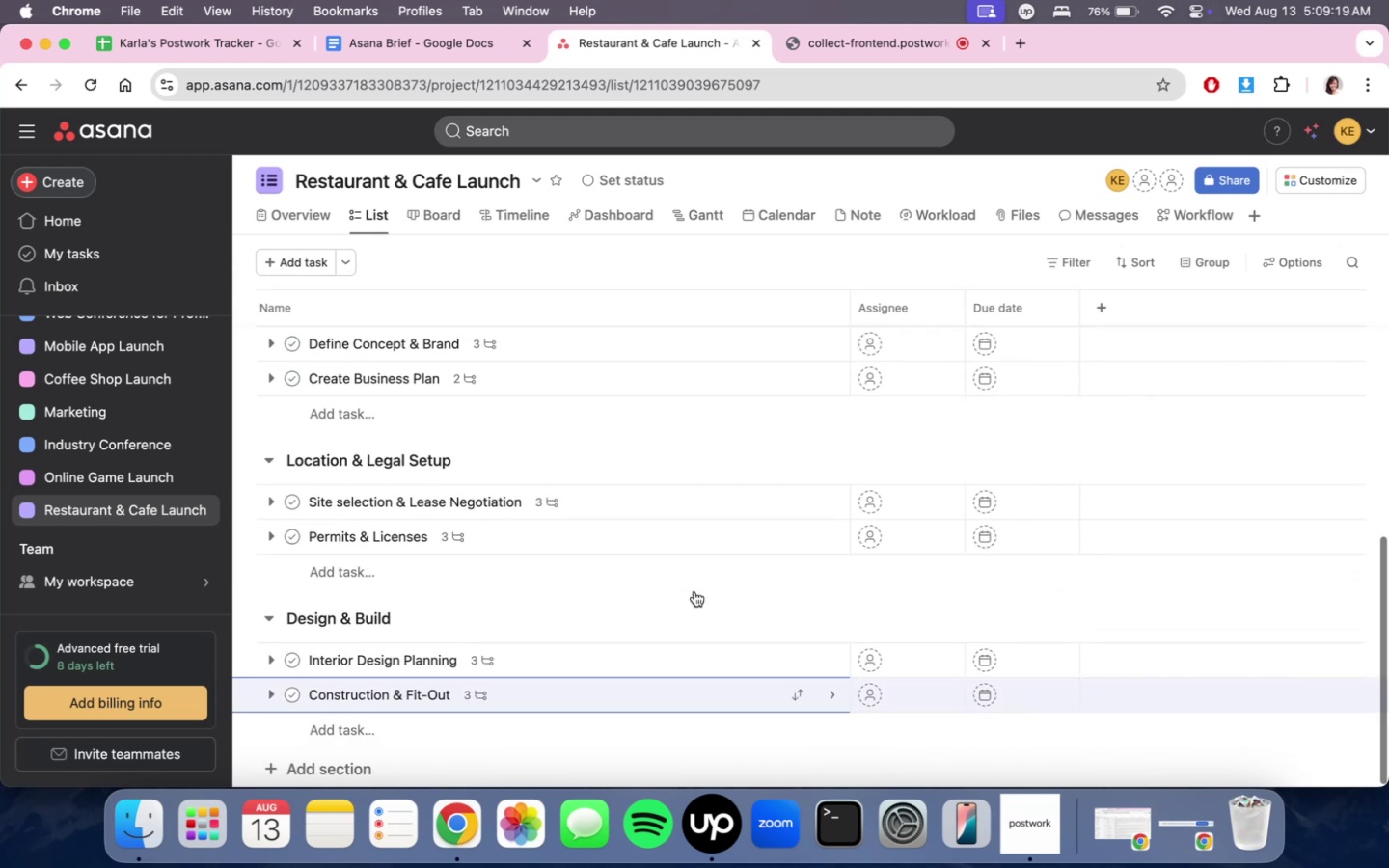 
scroll: coordinate [697, 567], scroll_direction: up, amount: 8.0
 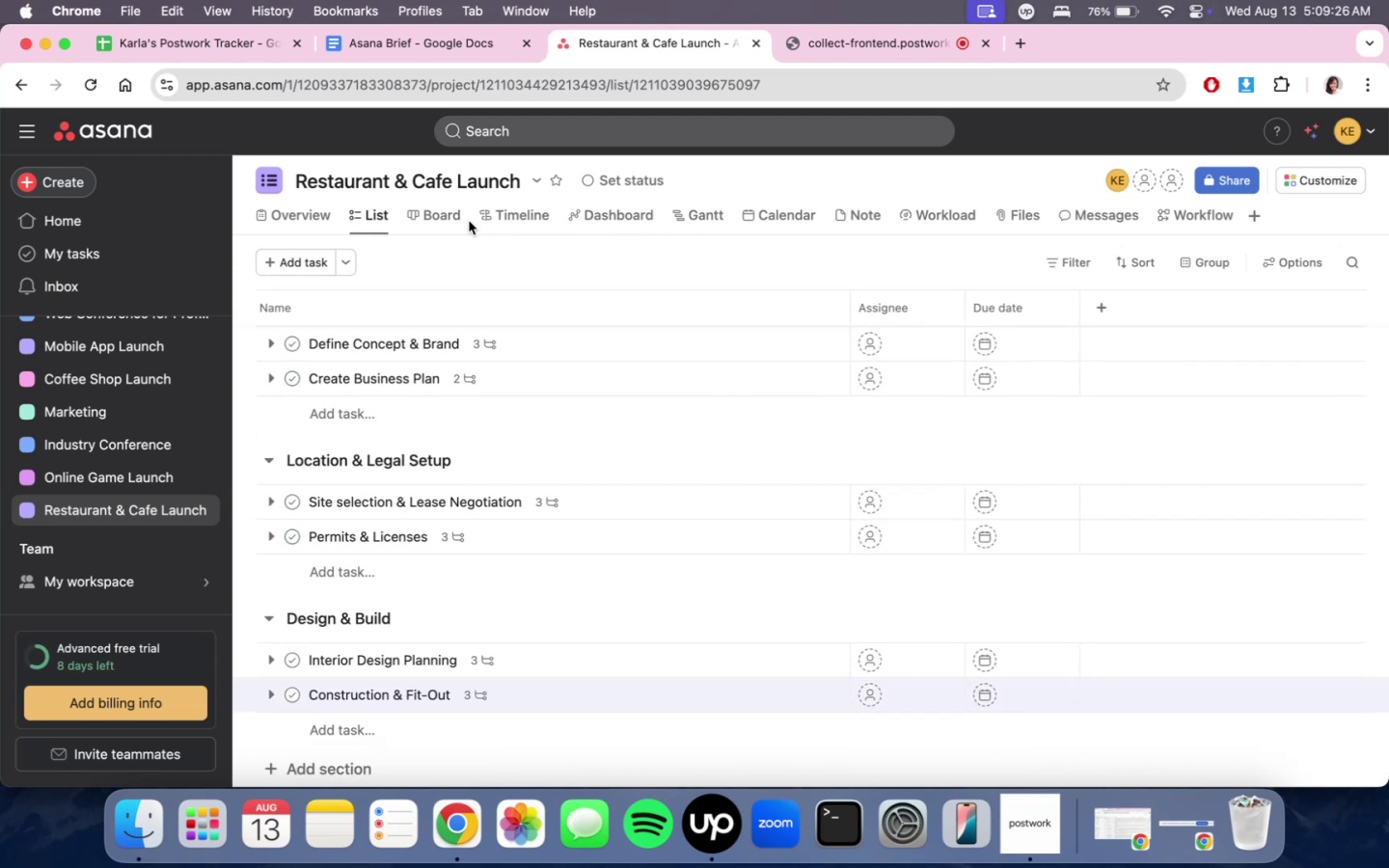 
double_click([461, 223])
 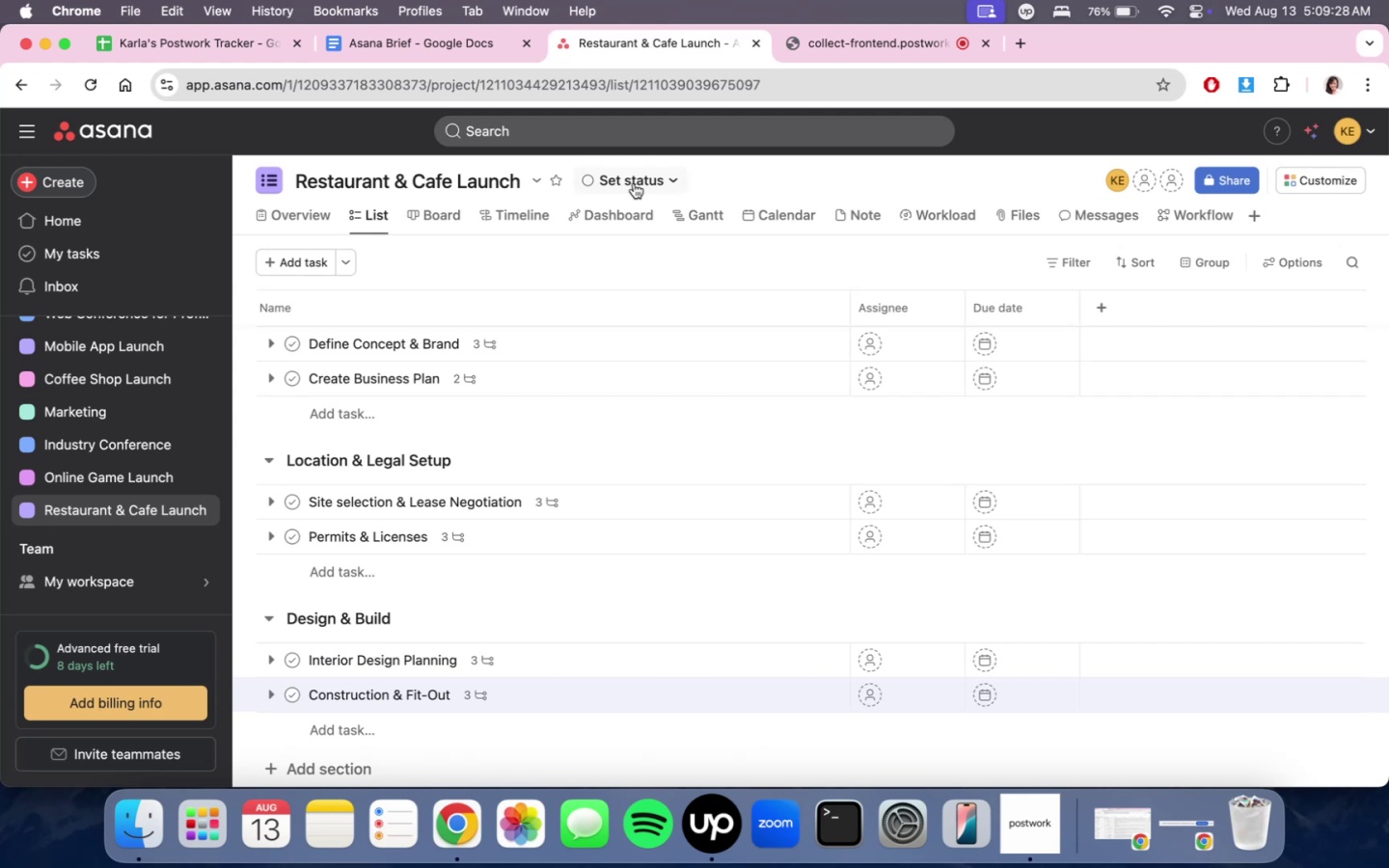 
left_click([692, 206])
 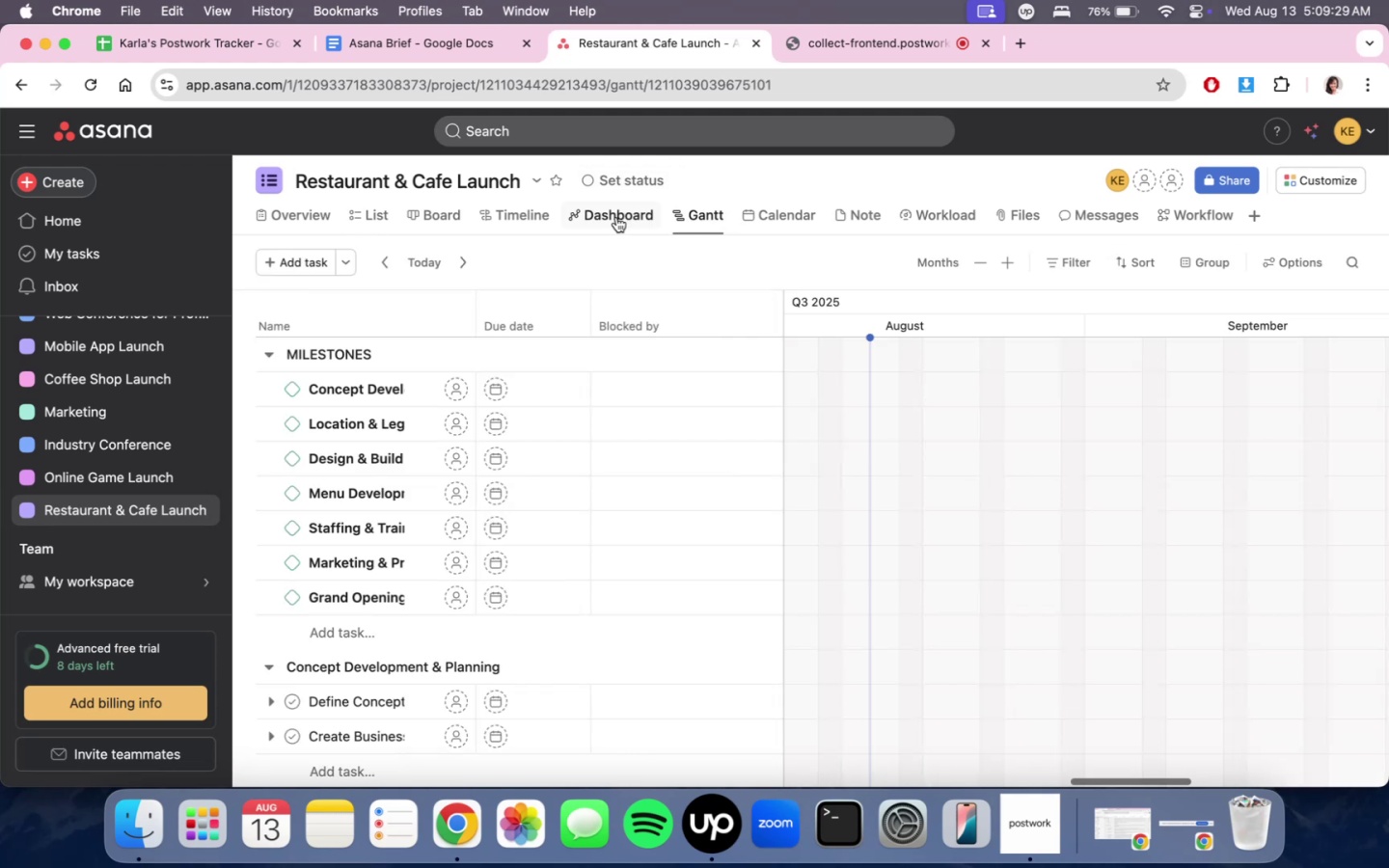 
left_click([616, 217])
 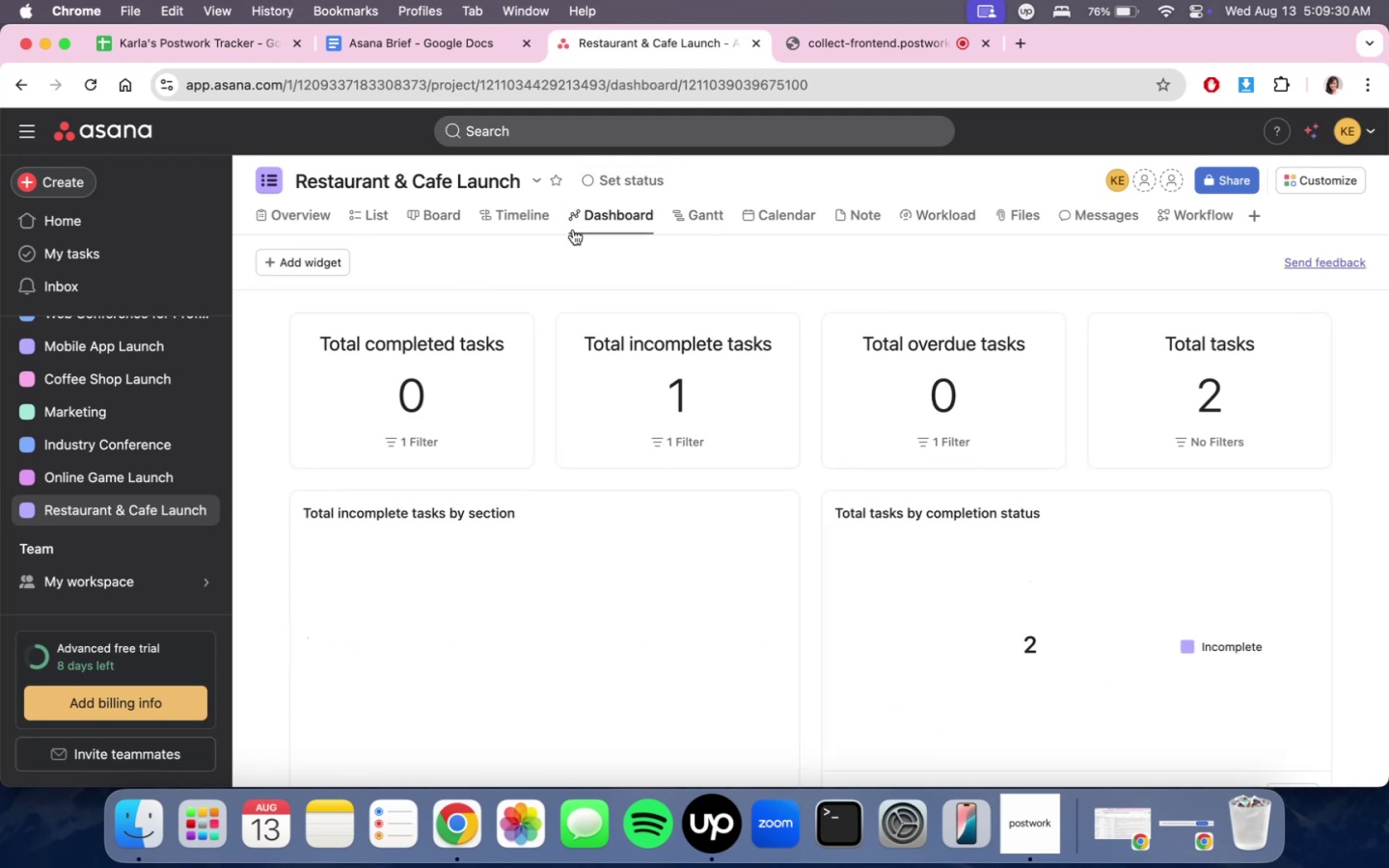 
double_click([527, 225])
 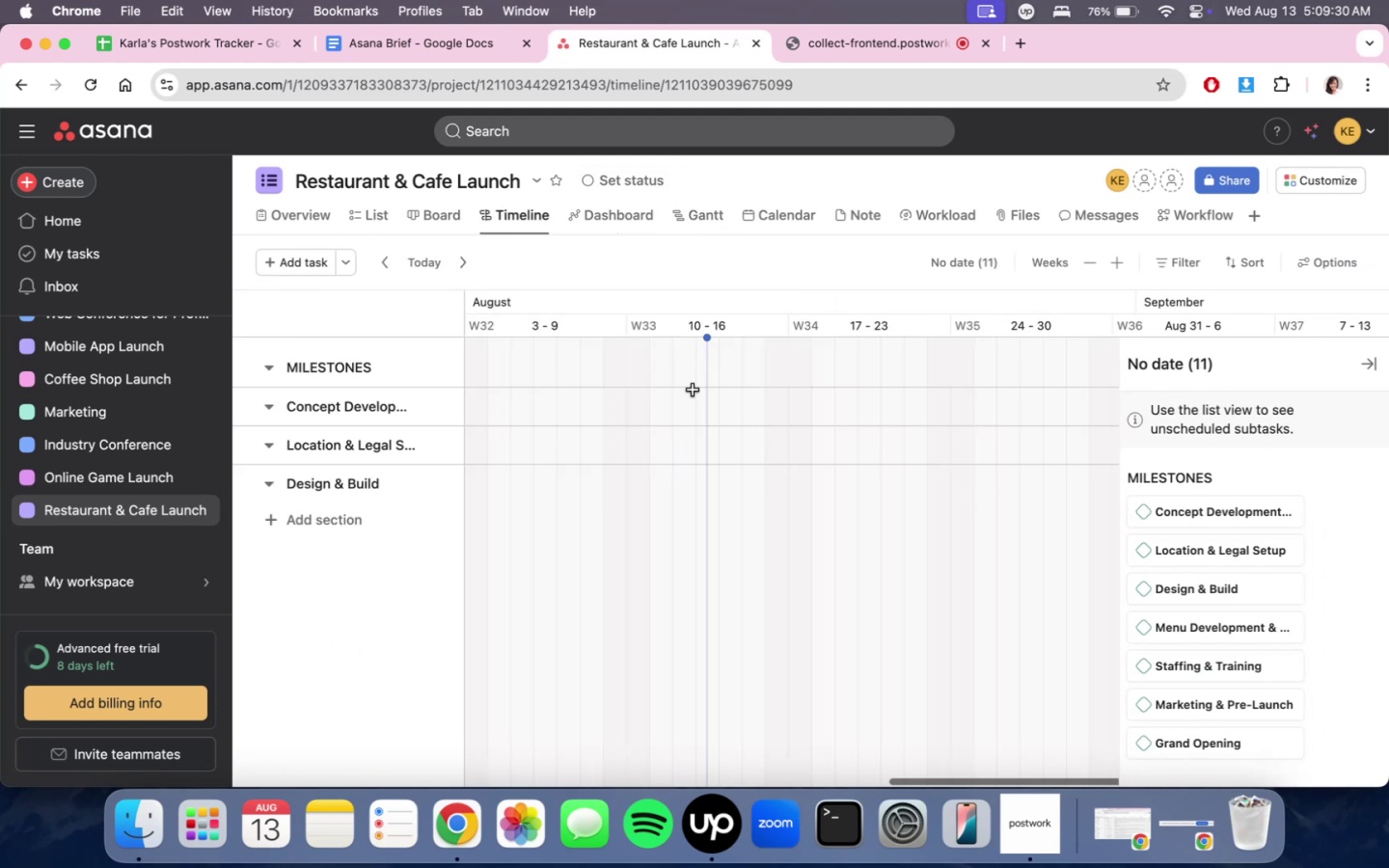 
scroll: coordinate [598, 491], scroll_direction: up, amount: 8.0
 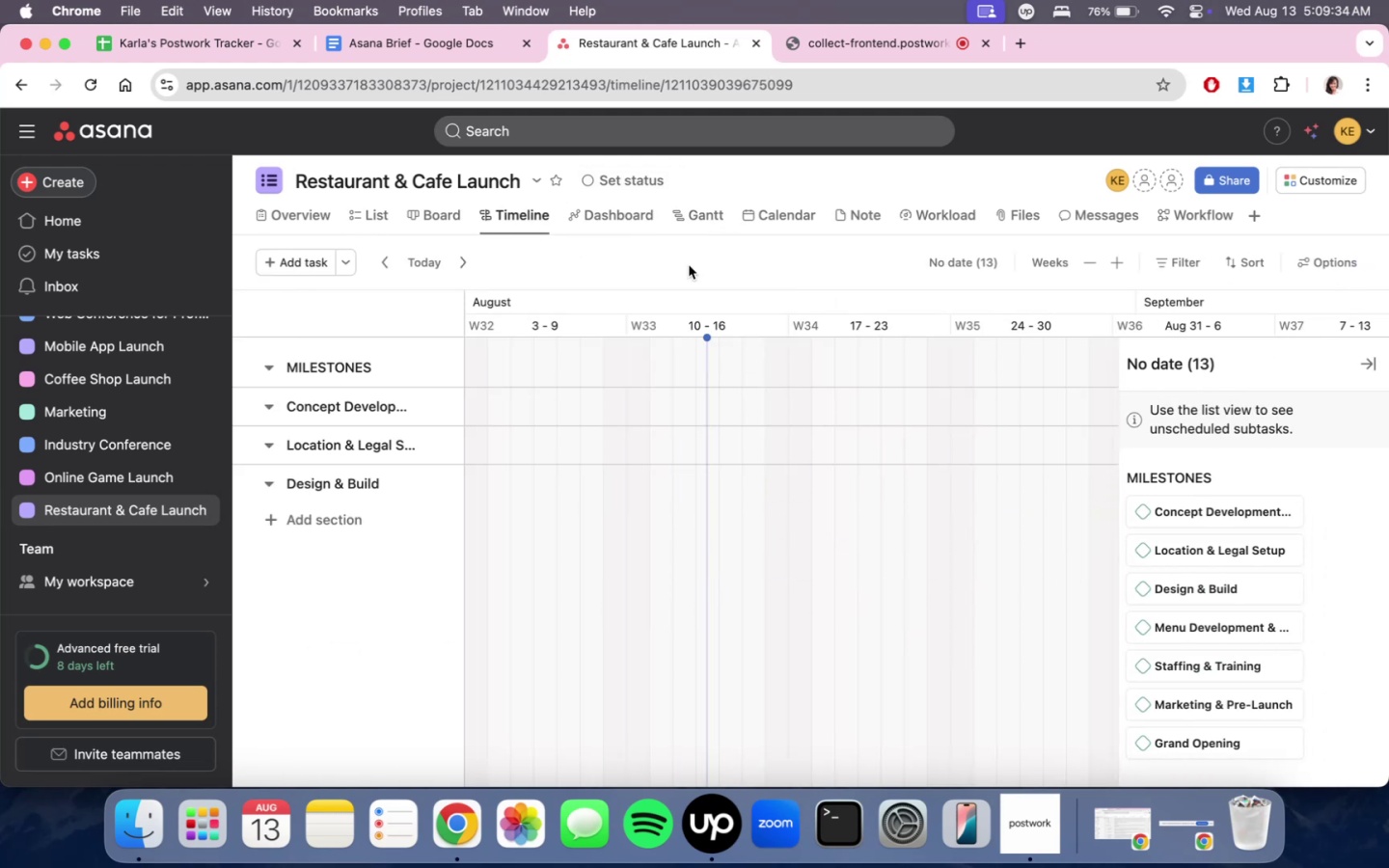 
left_click([593, 211])
 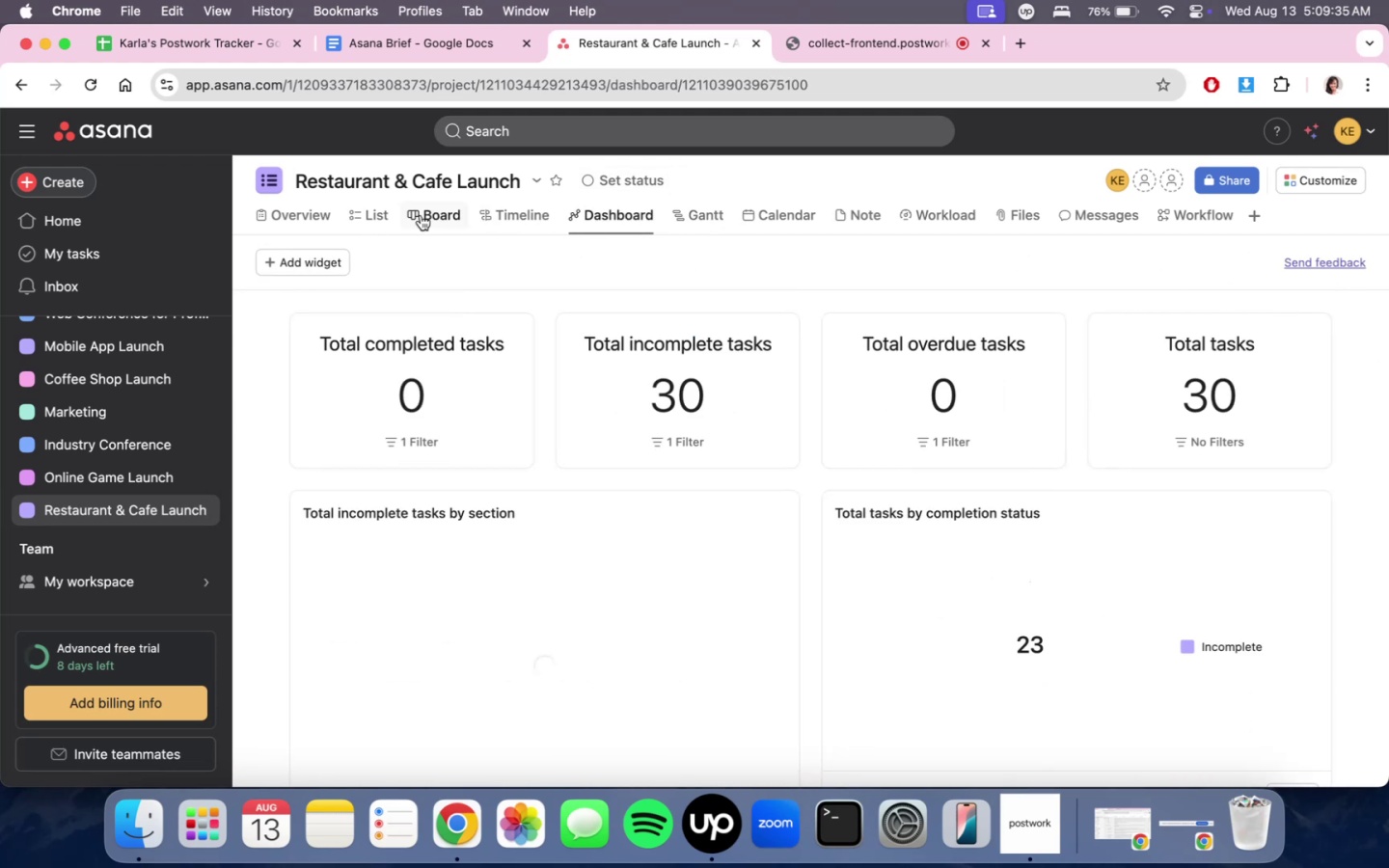 
double_click([421, 215])
 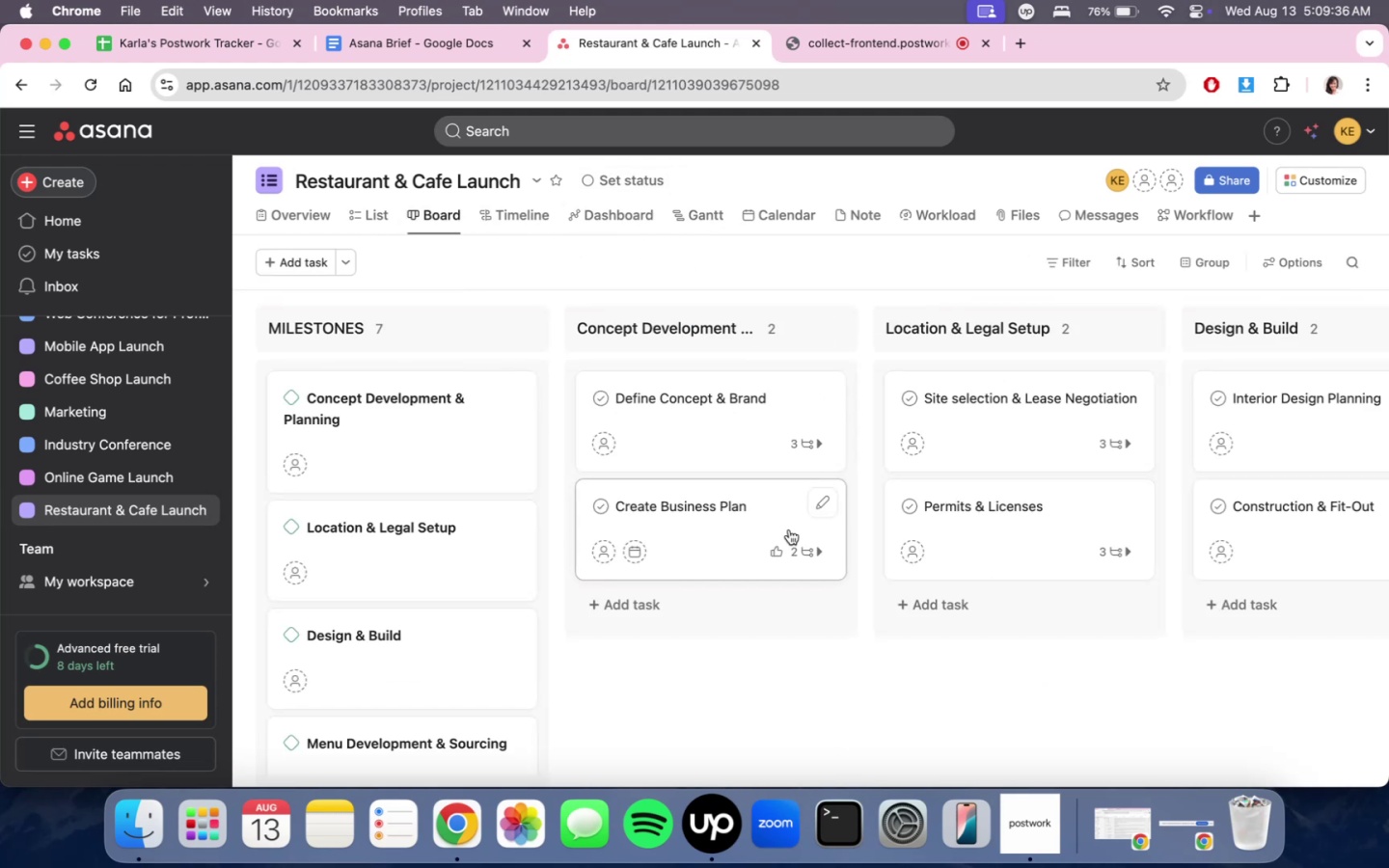 
scroll: coordinate [785, 544], scroll_direction: down, amount: 11.0
 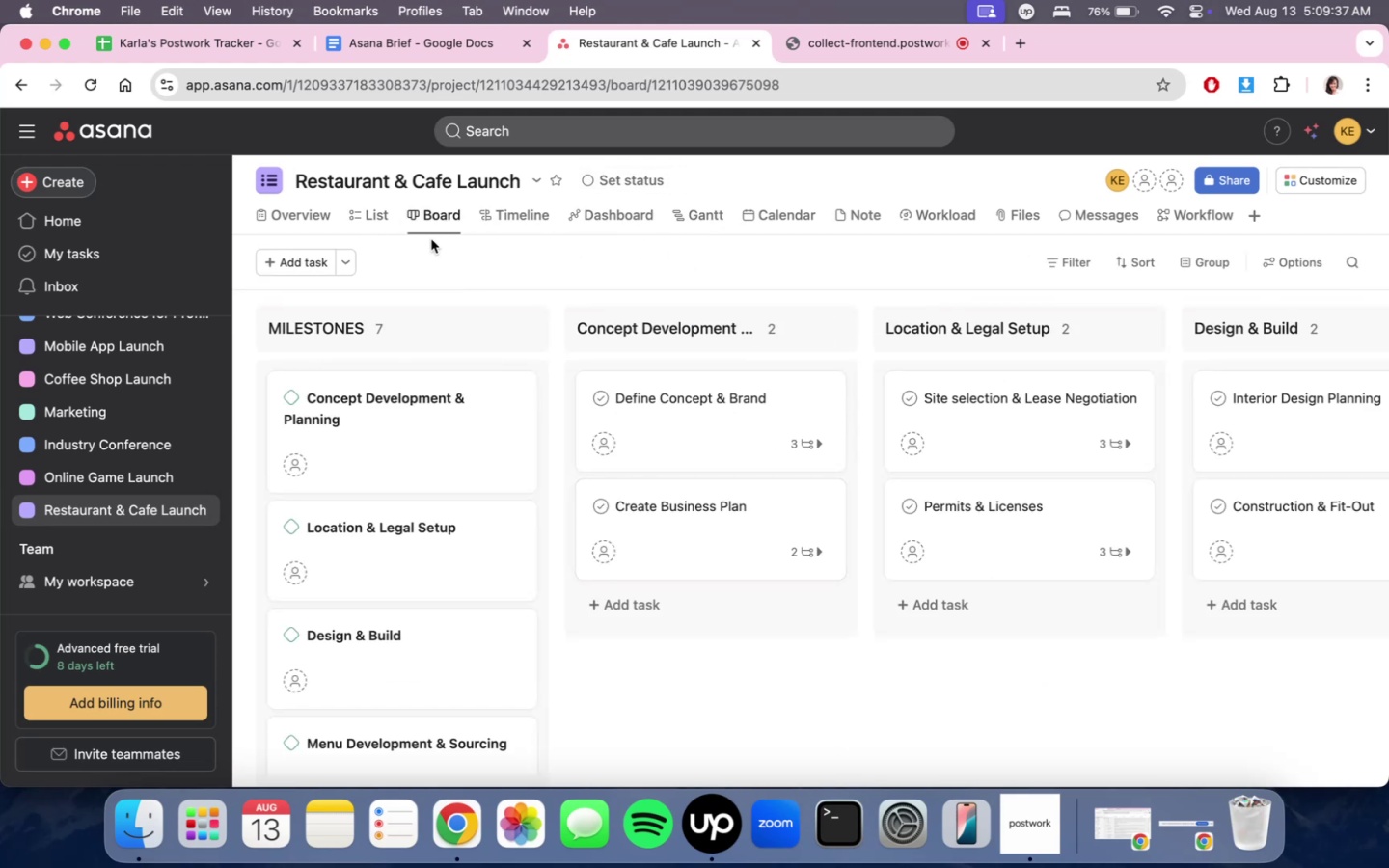 
left_click([388, 218])
 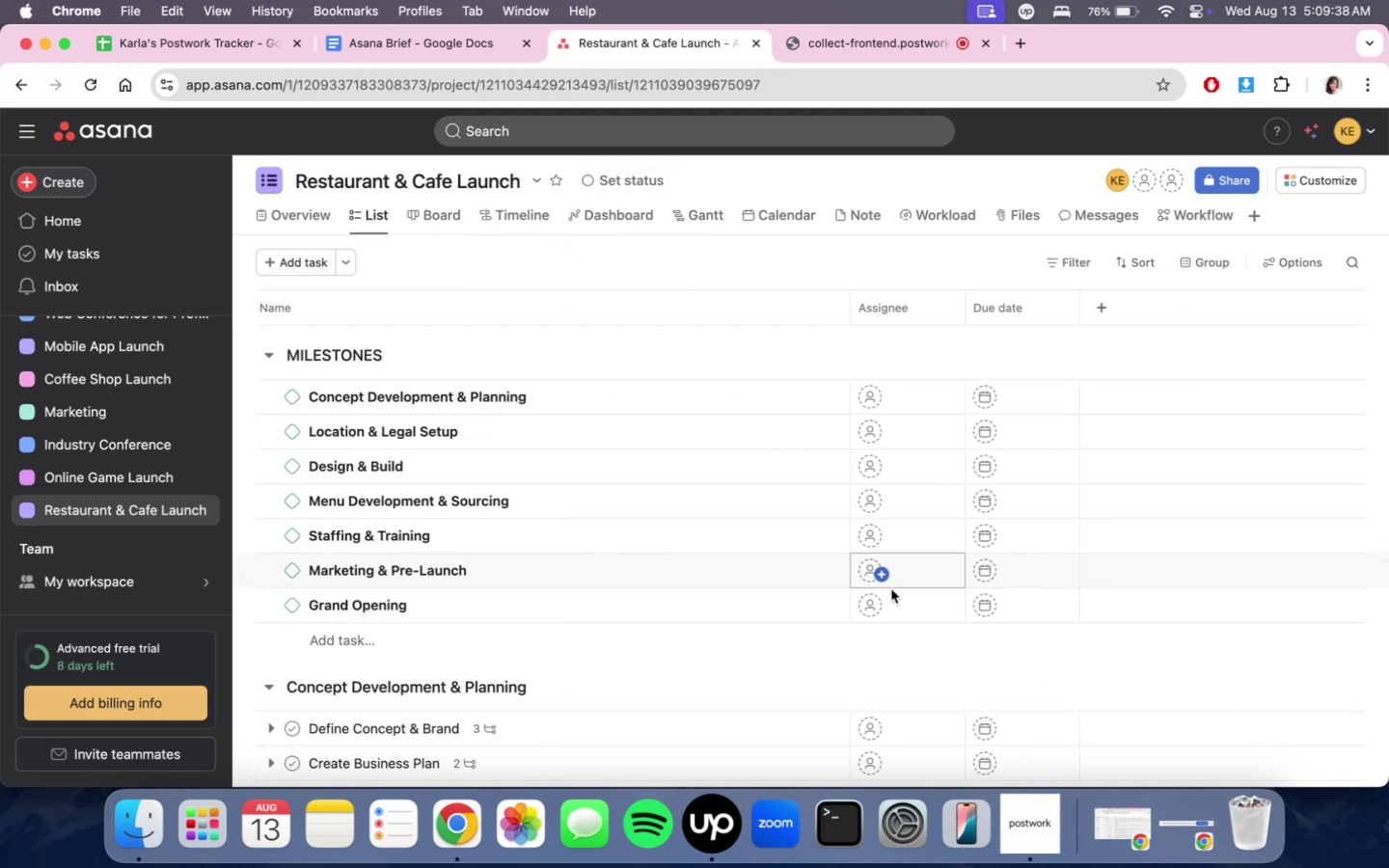 
scroll: coordinate [811, 617], scroll_direction: up, amount: 4.0
 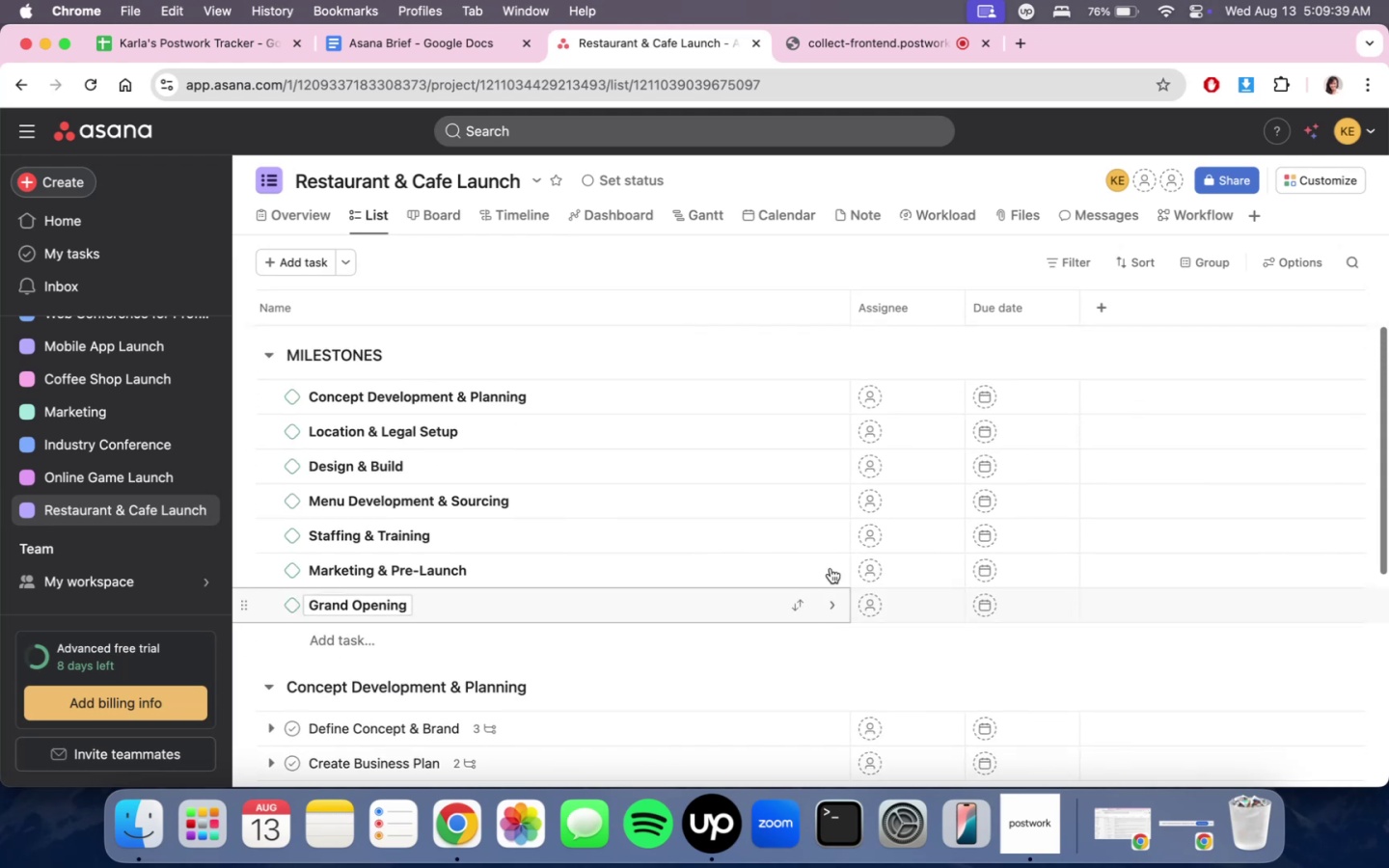 
scroll: coordinate [743, 597], scroll_direction: down, amount: 18.0
 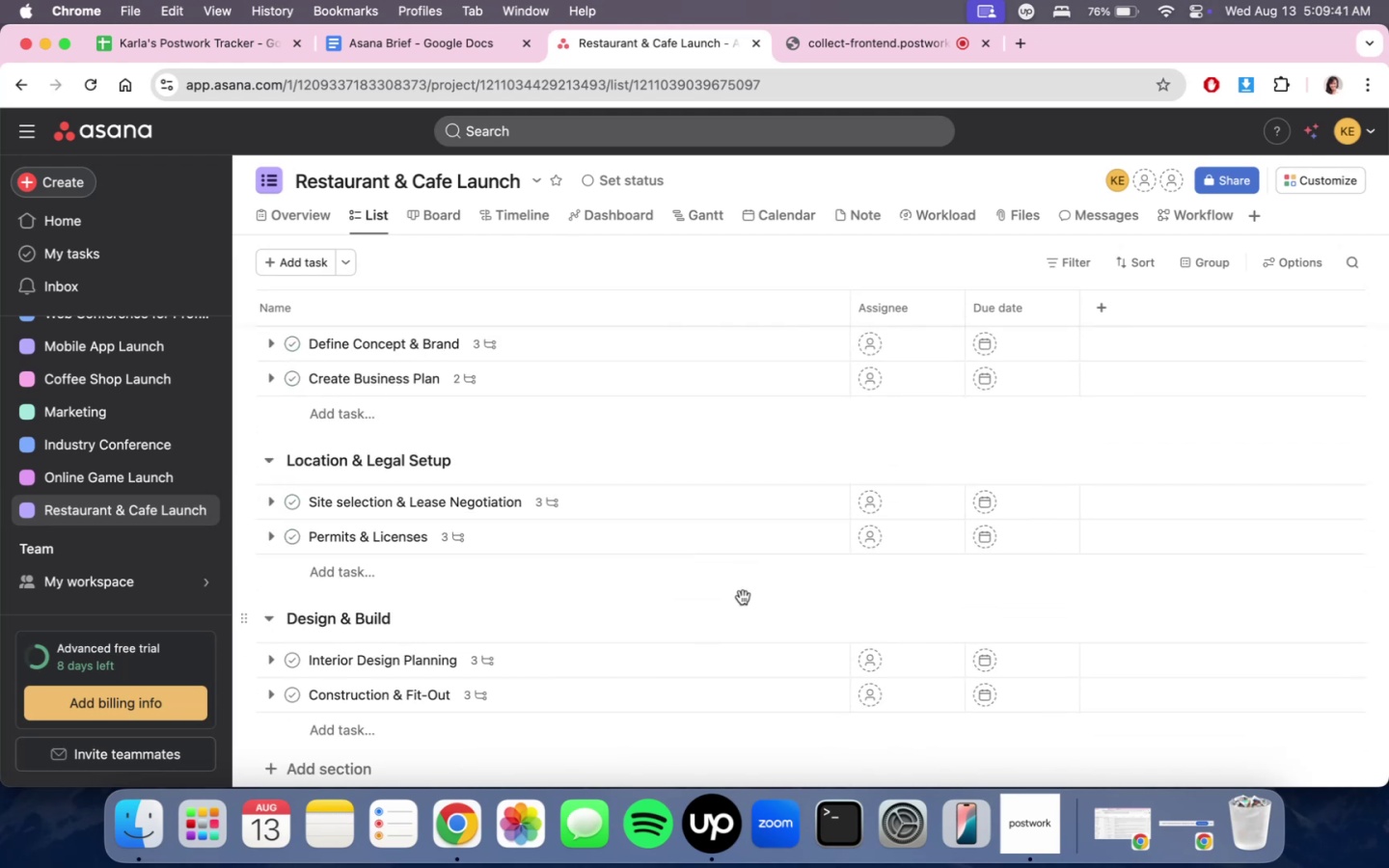 
mouse_move([766, 574])
 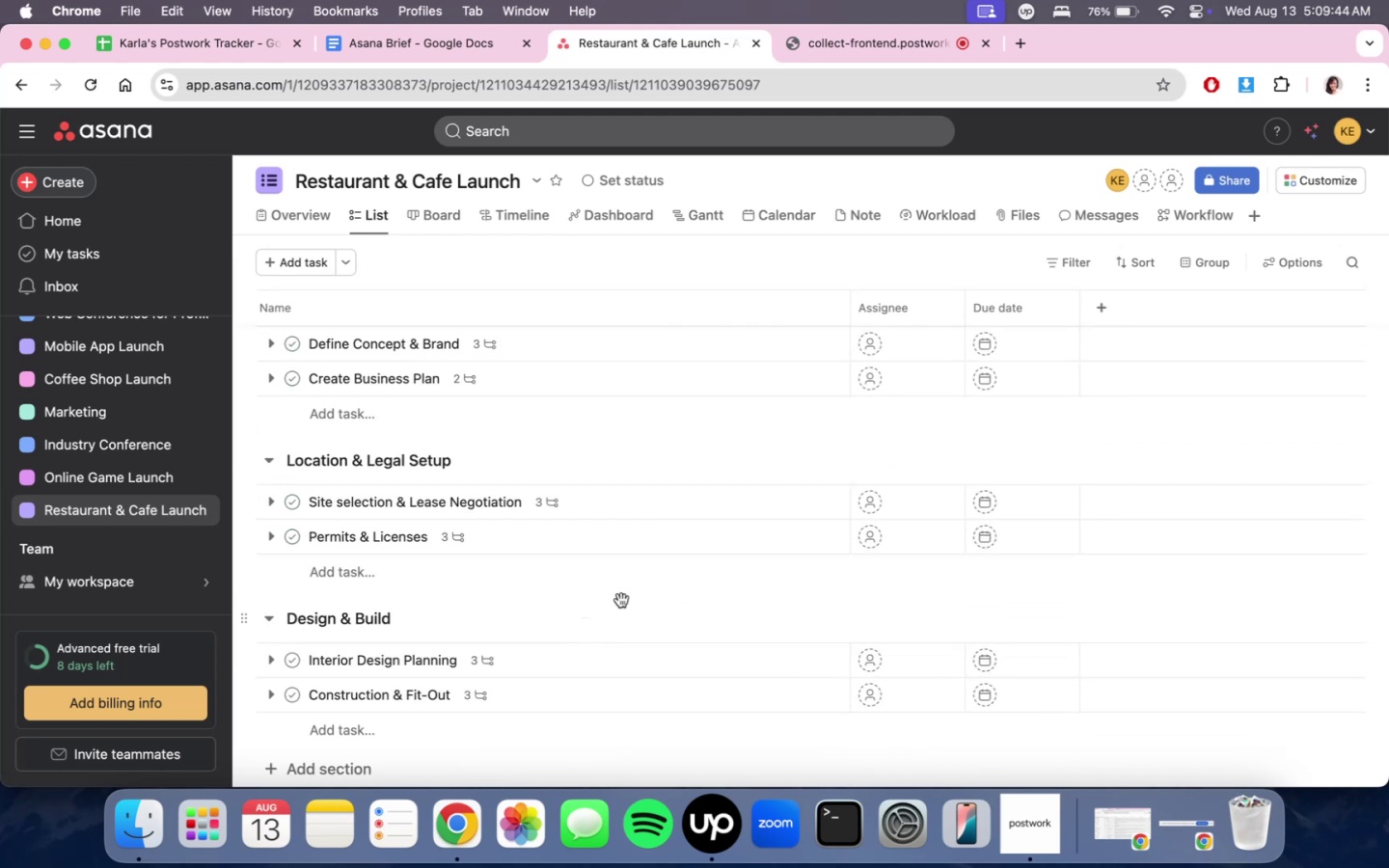 
scroll: coordinate [627, 608], scroll_direction: down, amount: 3.0
 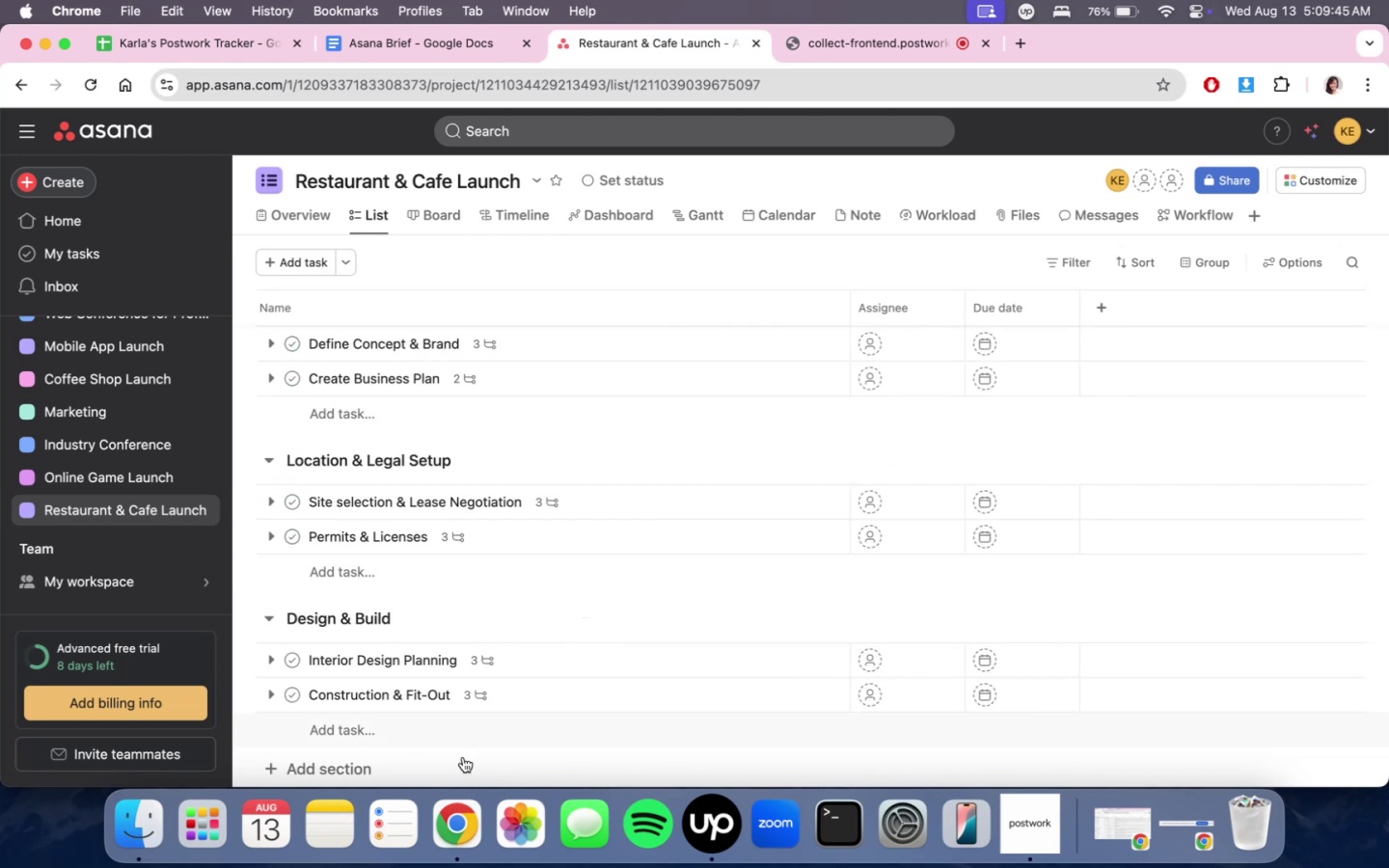 
scroll: coordinate [632, 680], scroll_direction: up, amount: 10.0
 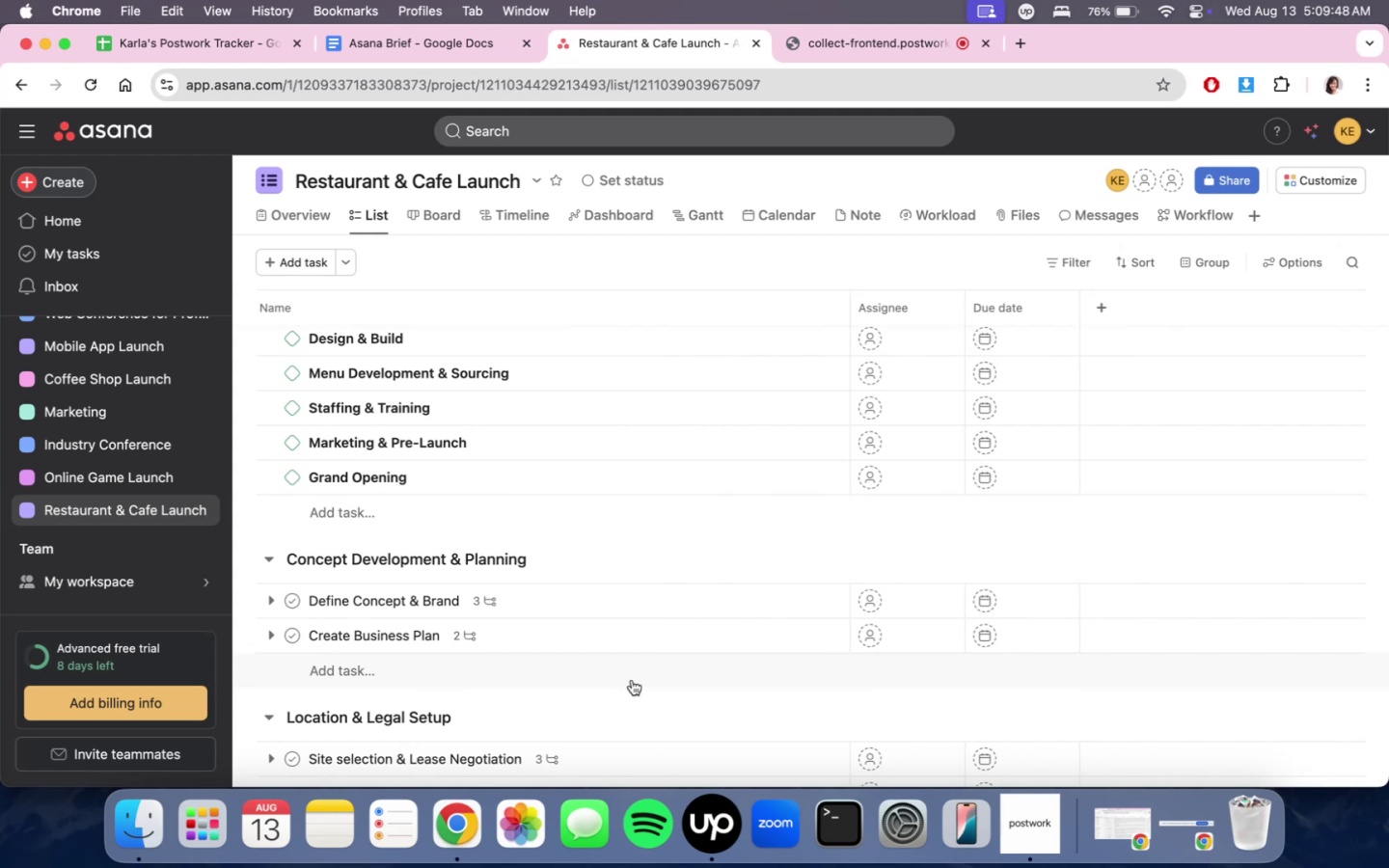 
scroll: coordinate [632, 680], scroll_direction: down, amount: 15.0
 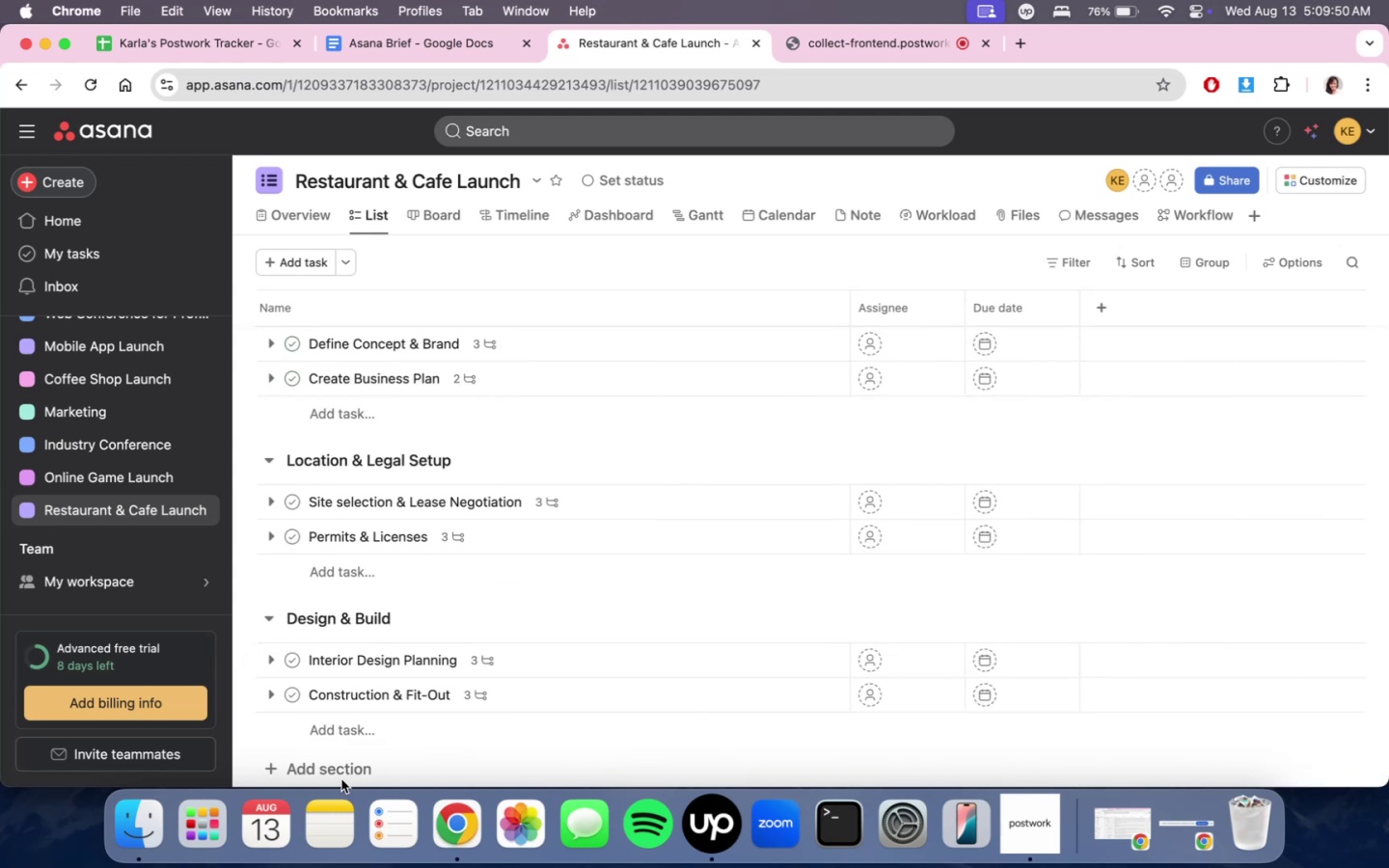 
double_click([353, 767])
 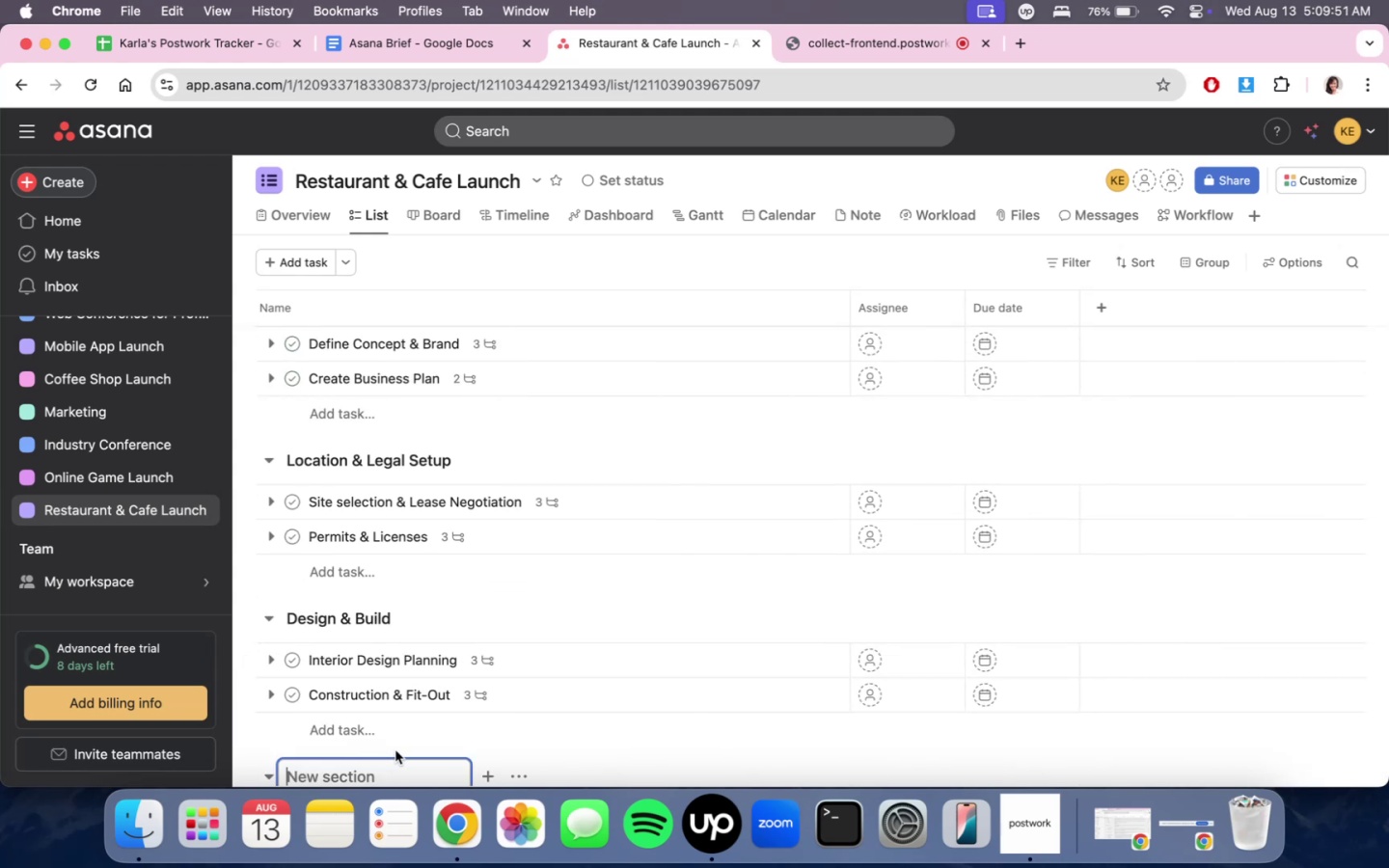 
type(e)
key(Backspace)
type(Menu Development & Sourcng)
key(Backspace)
key(Backspace)
type(ing)
 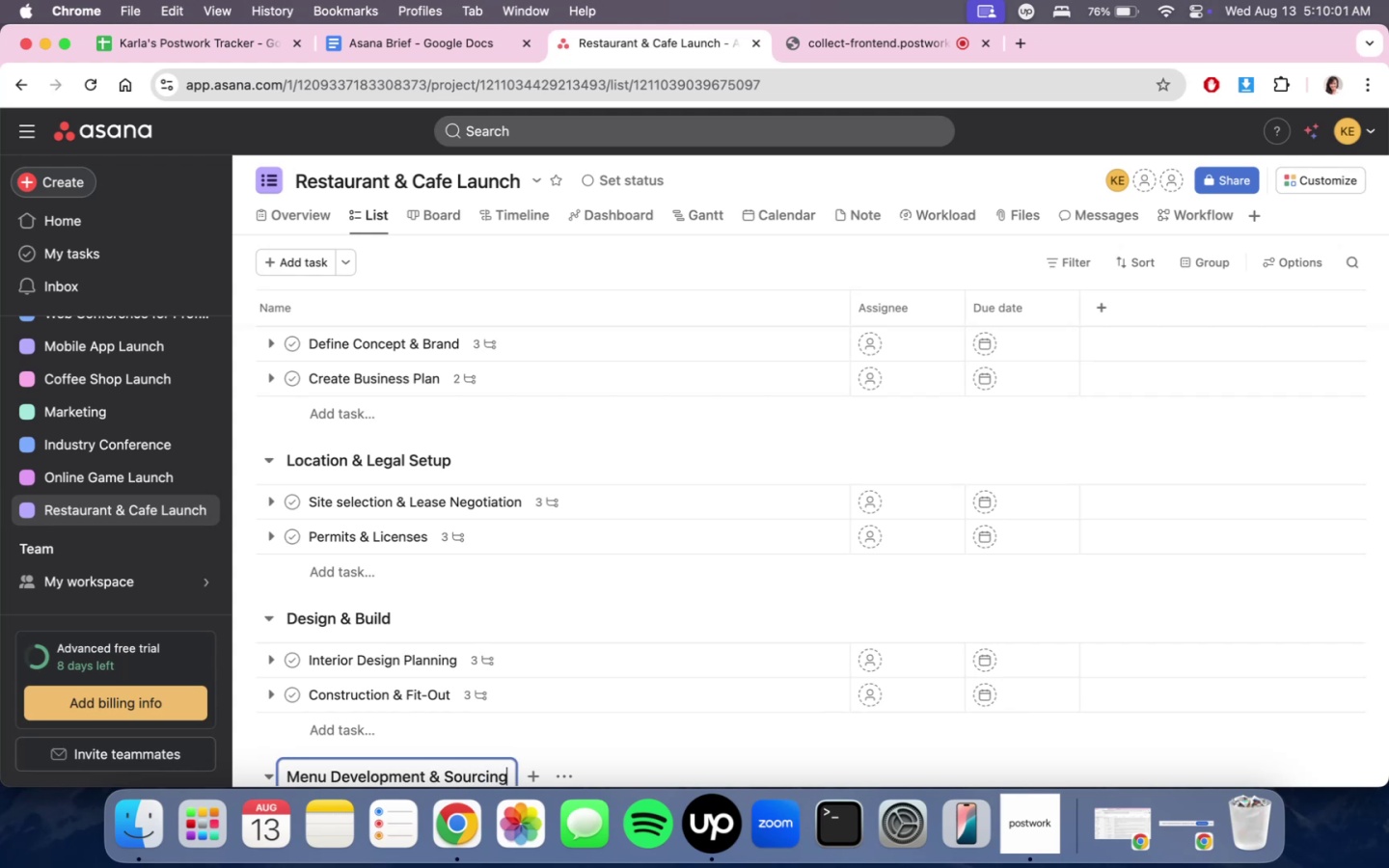 
scroll: coordinate [563, 687], scroll_direction: down, amount: 48.0
 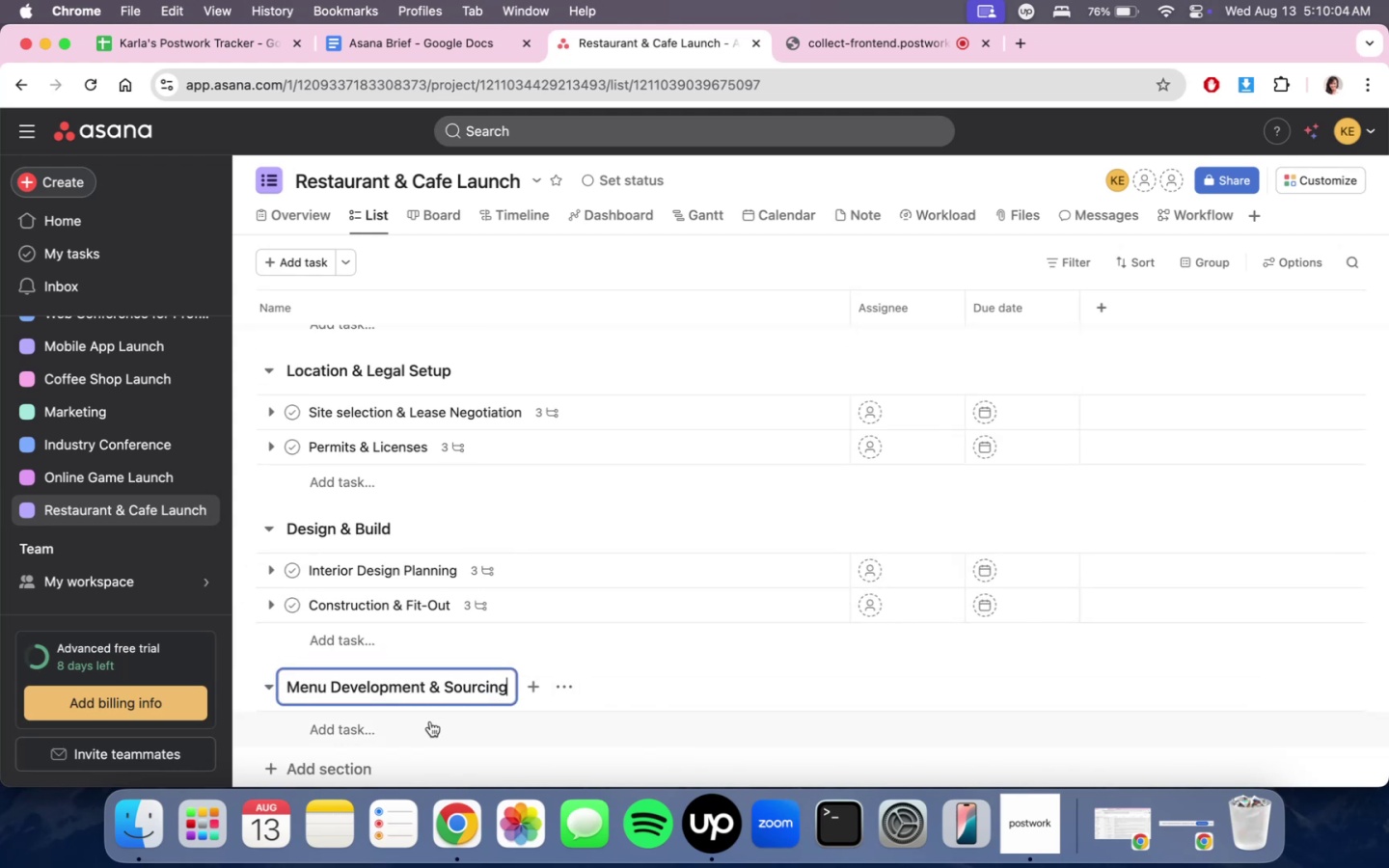 
left_click([430, 721])
 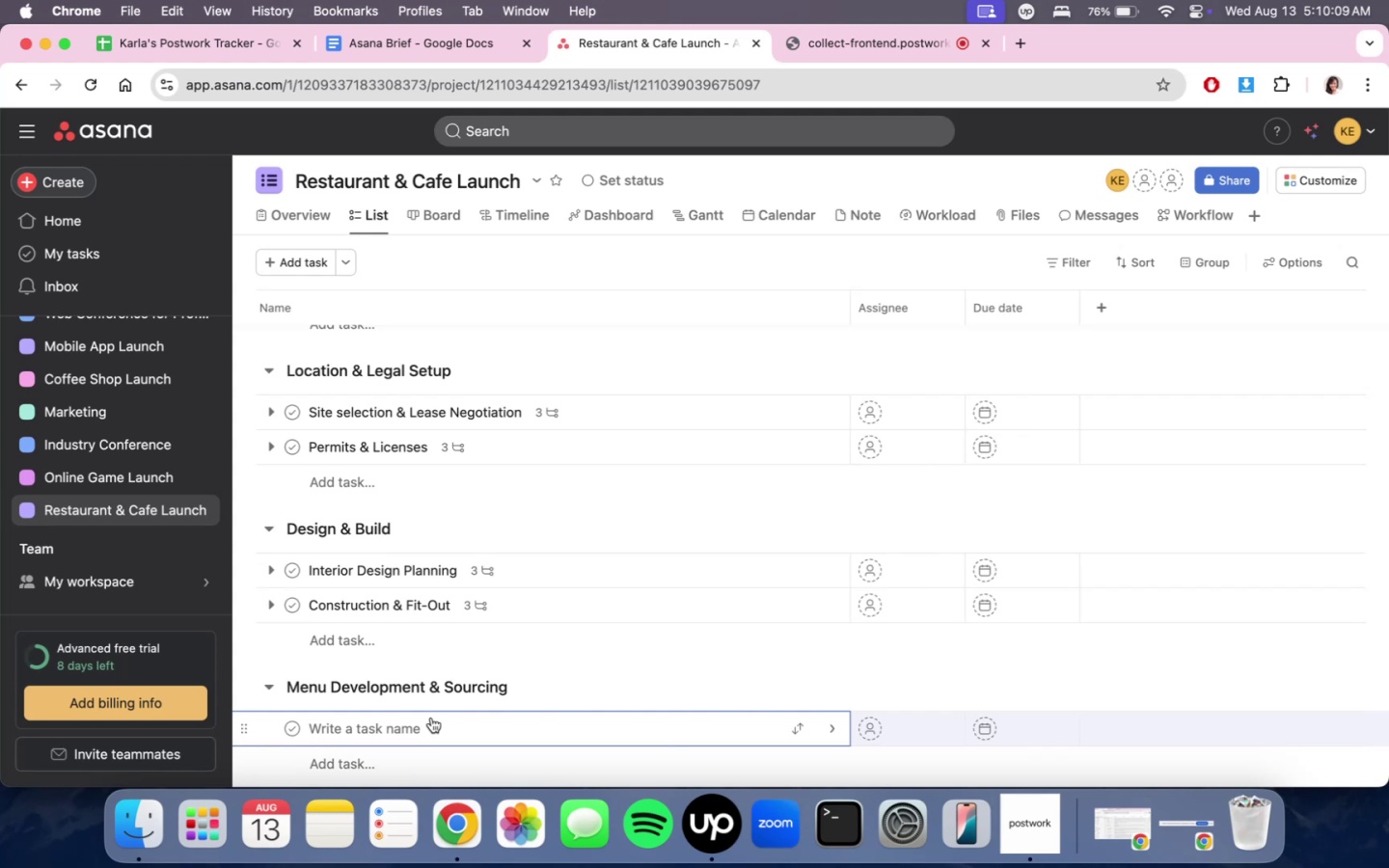 
type(Menu Creation)
 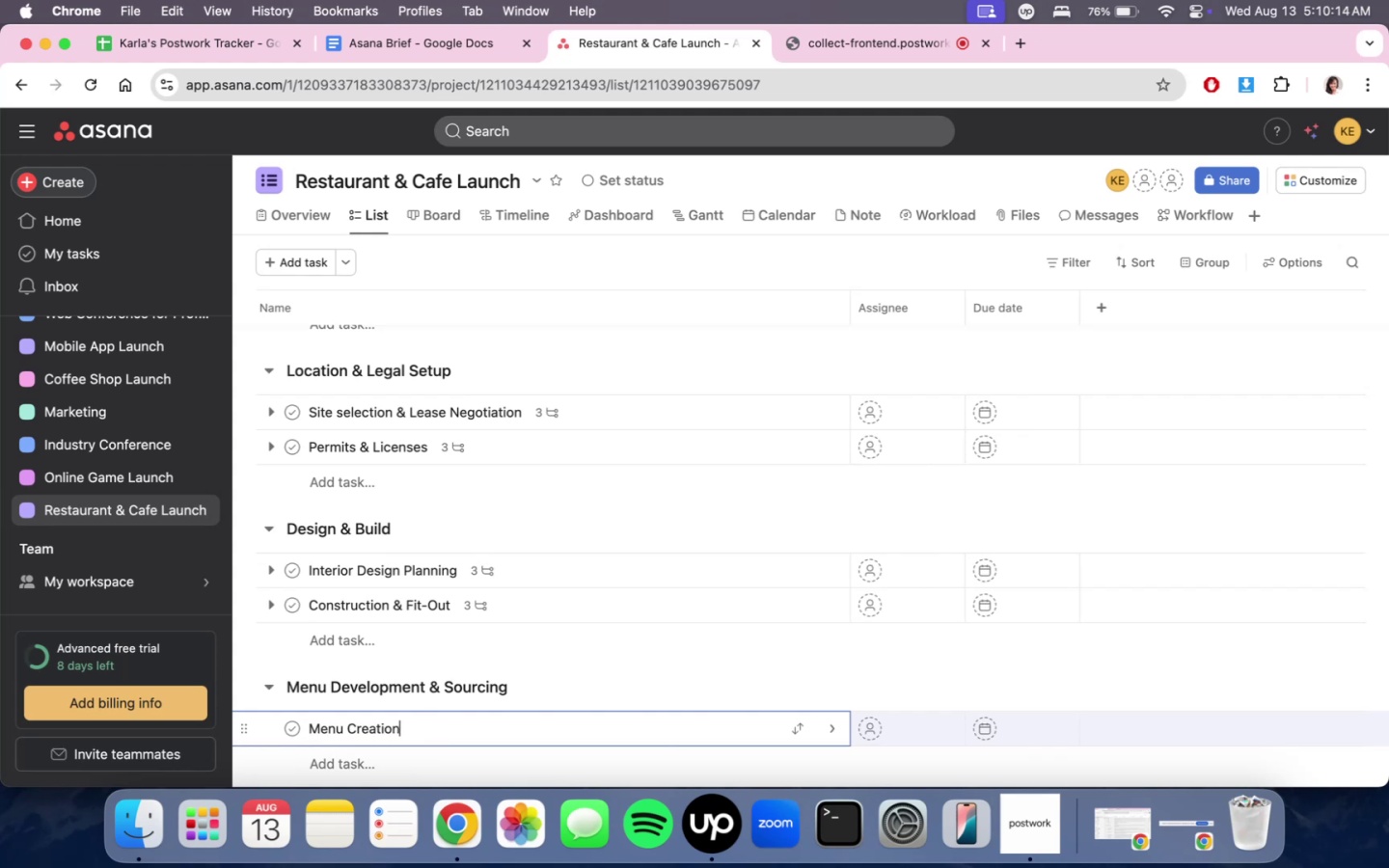 
key(Enter)
 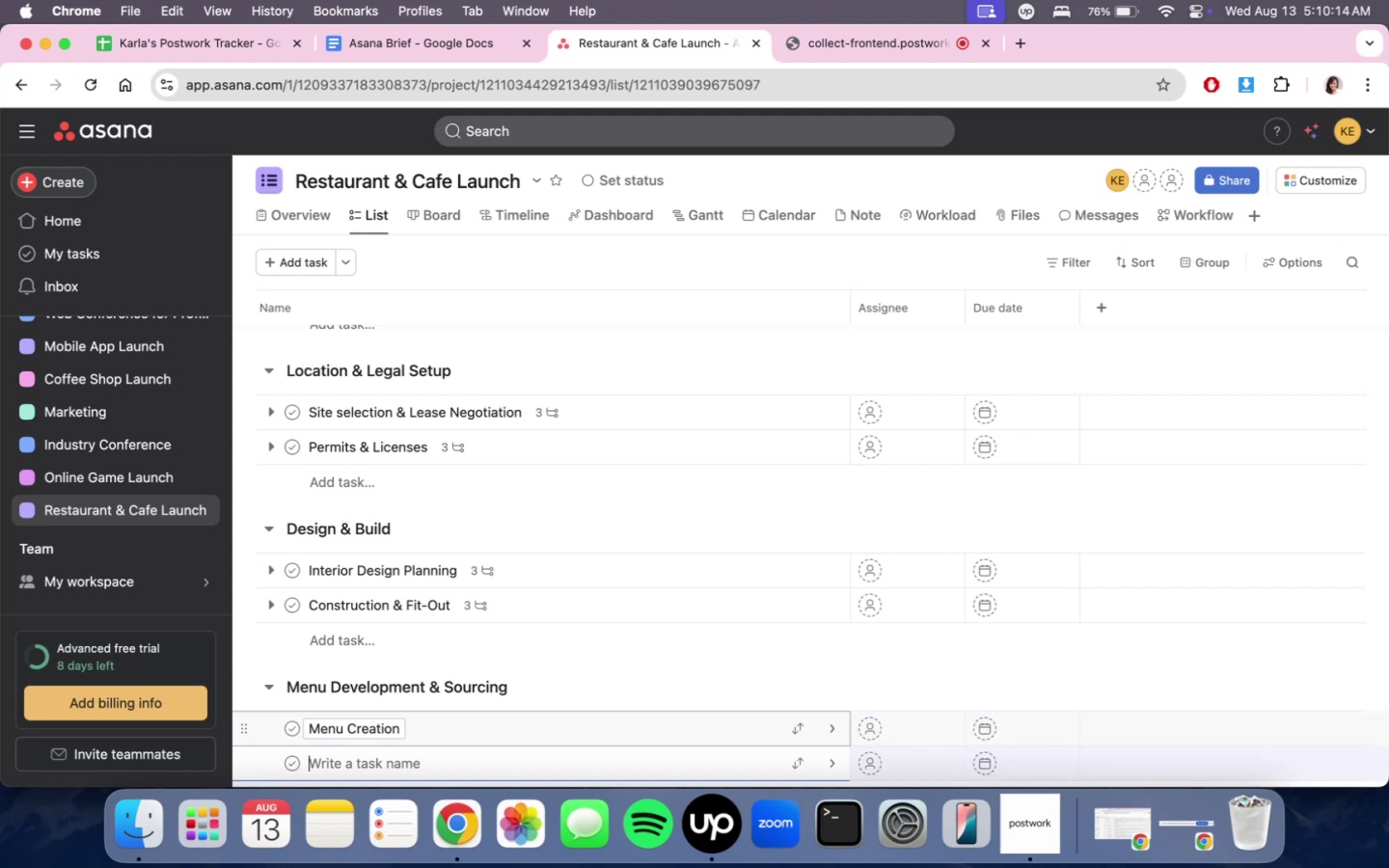 
type(Supple)
key(Backspace)
type(ier Contt)
key(Backspace)
type(racts )
 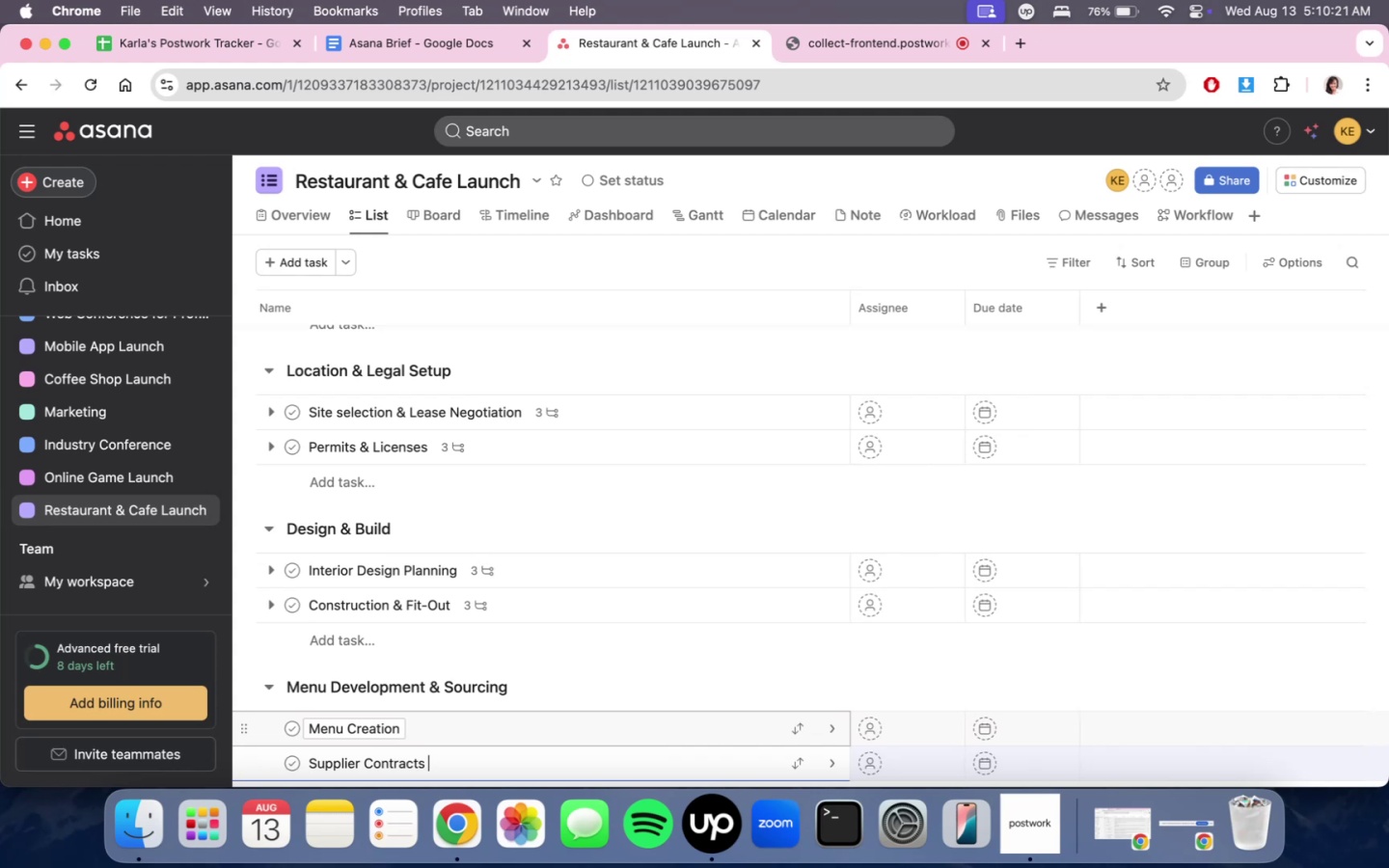 
left_click([530, 720])
 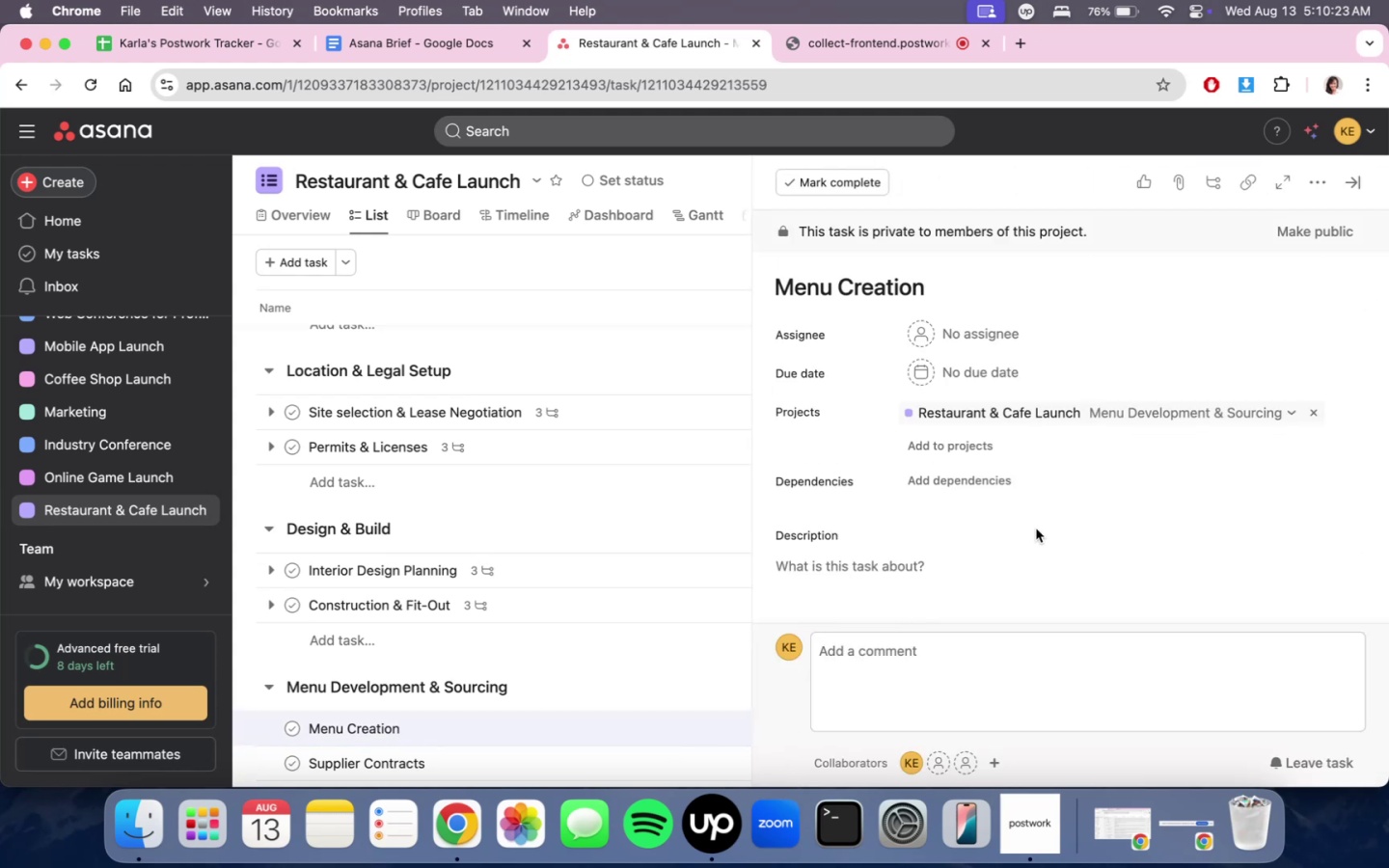 
left_click([838, 590])
 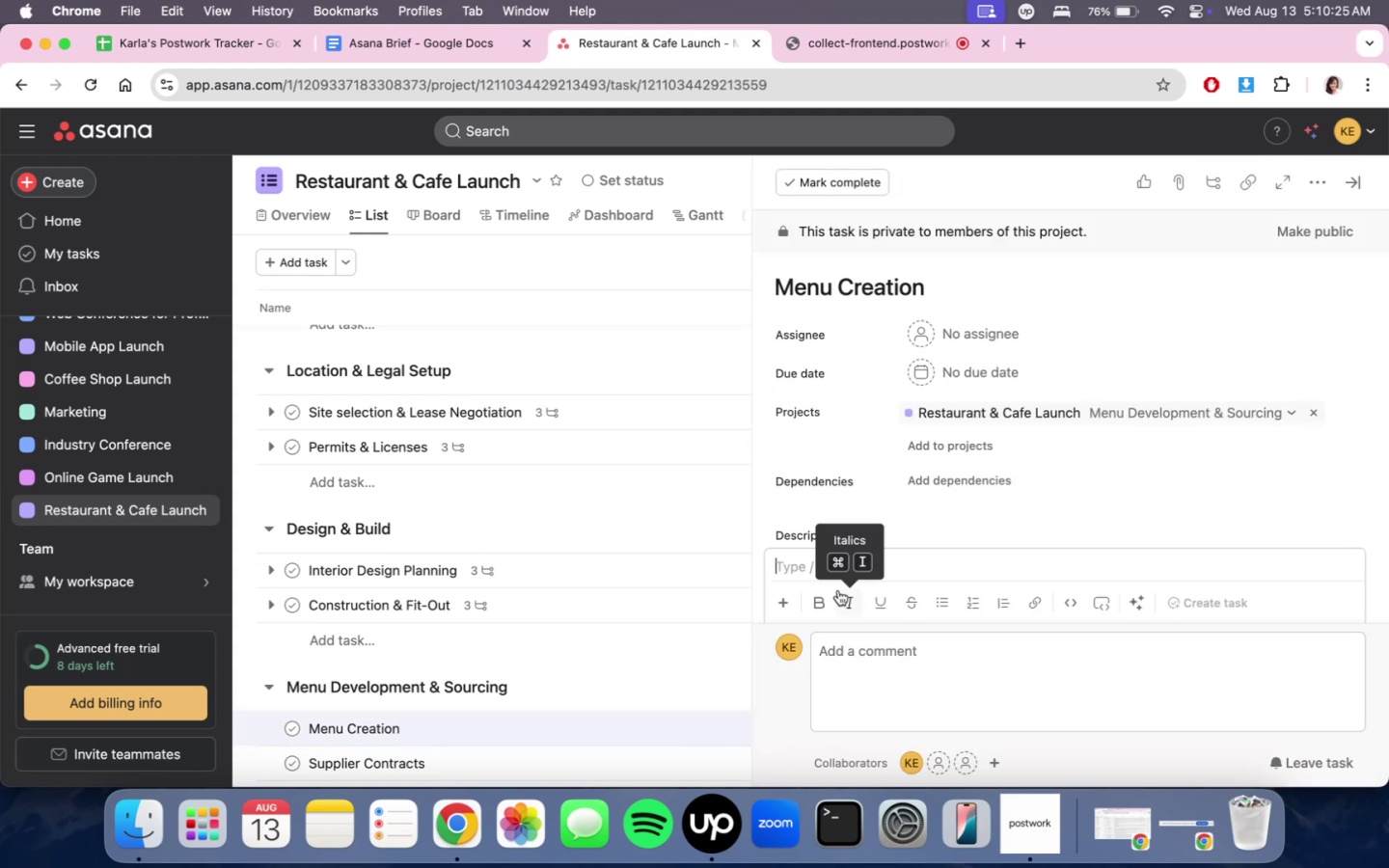 
type(Develop fill restaurant & Ca)
key(Backspace)
key(Backspace)
type(cafe menu with pricing.)
 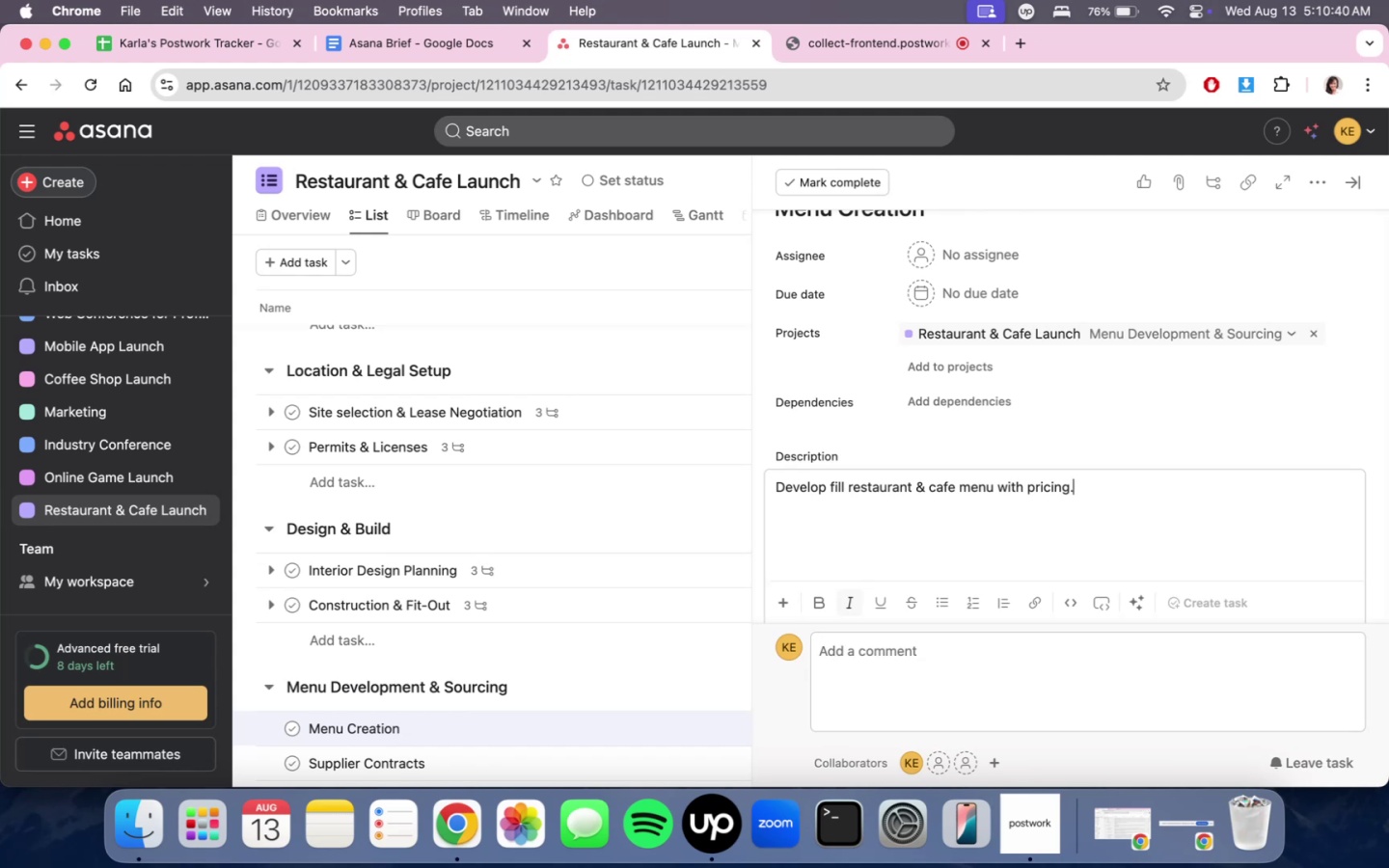 
scroll: coordinate [838, 590], scroll_direction: down, amount: 4.0
 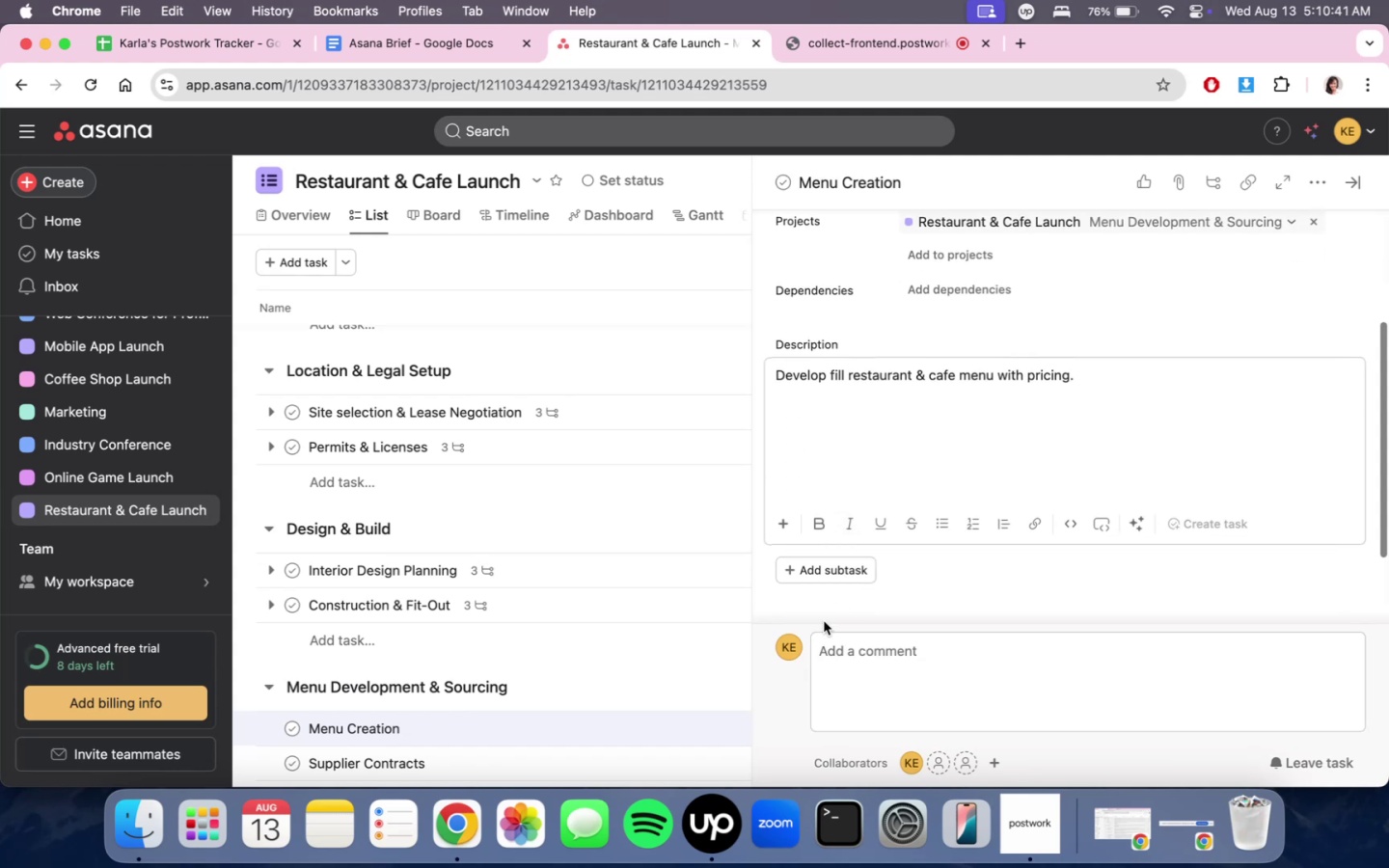 
left_click([841, 567])
 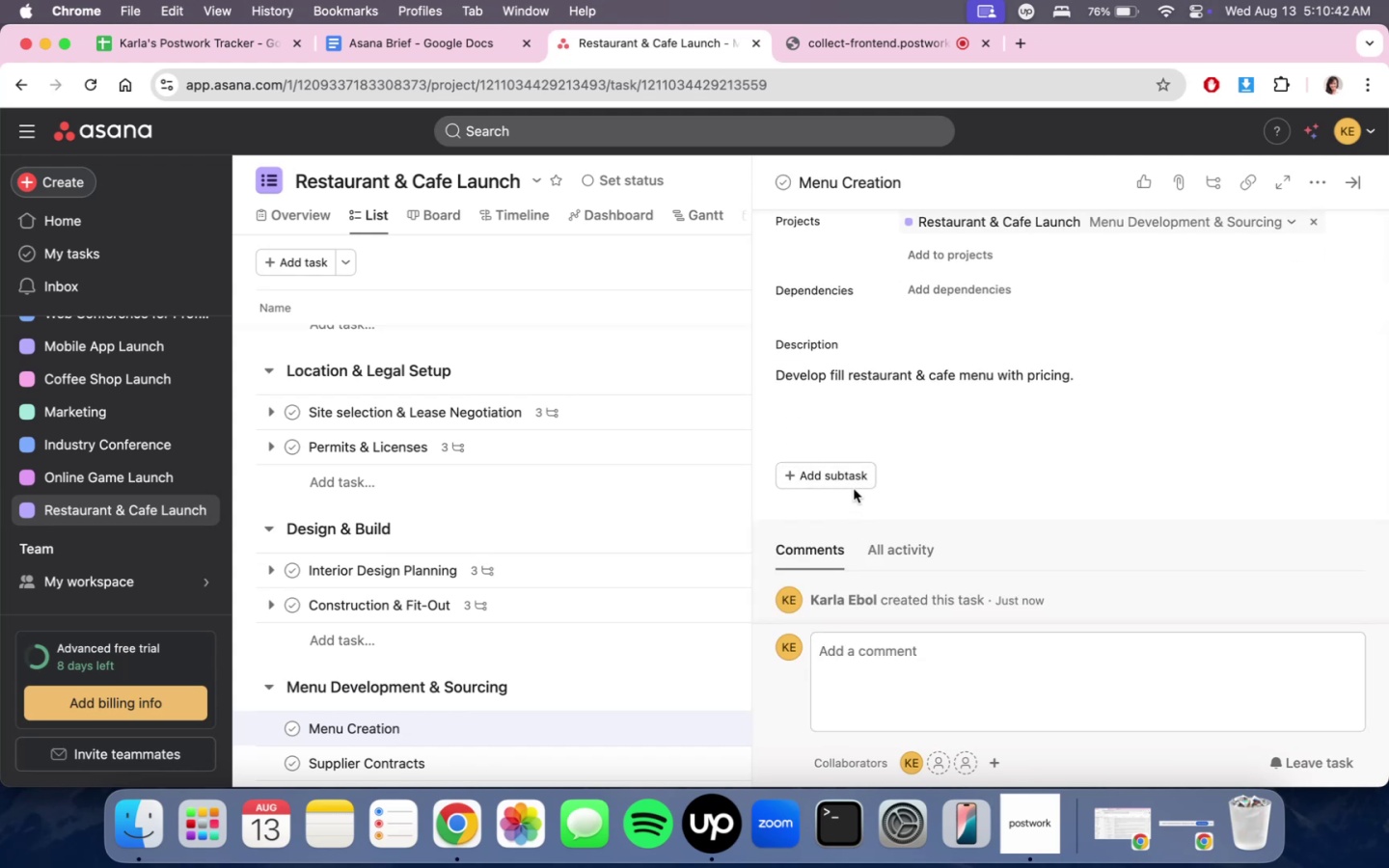 
scroll: coordinate [935, 465], scroll_direction: down, amount: 8.0
 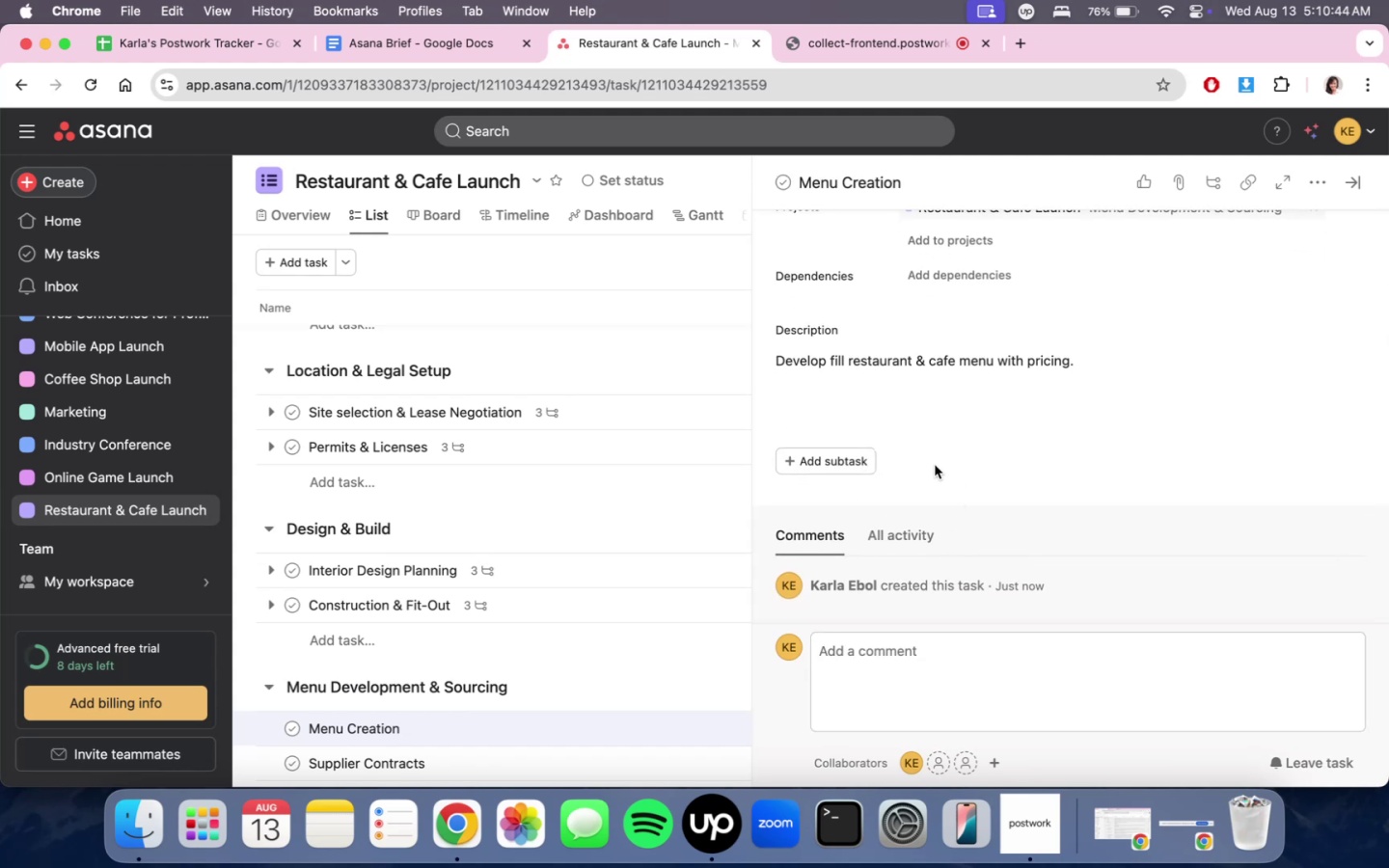 
left_click([797, 472])
 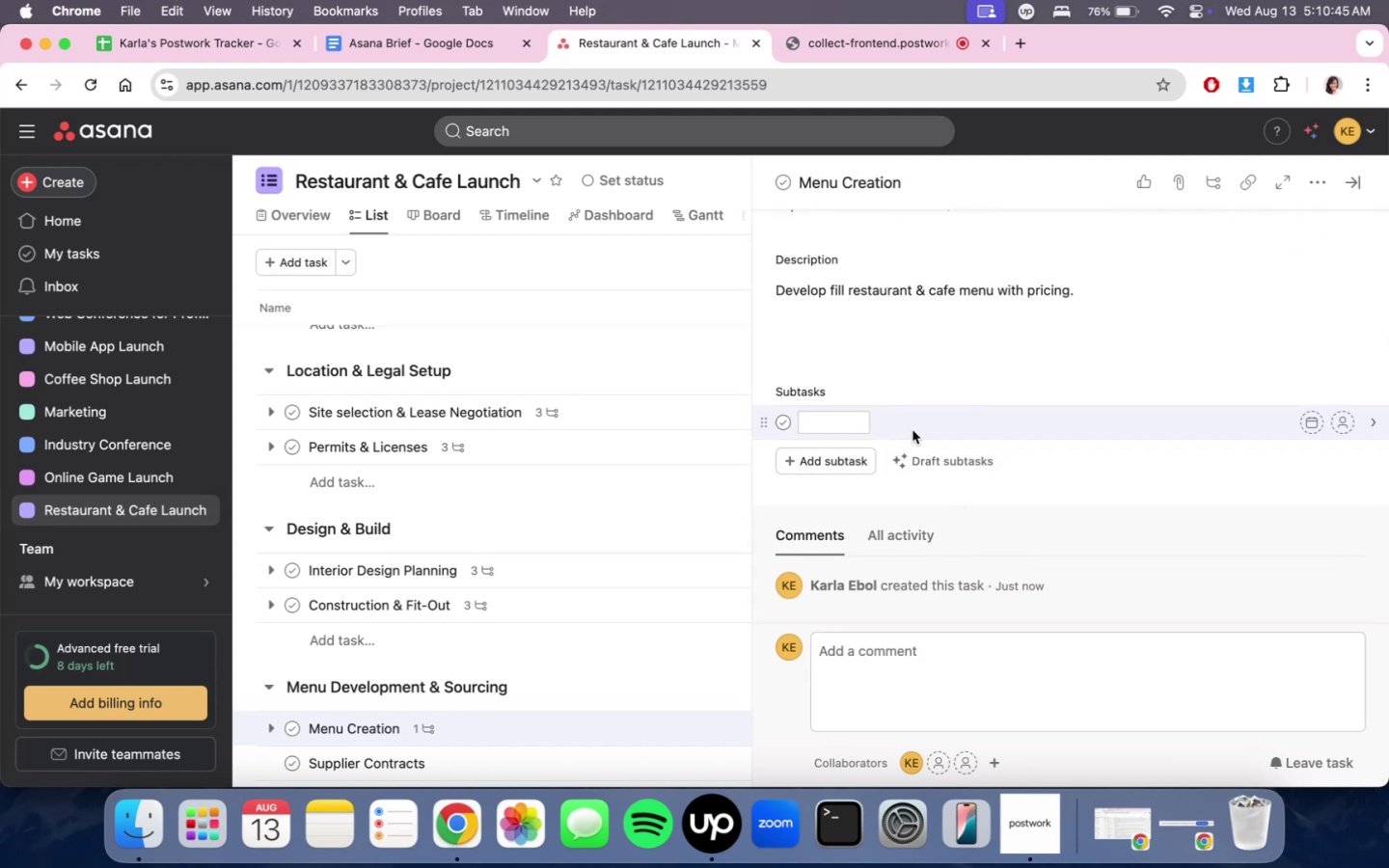 
left_click([839, 427])
 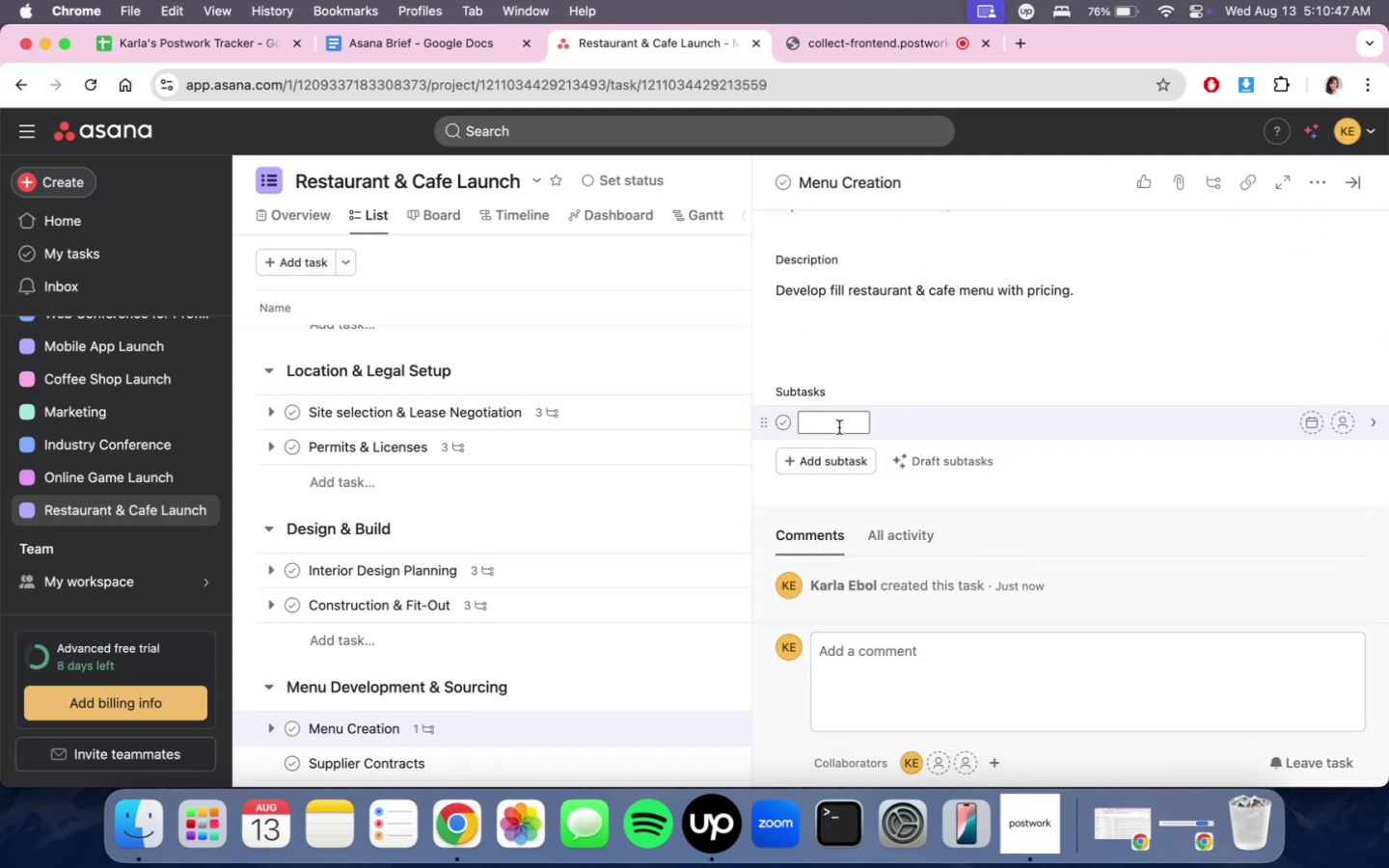 
type(Draft menu list)
 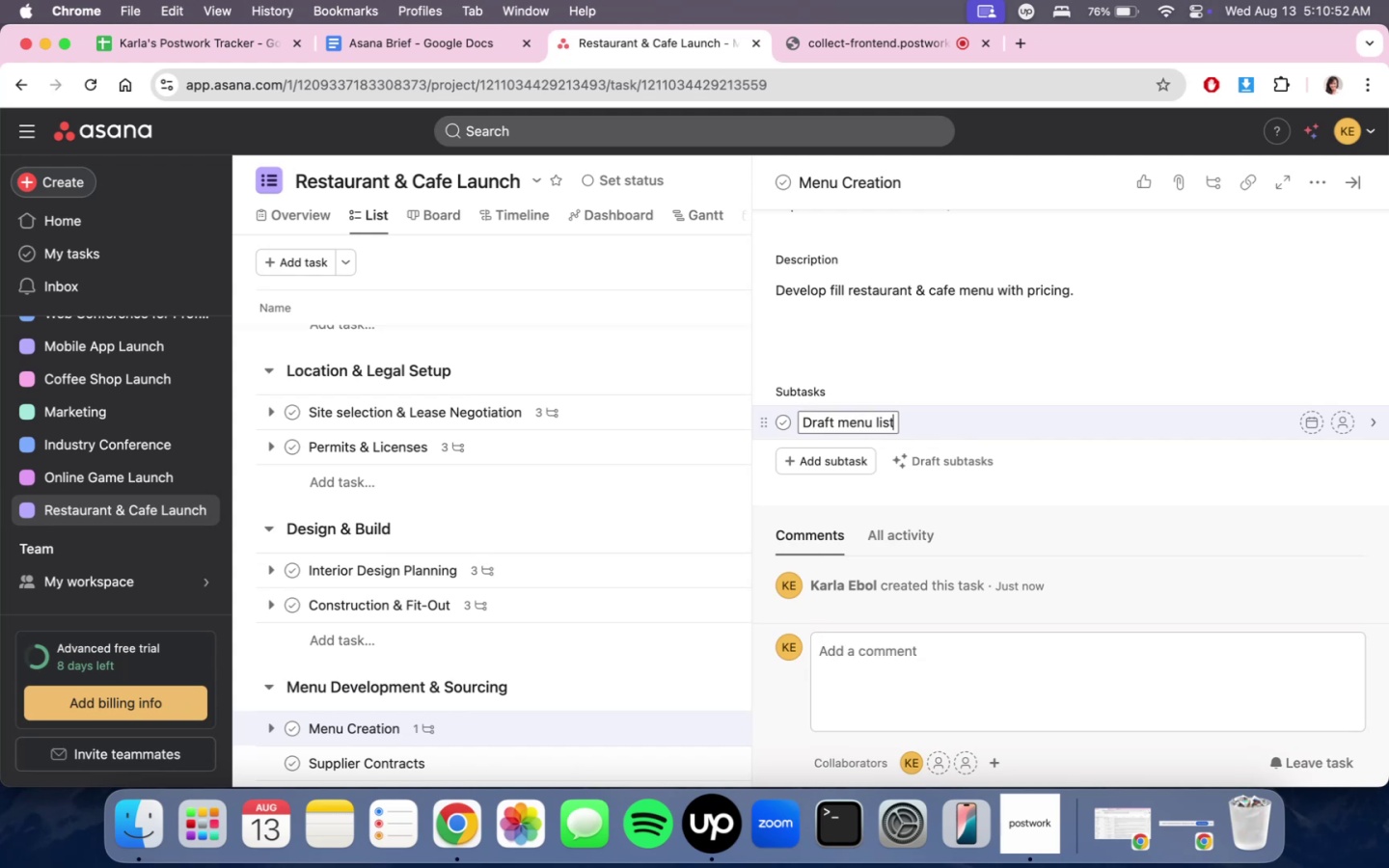 
key(Enter)
 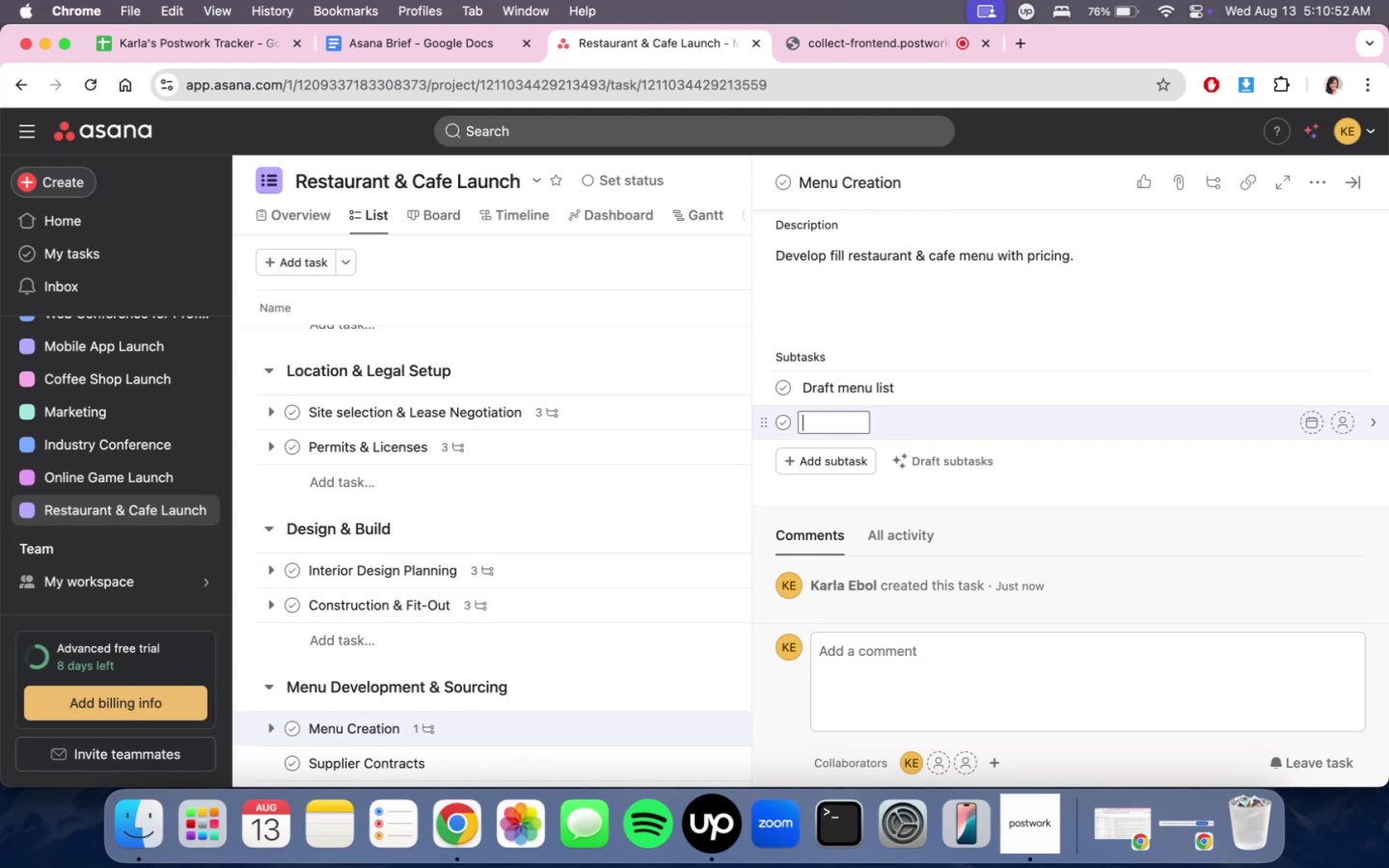 
hold_key(key=ShiftLeft, duration=0.43)
 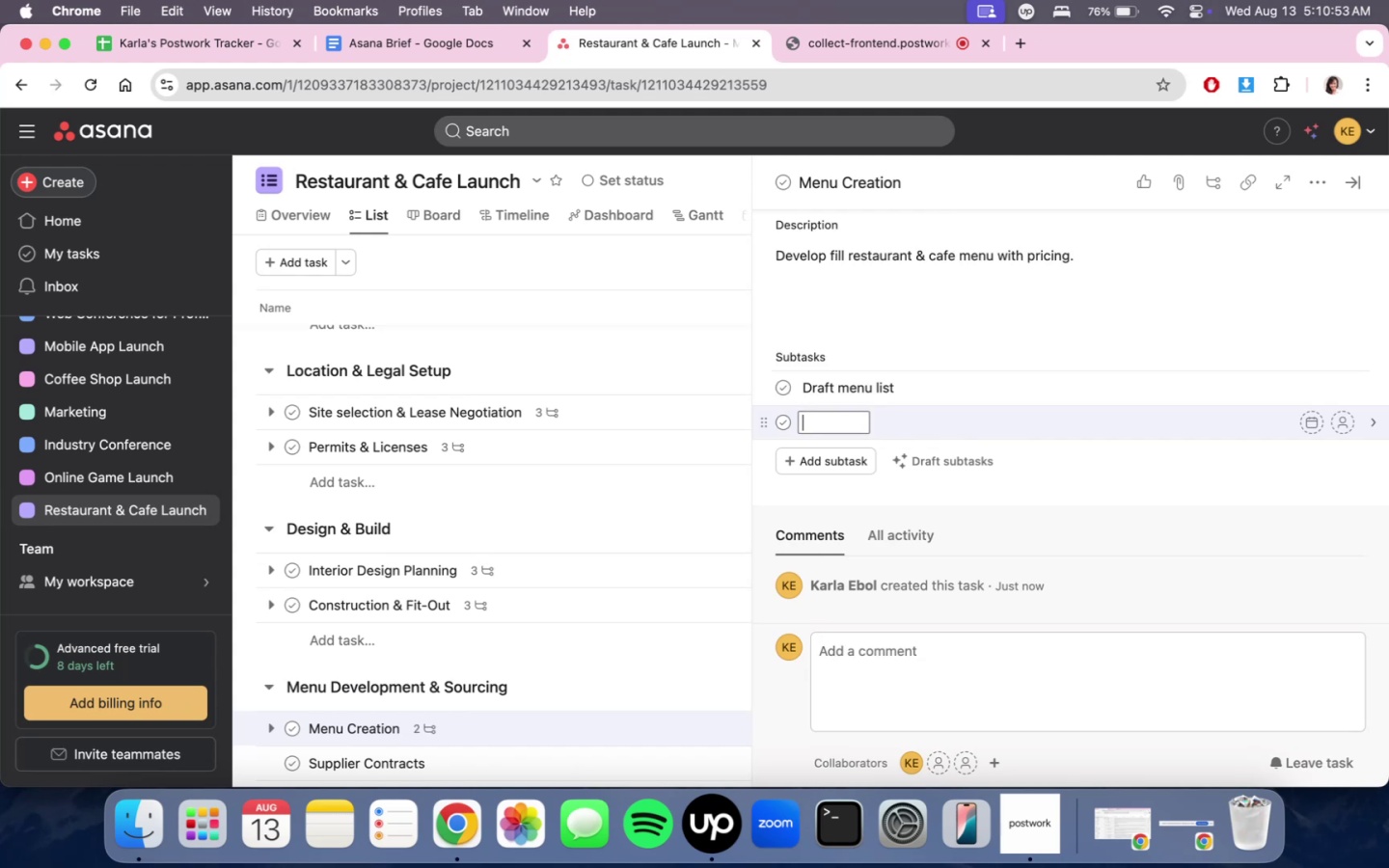 
type(Recipe tasting)
 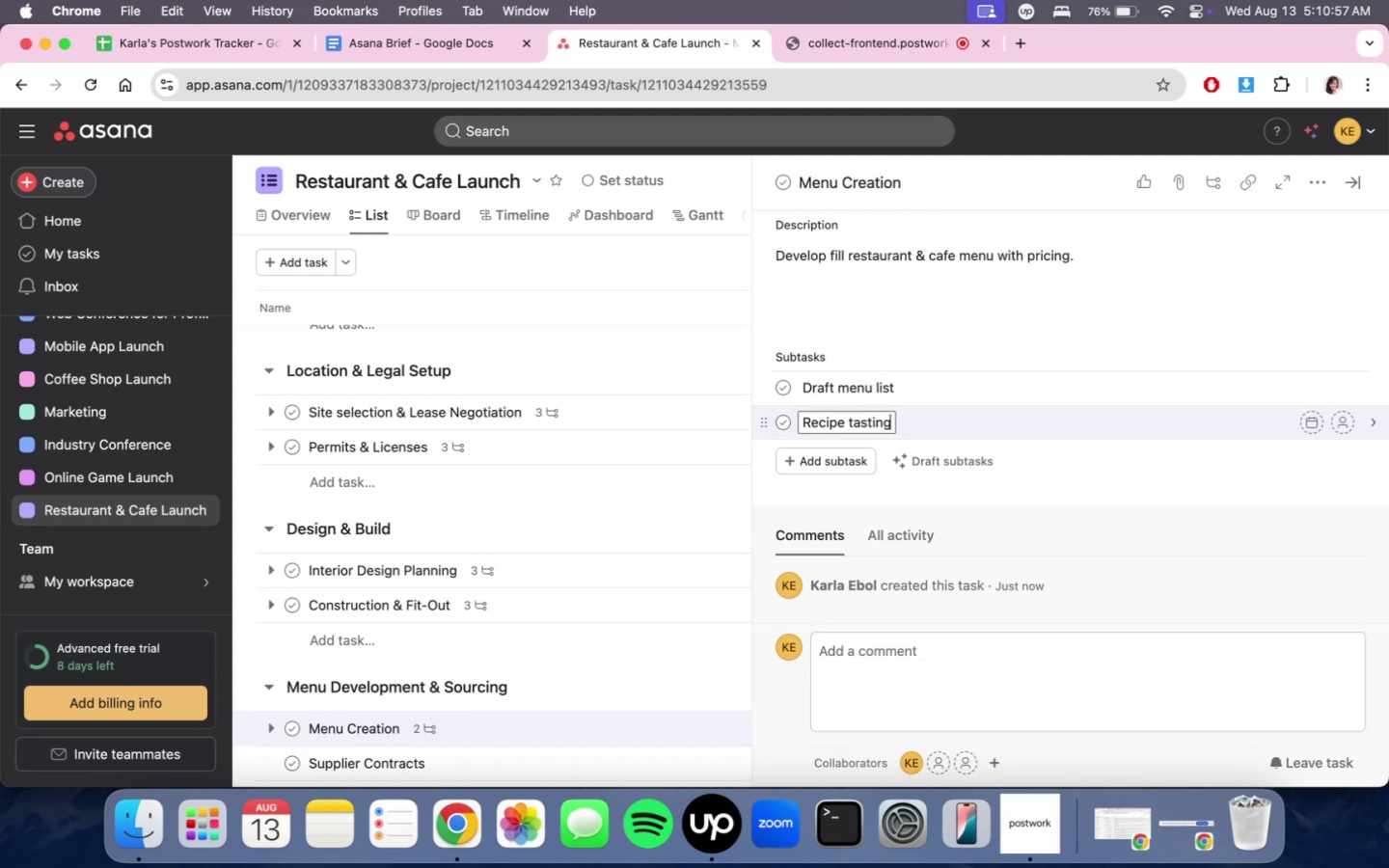 
key(Enter)
 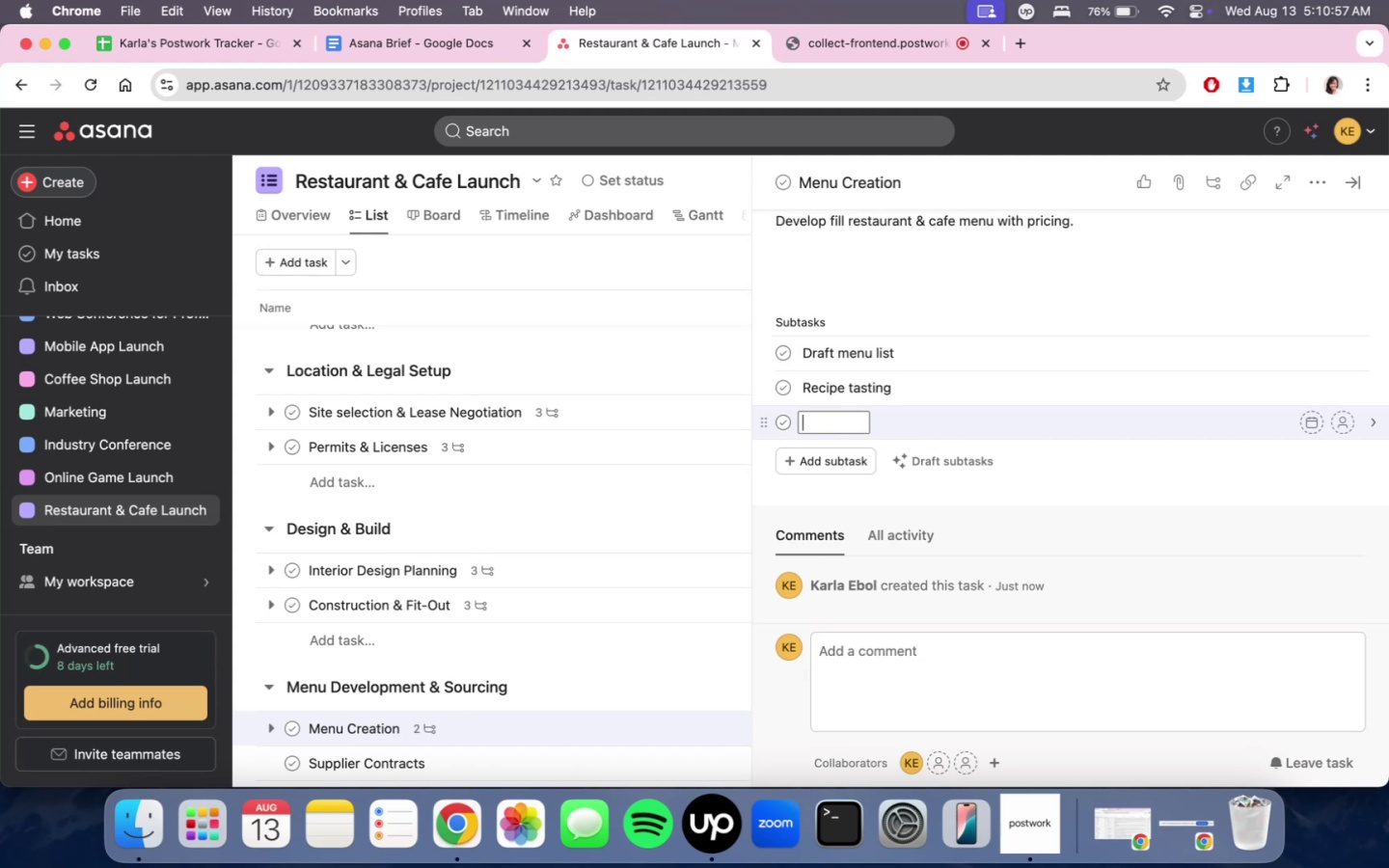 
type(I)
key(Backspace)
type(Finalize menu and pricign)
key(Backspace)
key(Backspace)
type(ng)
 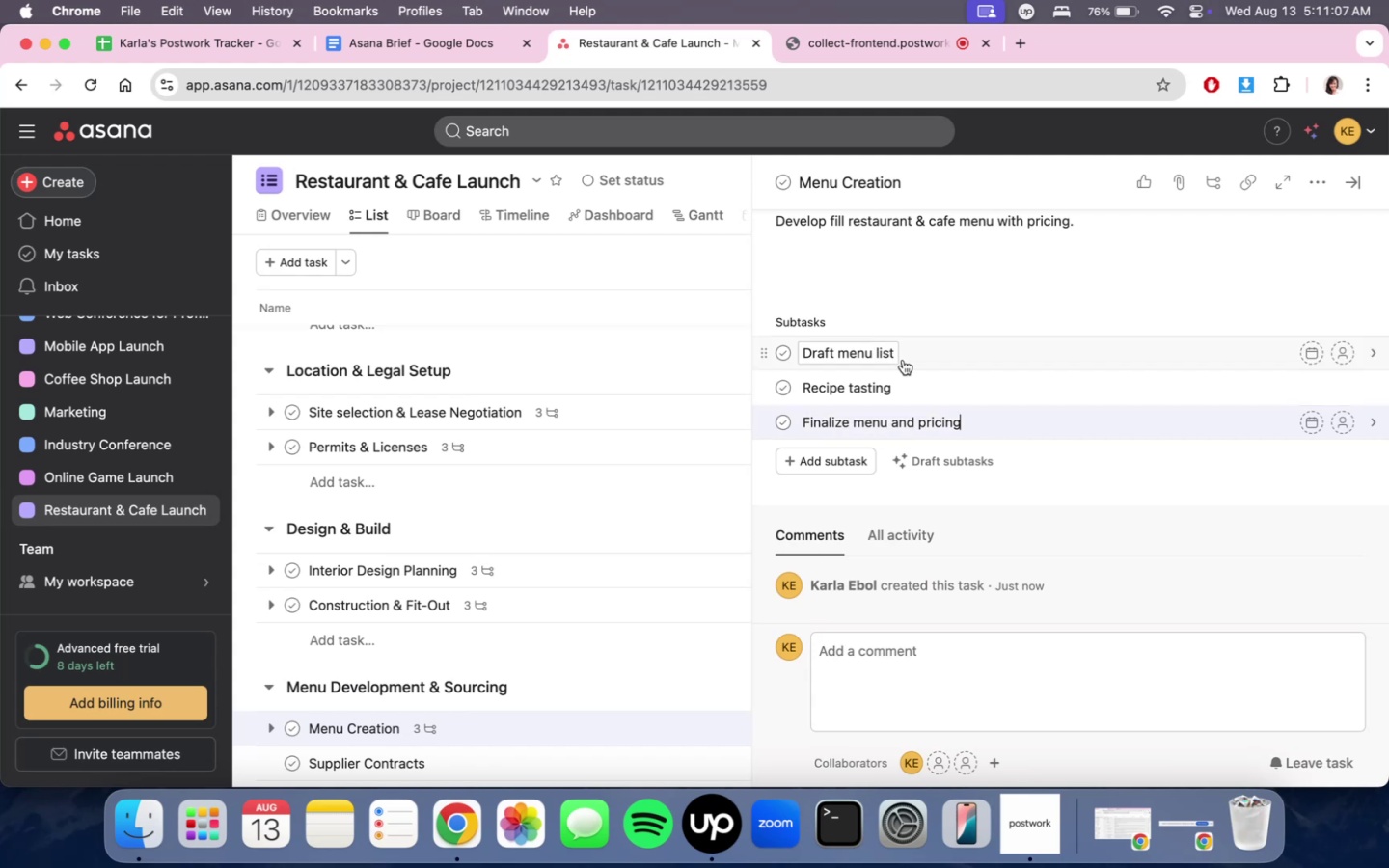 
left_click([1357, 188])
 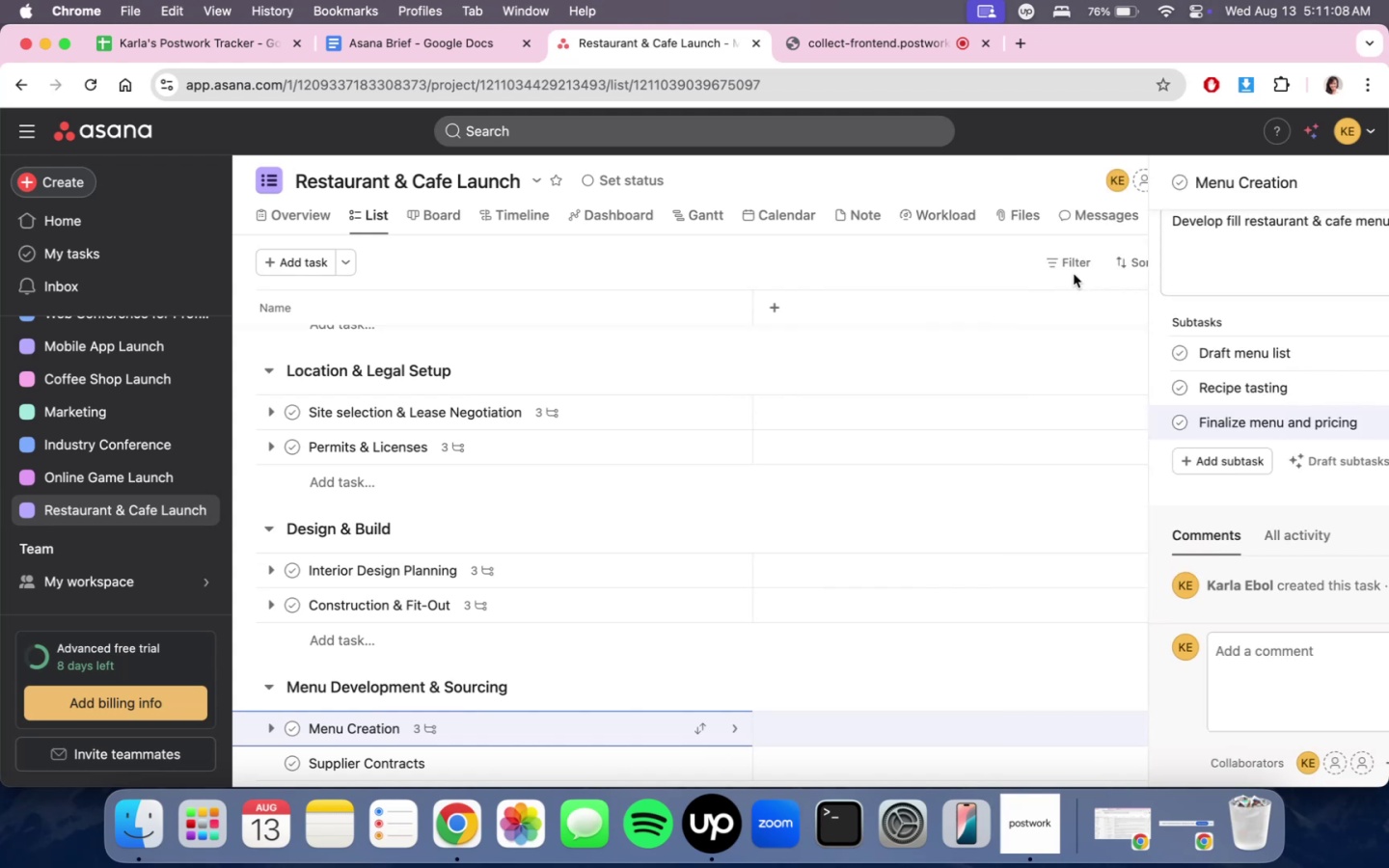 
scroll: coordinate [641, 587], scroll_direction: down, amount: 3.0
 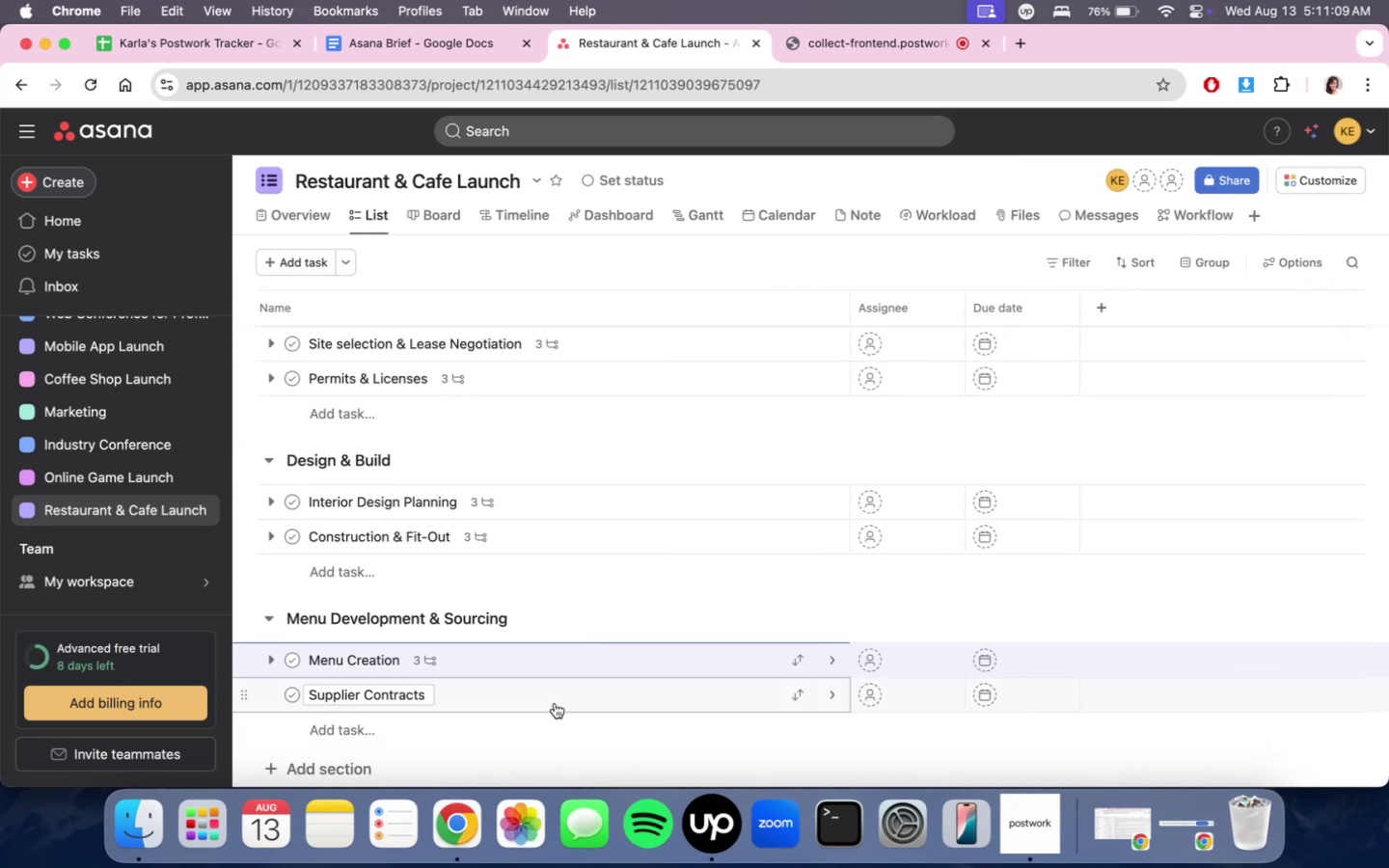 
left_click([555, 703])
 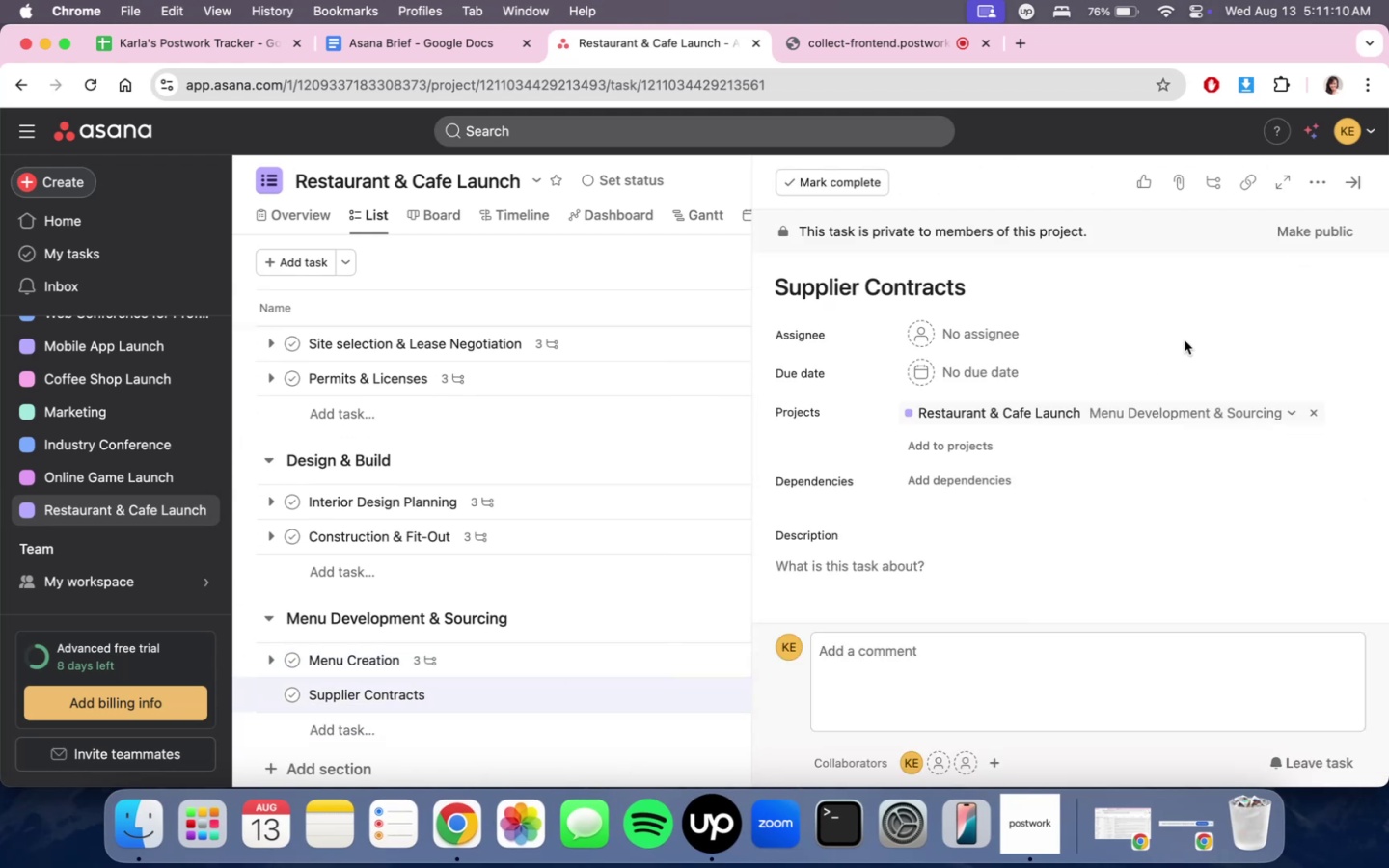 
scroll: coordinate [1159, 424], scroll_direction: down, amount: 3.0
 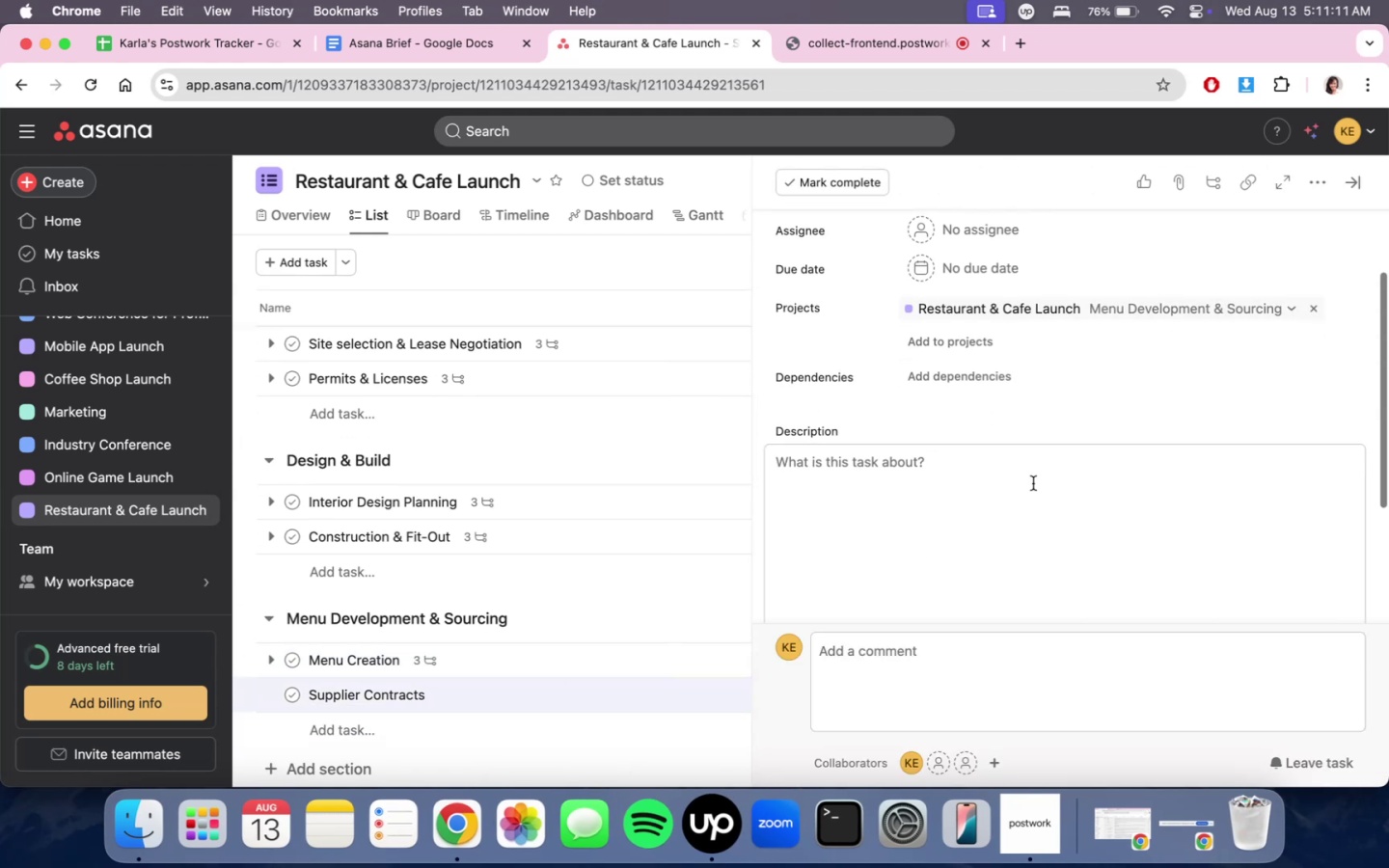 
left_click([1003, 492])
 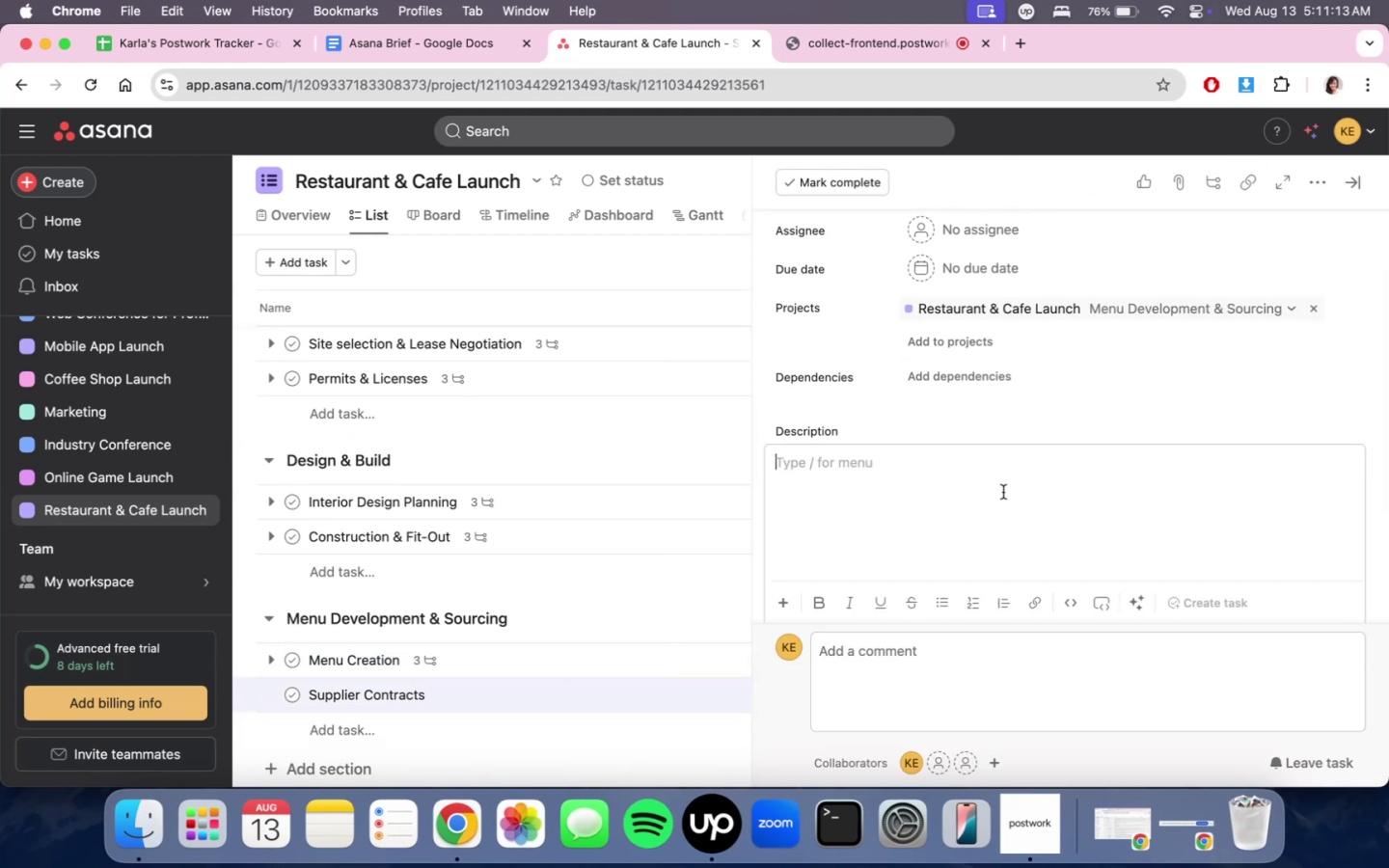 
type(Secure agreemnt)
key(Backspace)
key(Backspace)
type(ents with foods,)
key(Backspace)
key(Backspace)
type(, beverage.)
key(Backspace)
type(, and ingredient suppliers,)
key(Backspace)
type(.)
 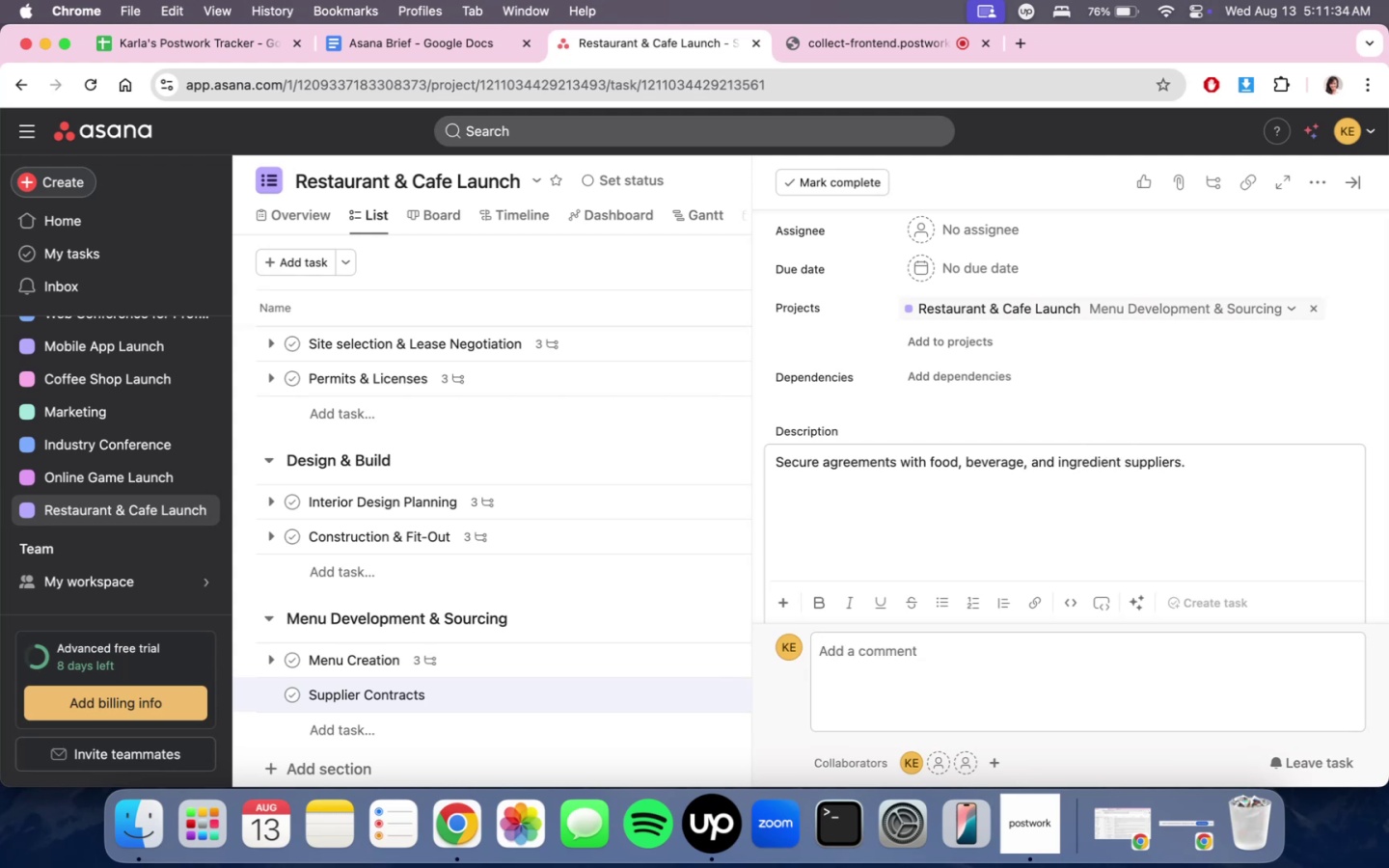 
scroll: coordinate [948, 468], scroll_direction: down, amount: 5.0
 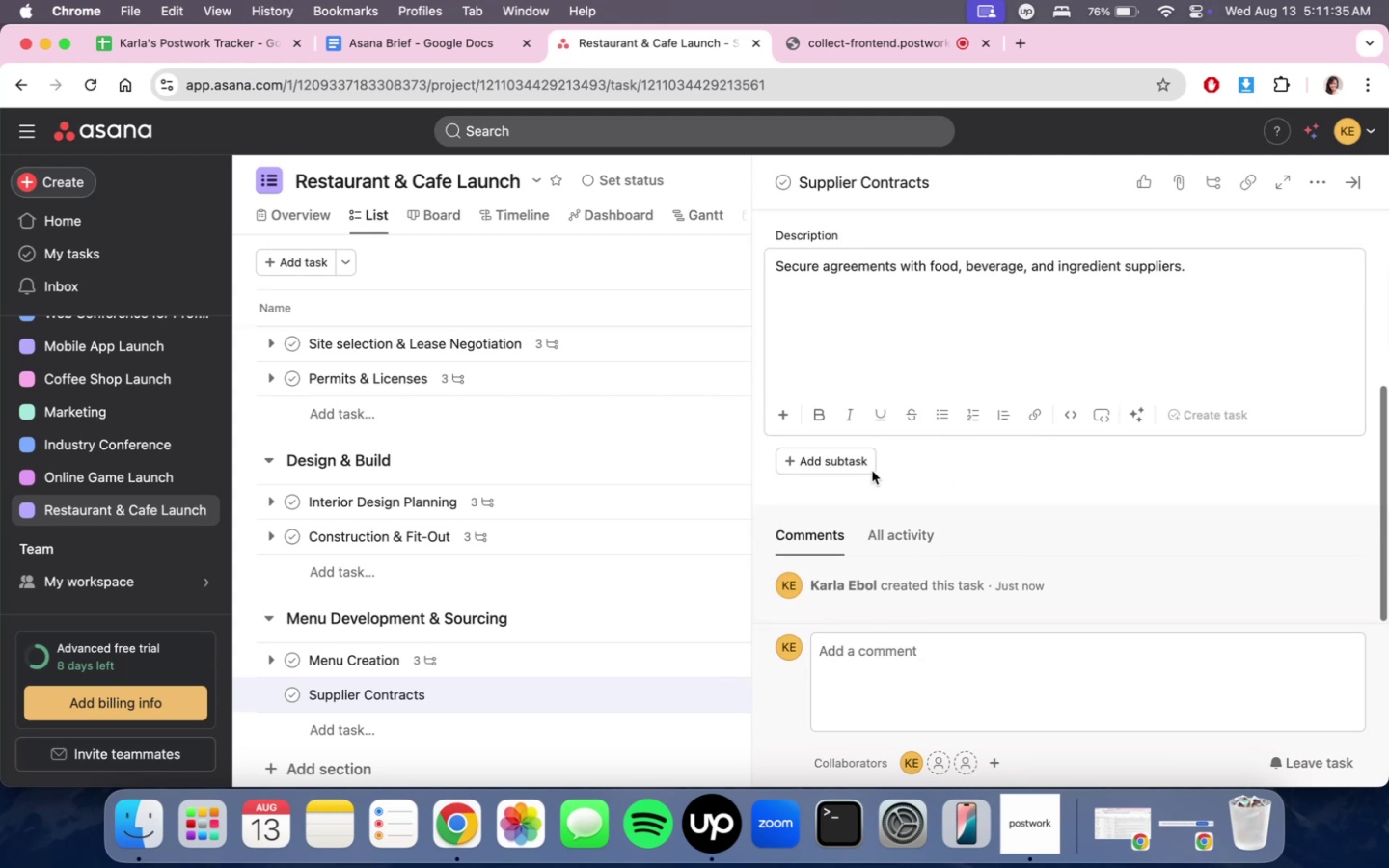 
left_click([817, 464])
 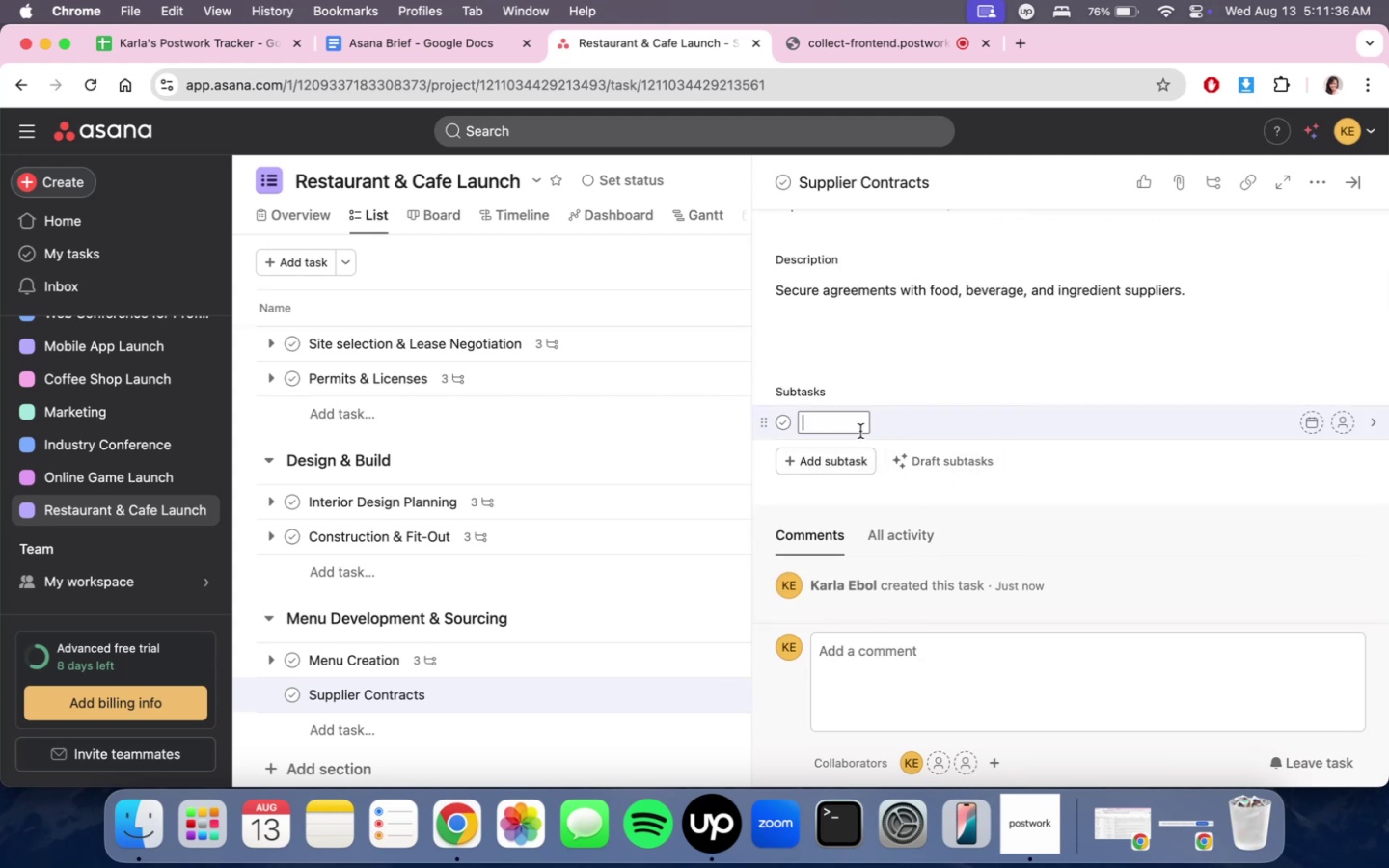 
left_click([859, 430])
 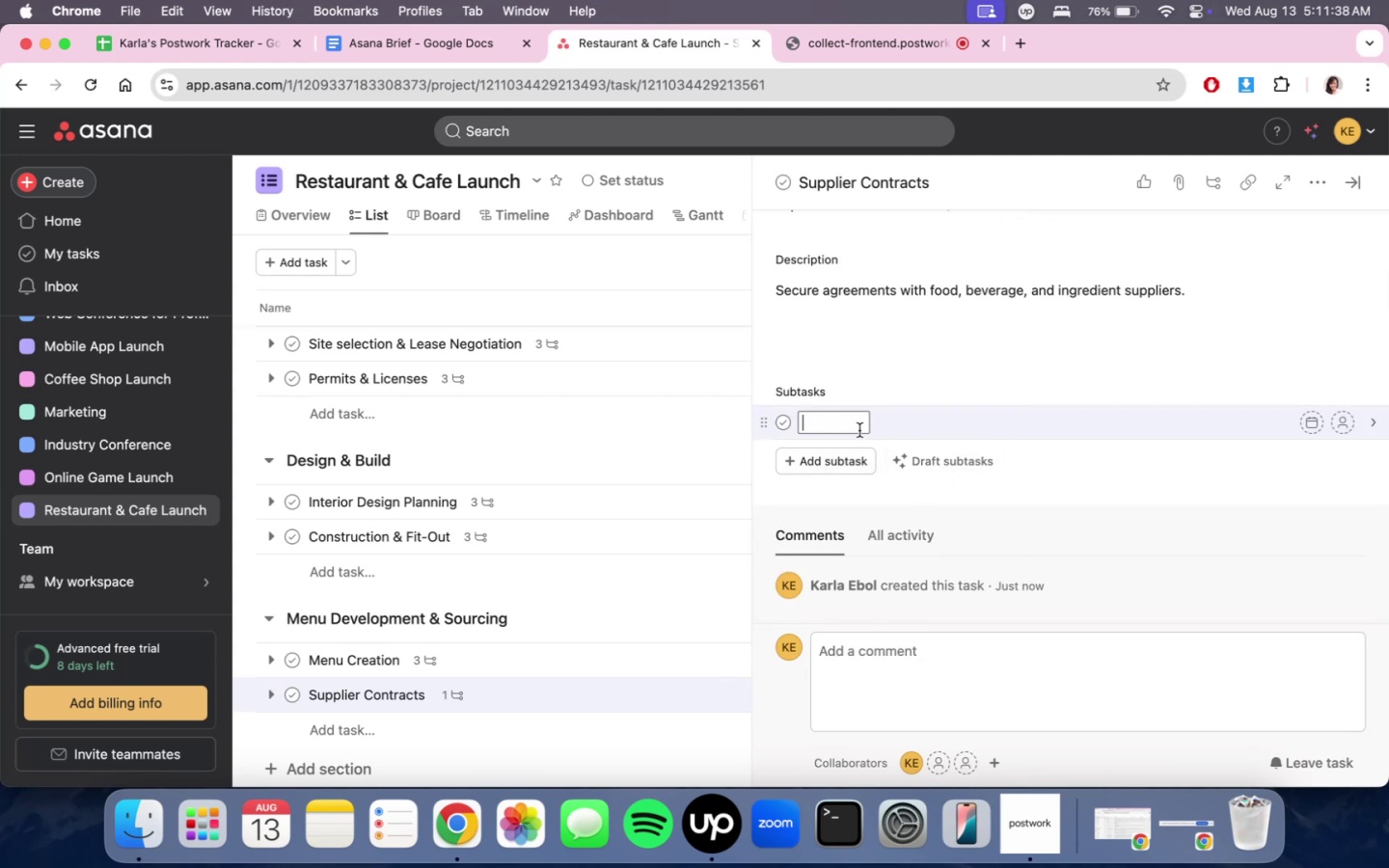 
type(Identify potentai)
key(Backspace)
key(Backspace)
type(ial suppliers)
 